 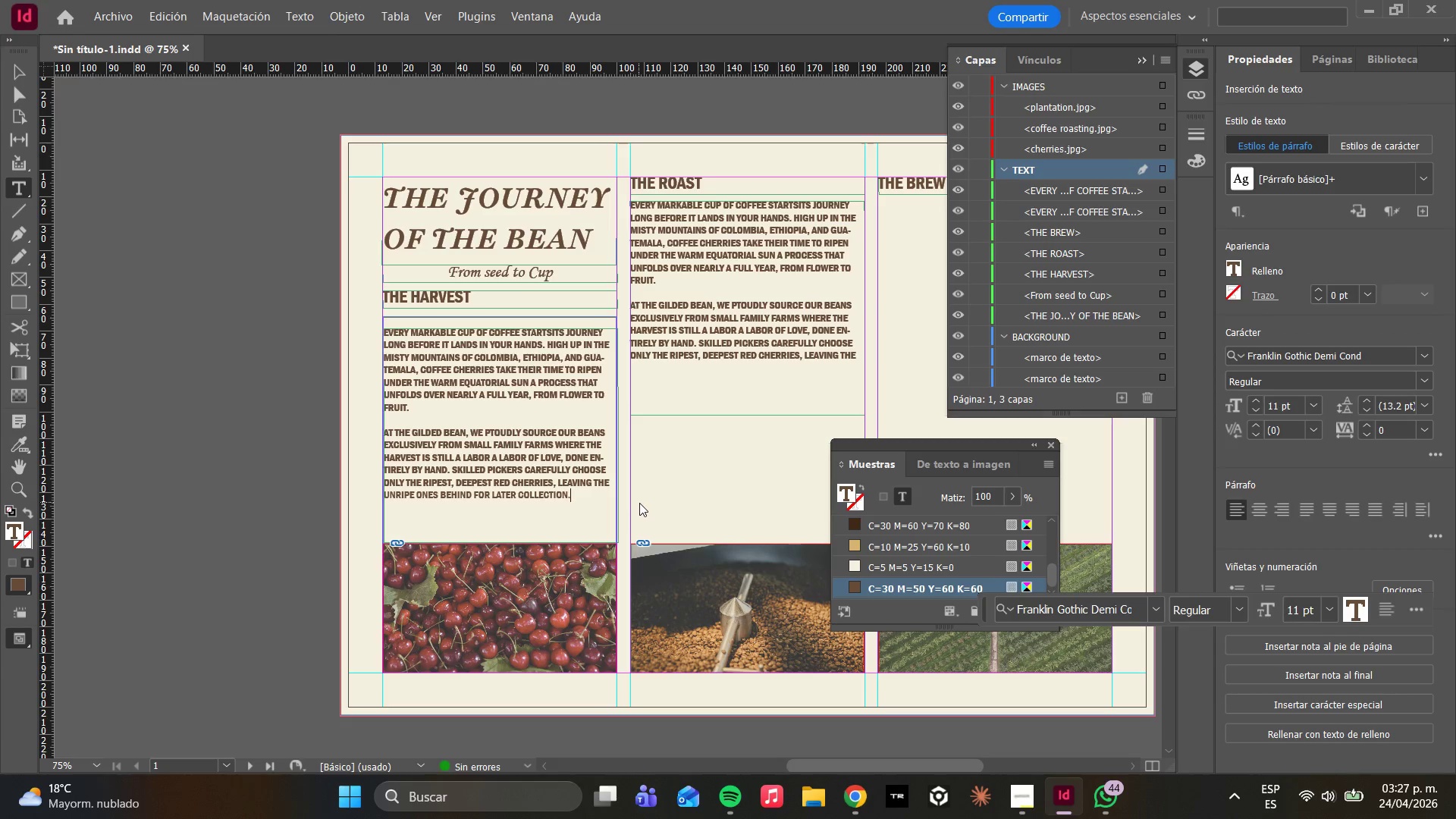 
key(Enter)
 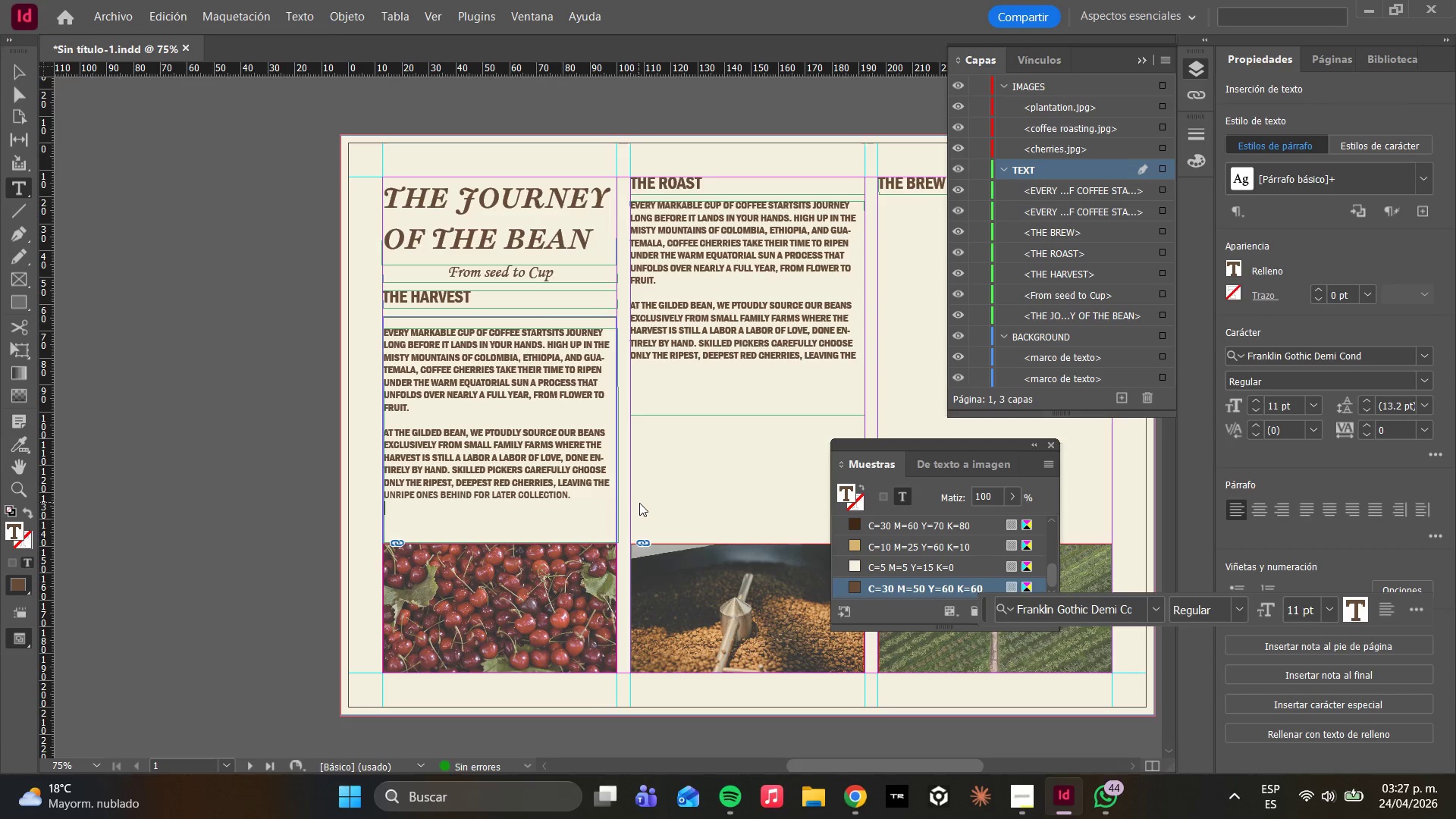 
key(Enter)
 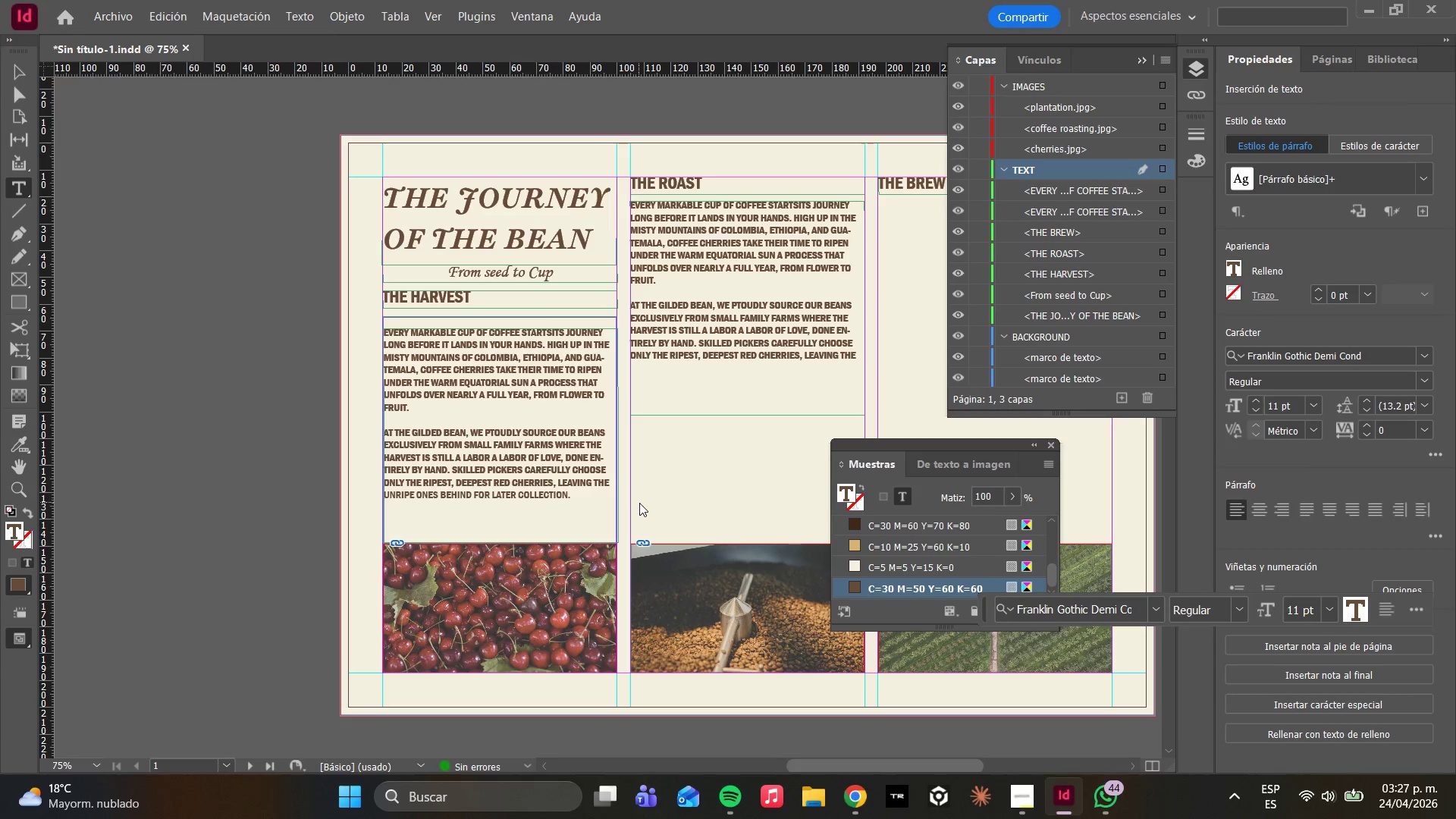 
type(yh)
key(Backspace)
key(Backspace)
 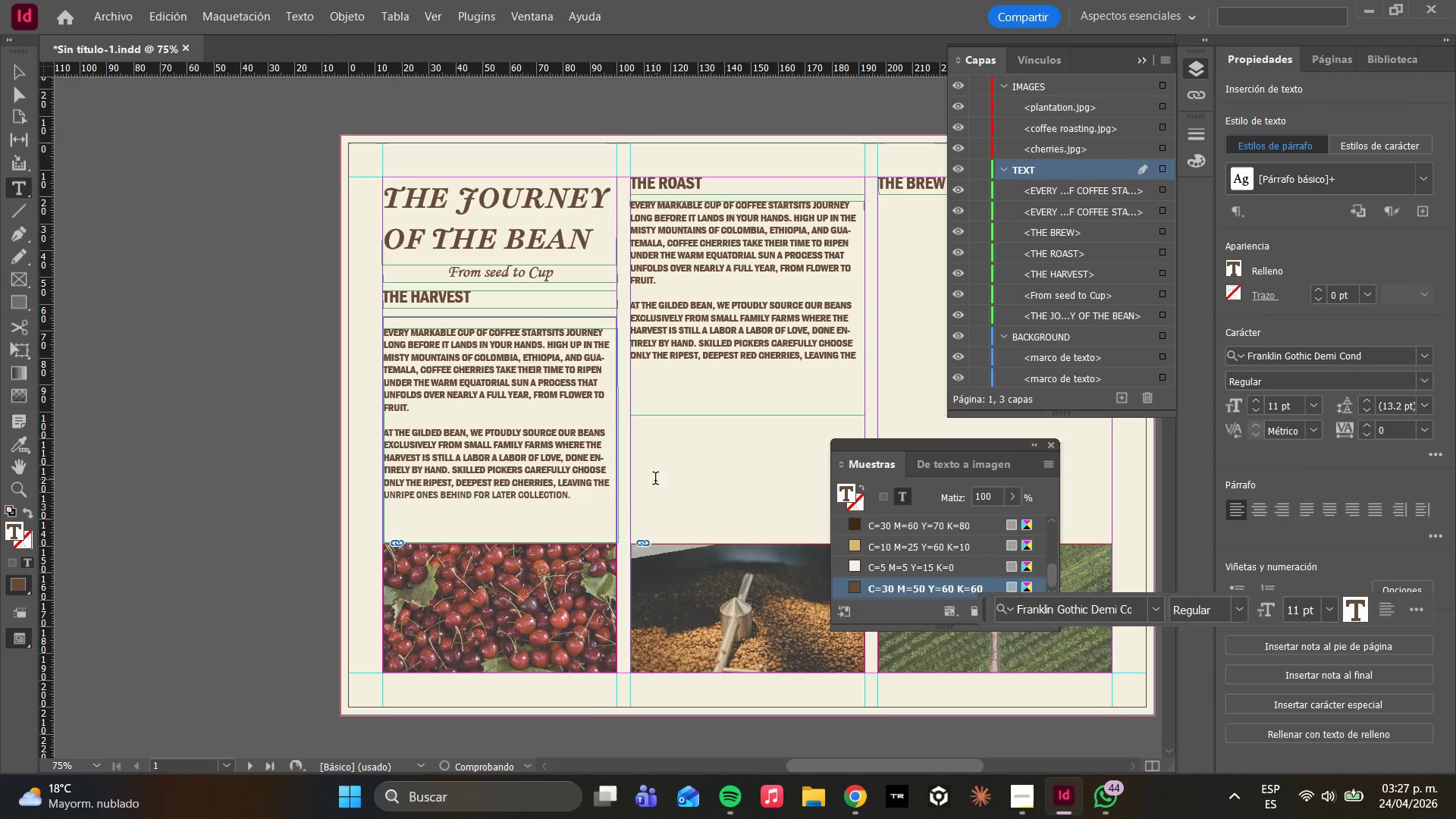 
key(Escape)
 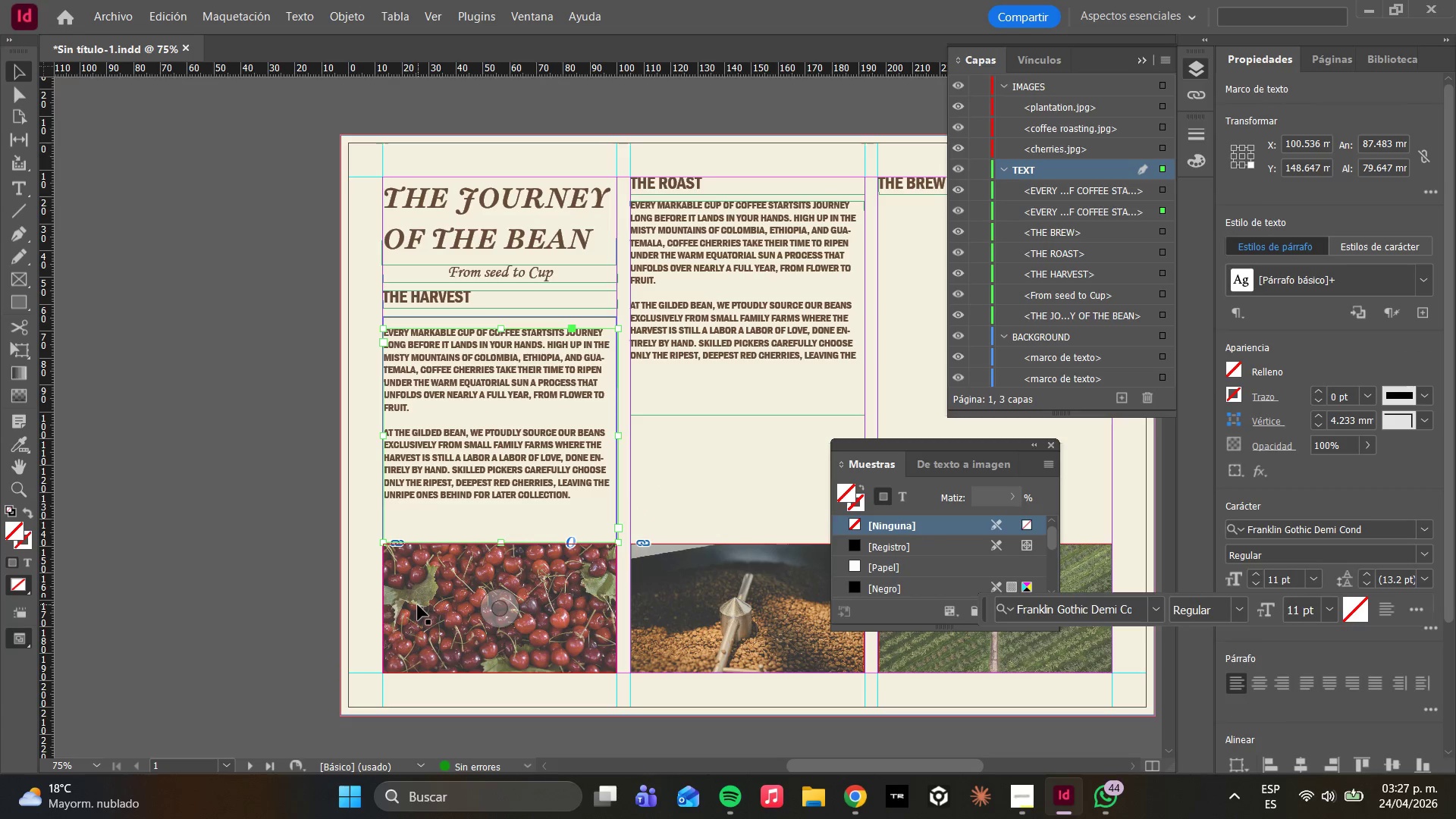 
left_click([418, 605])
 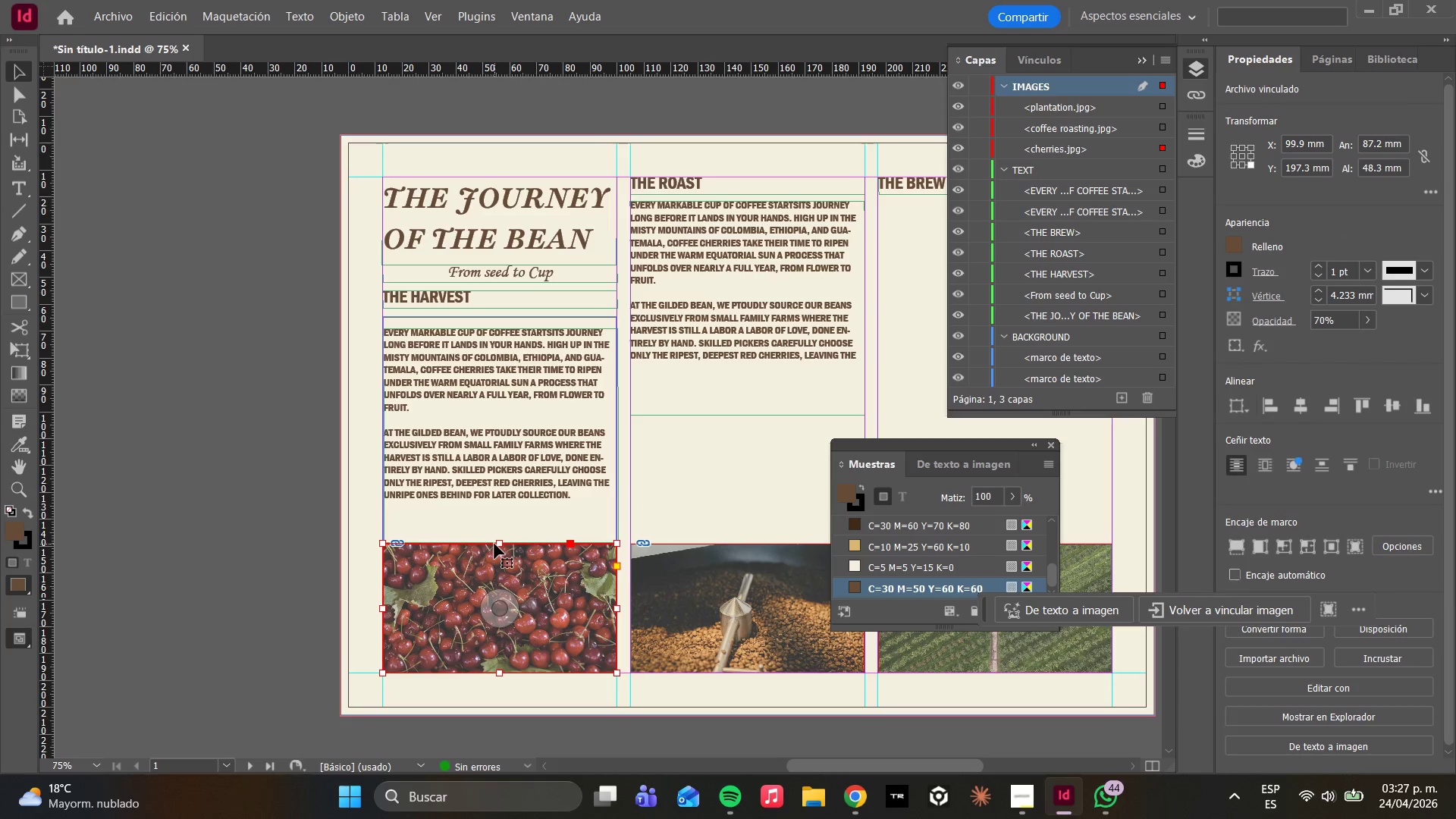 
hold_key(key=ShiftLeft, duration=0.86)
 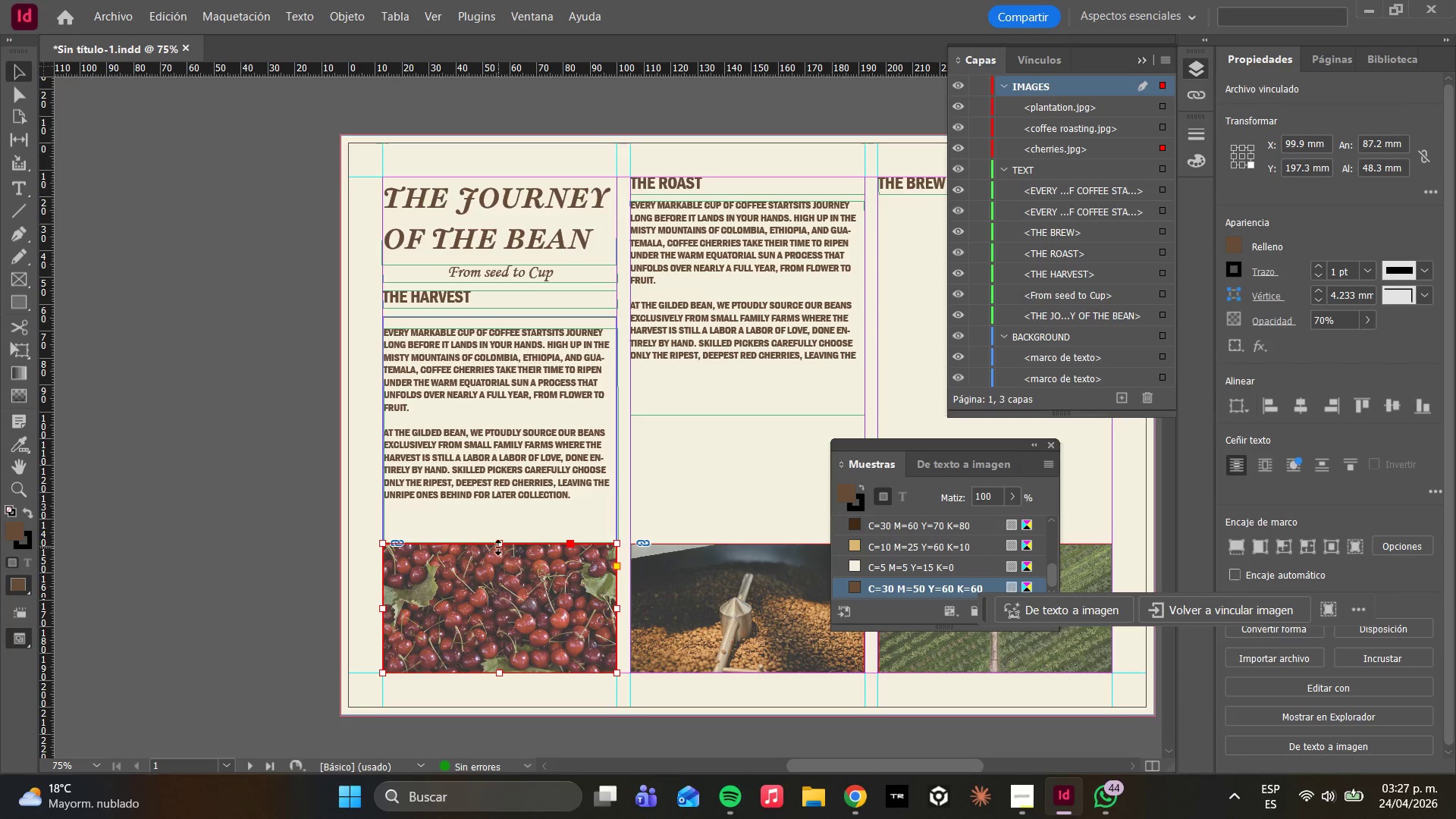 
left_click([498, 546])
 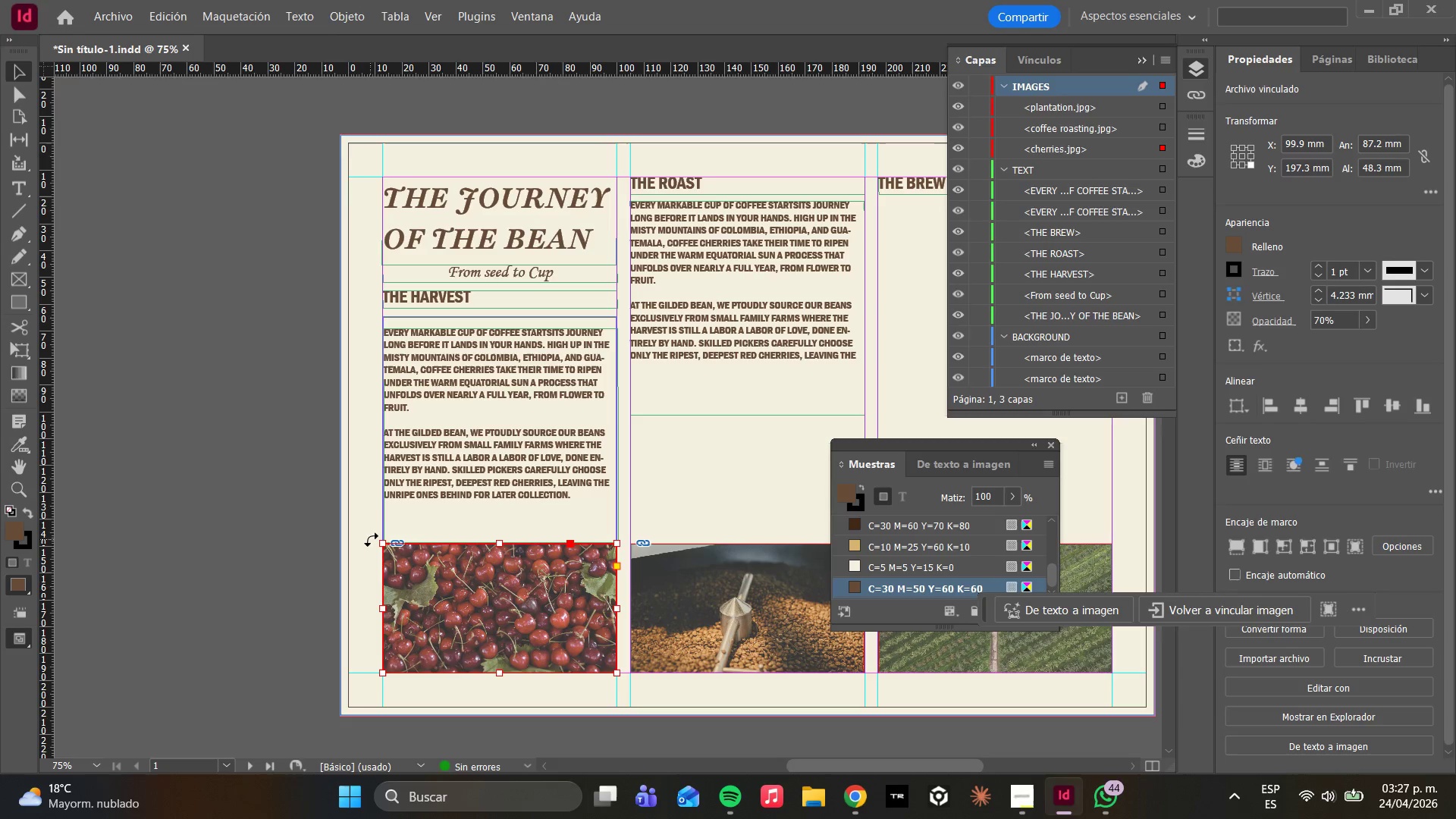 
left_click([387, 548])
 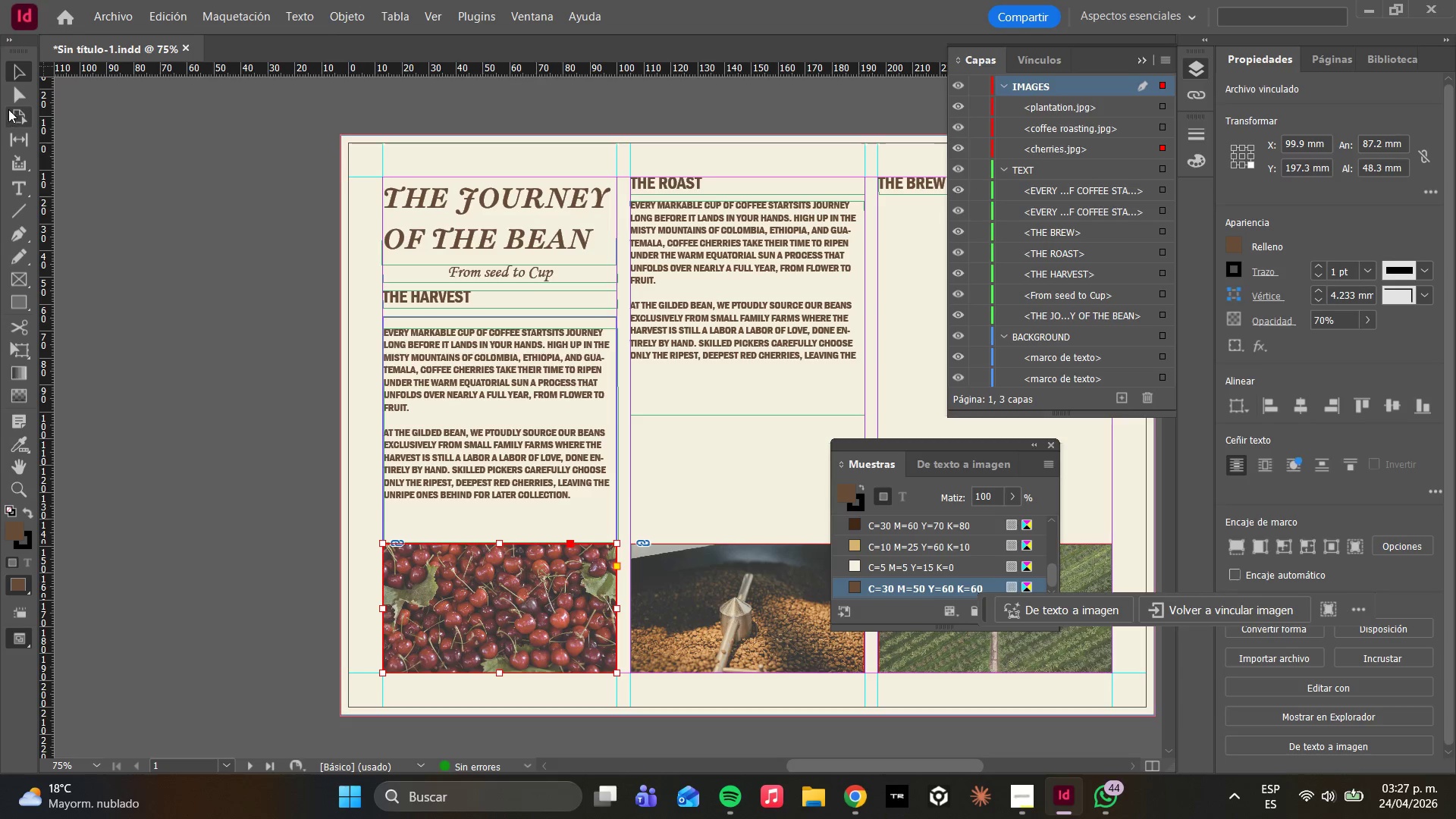 
left_click([10, 103])
 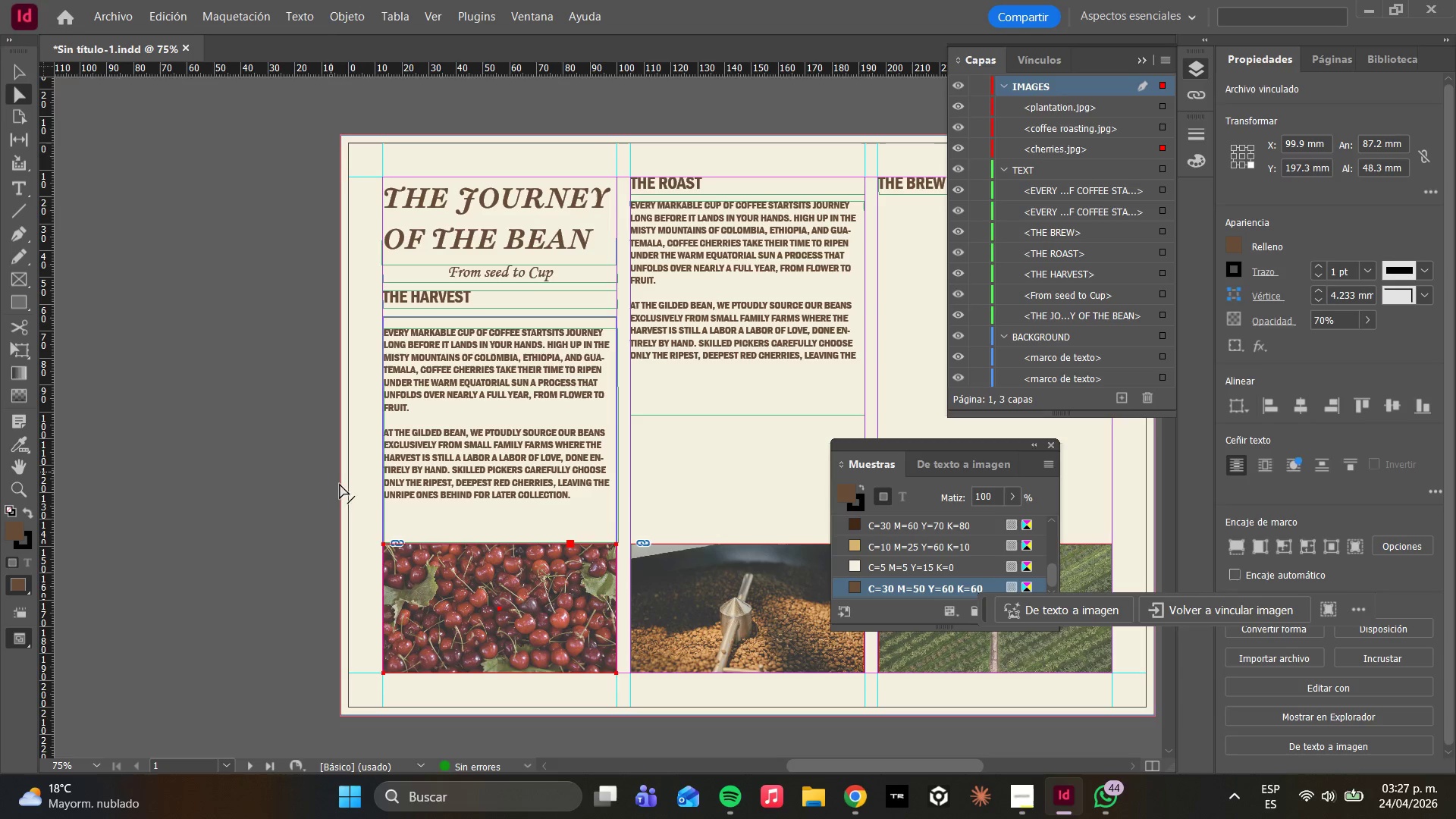 
hold_key(key=ShiftLeft, duration=2.25)
 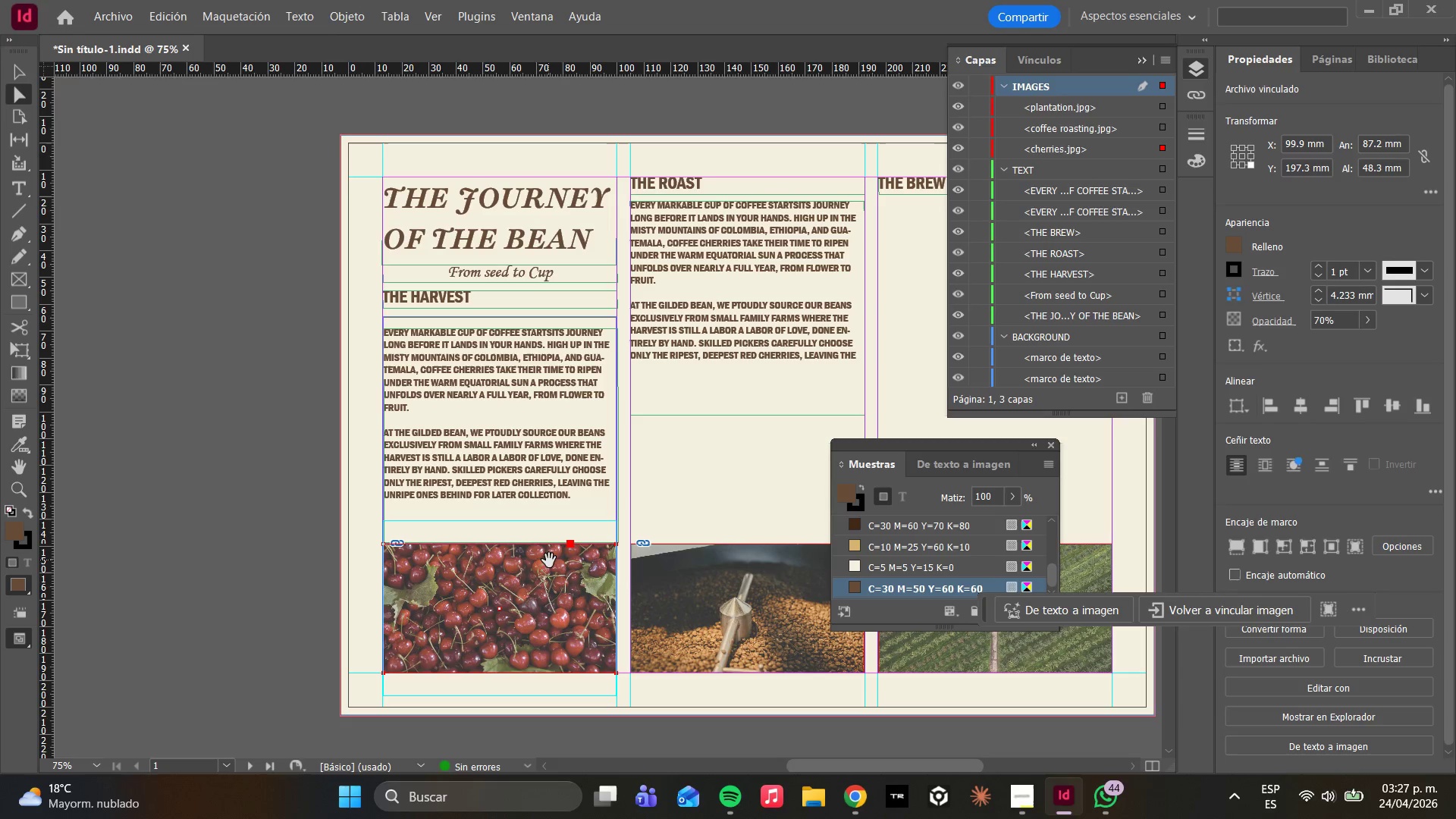 
hold_key(key=ShiftLeft, duration=2.25)
 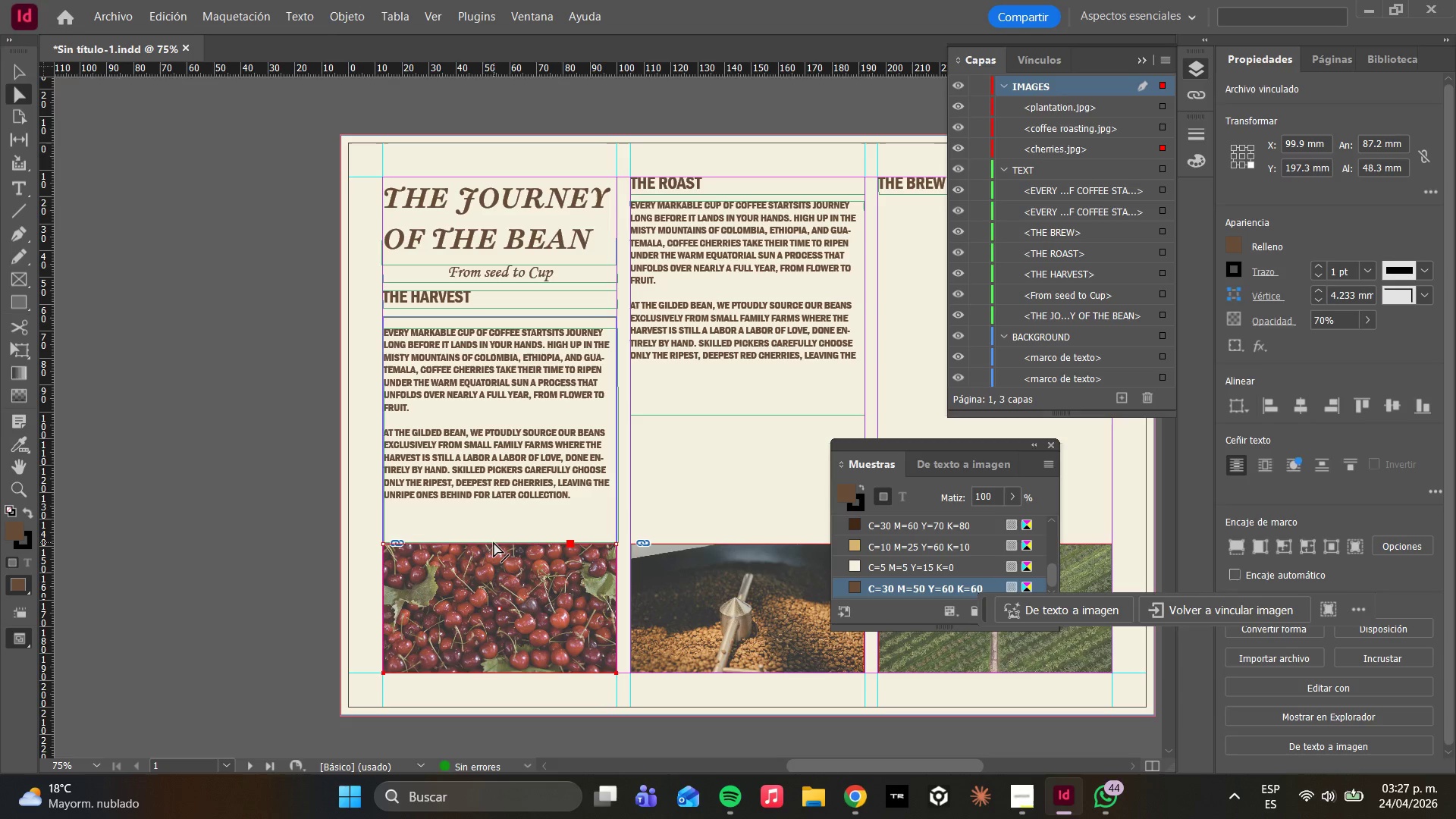 
left_click_drag(start_coordinate=[494, 542], to_coordinate=[493, 566])
 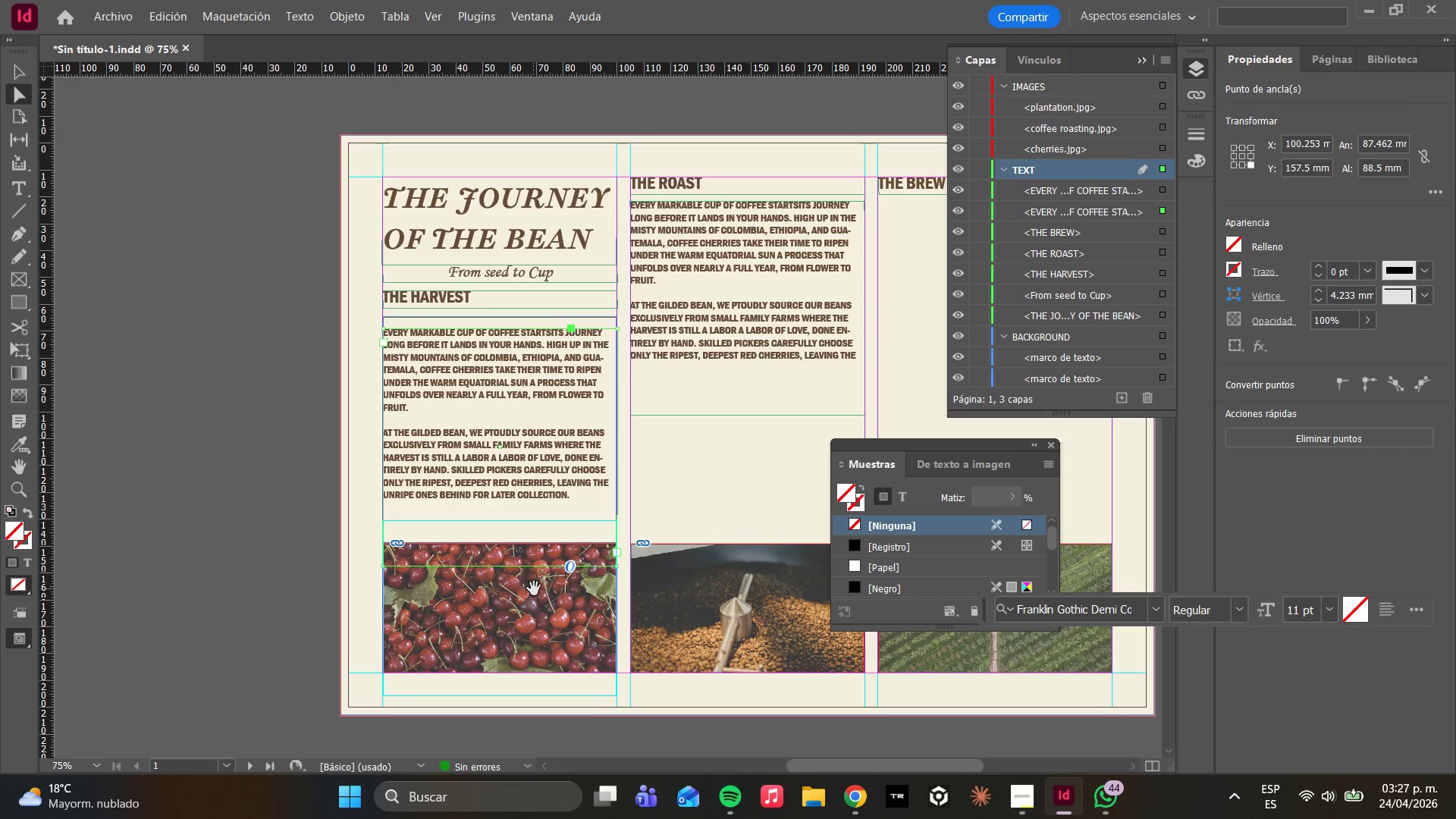 
key(Control+ControlLeft)
 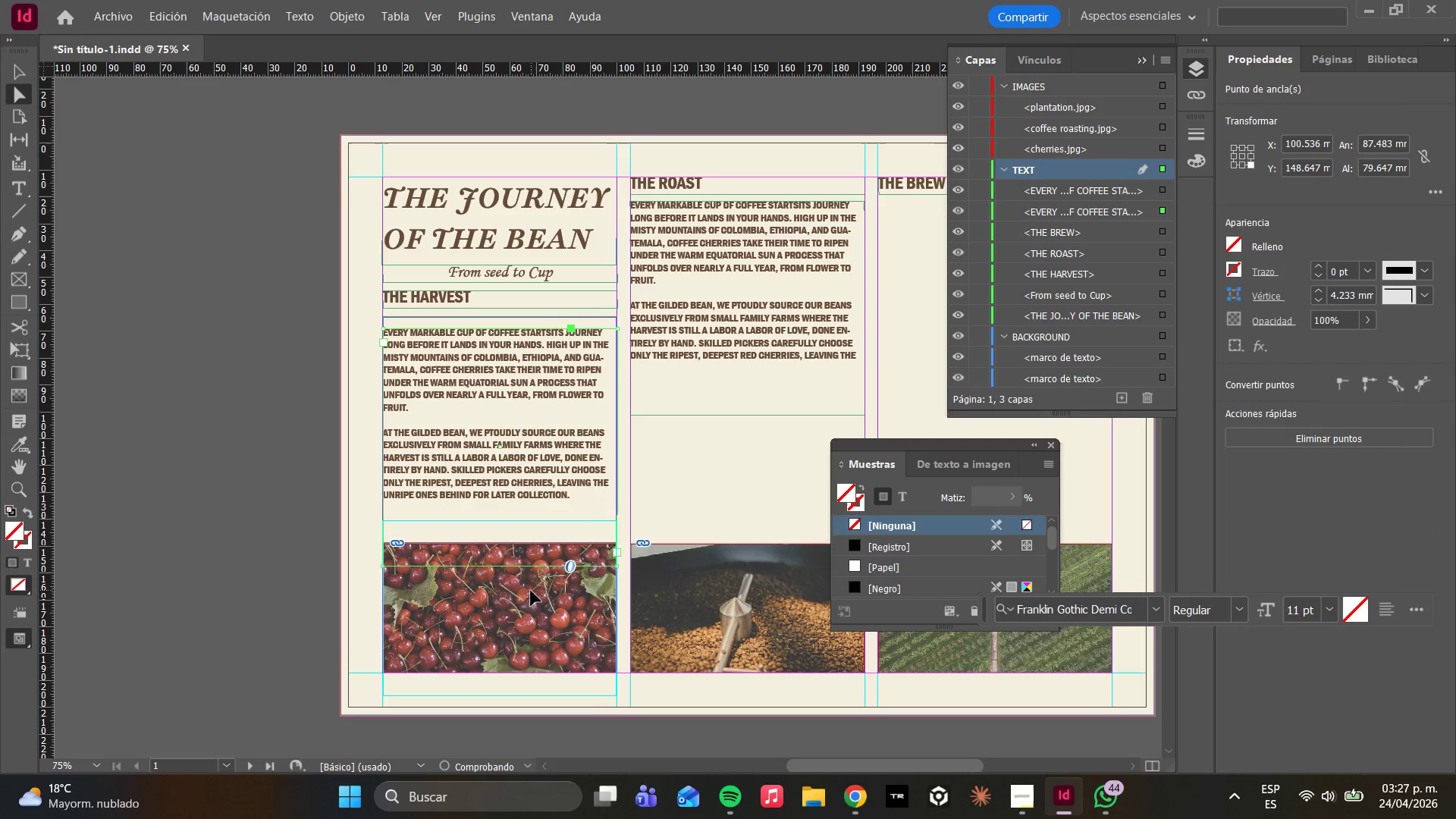 
key(Control+Z)
 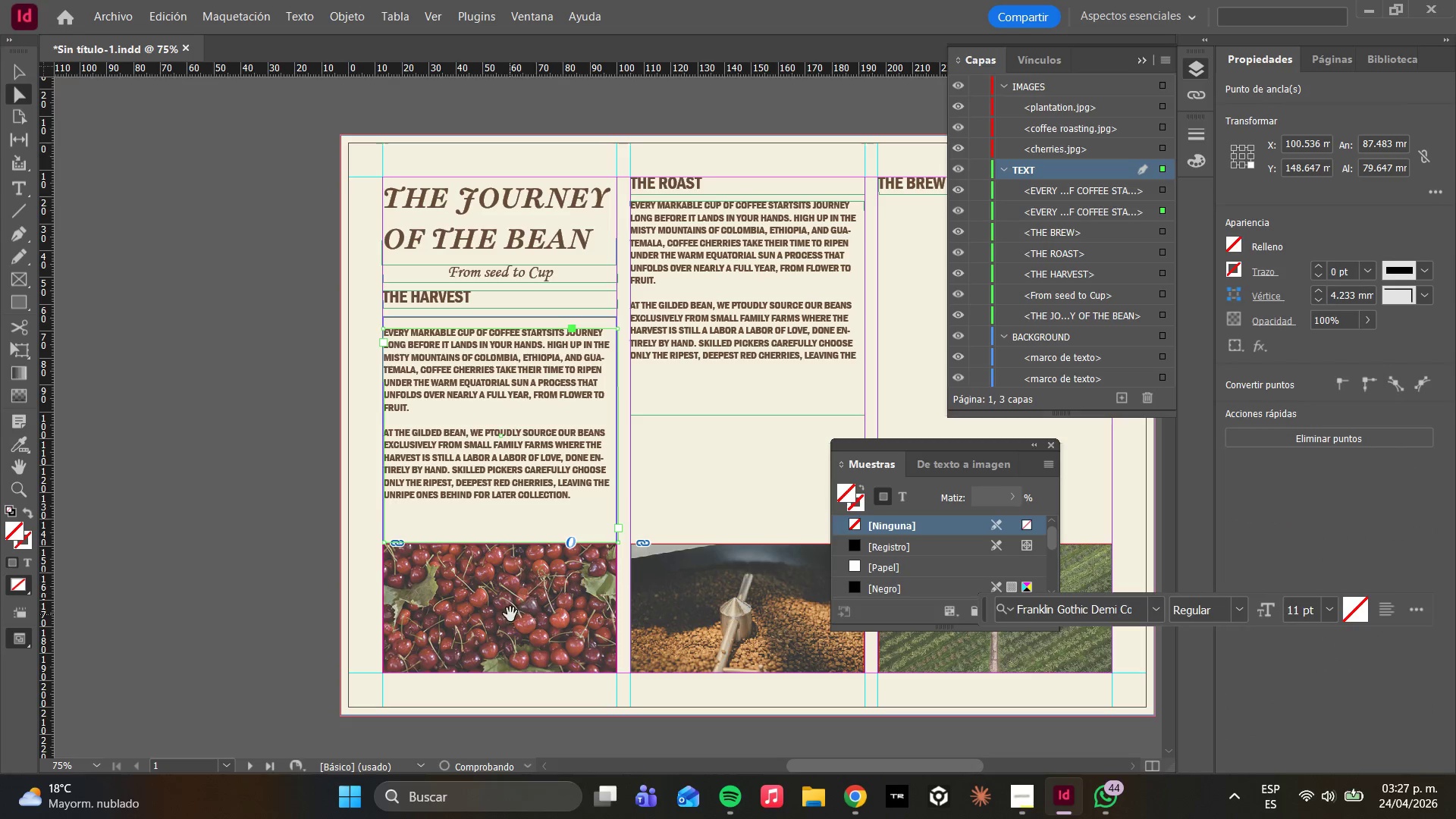 
left_click([510, 614])
 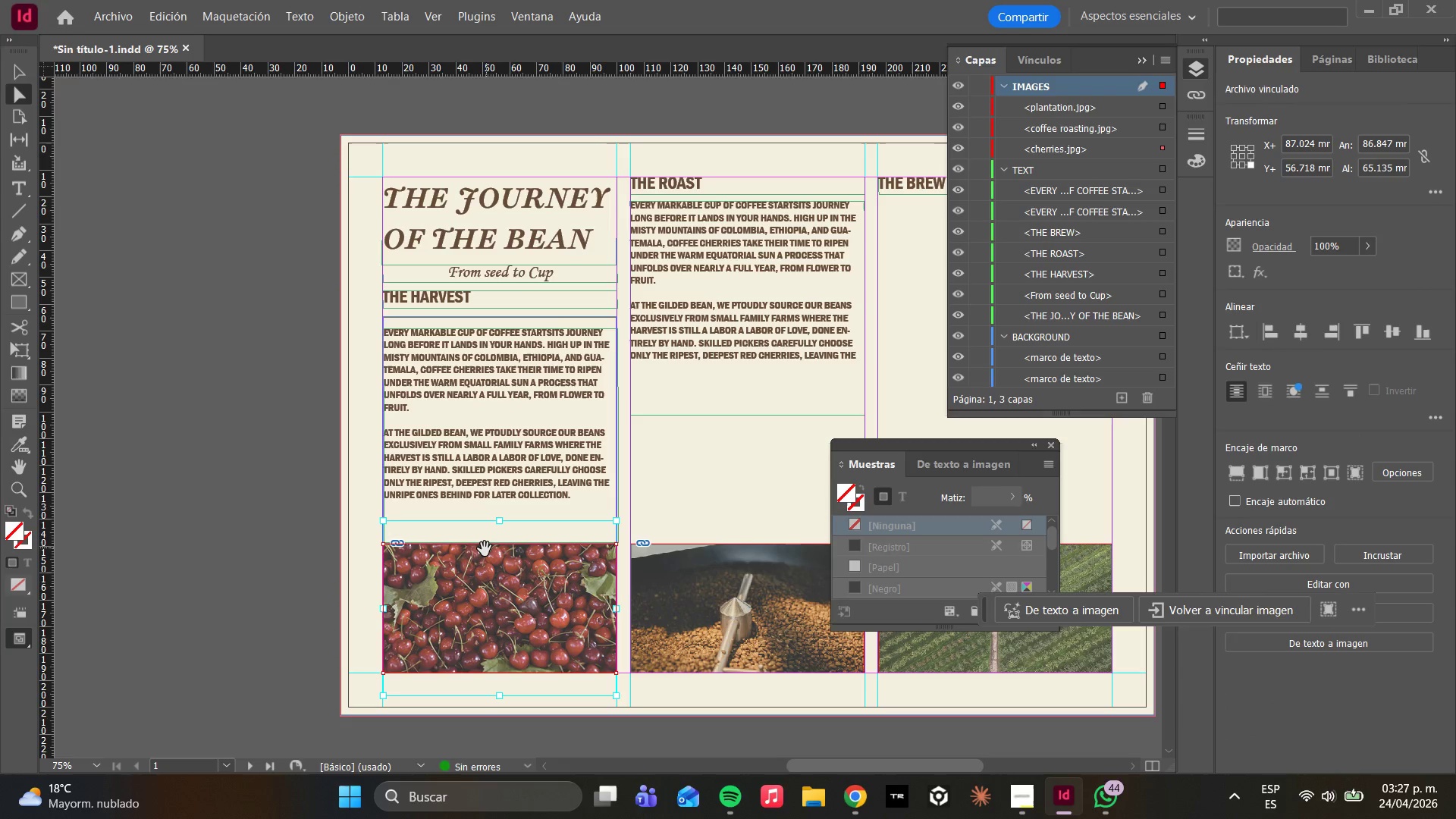 
hold_key(key=ShiftLeft, duration=1.73)
left_click([384, 522])
 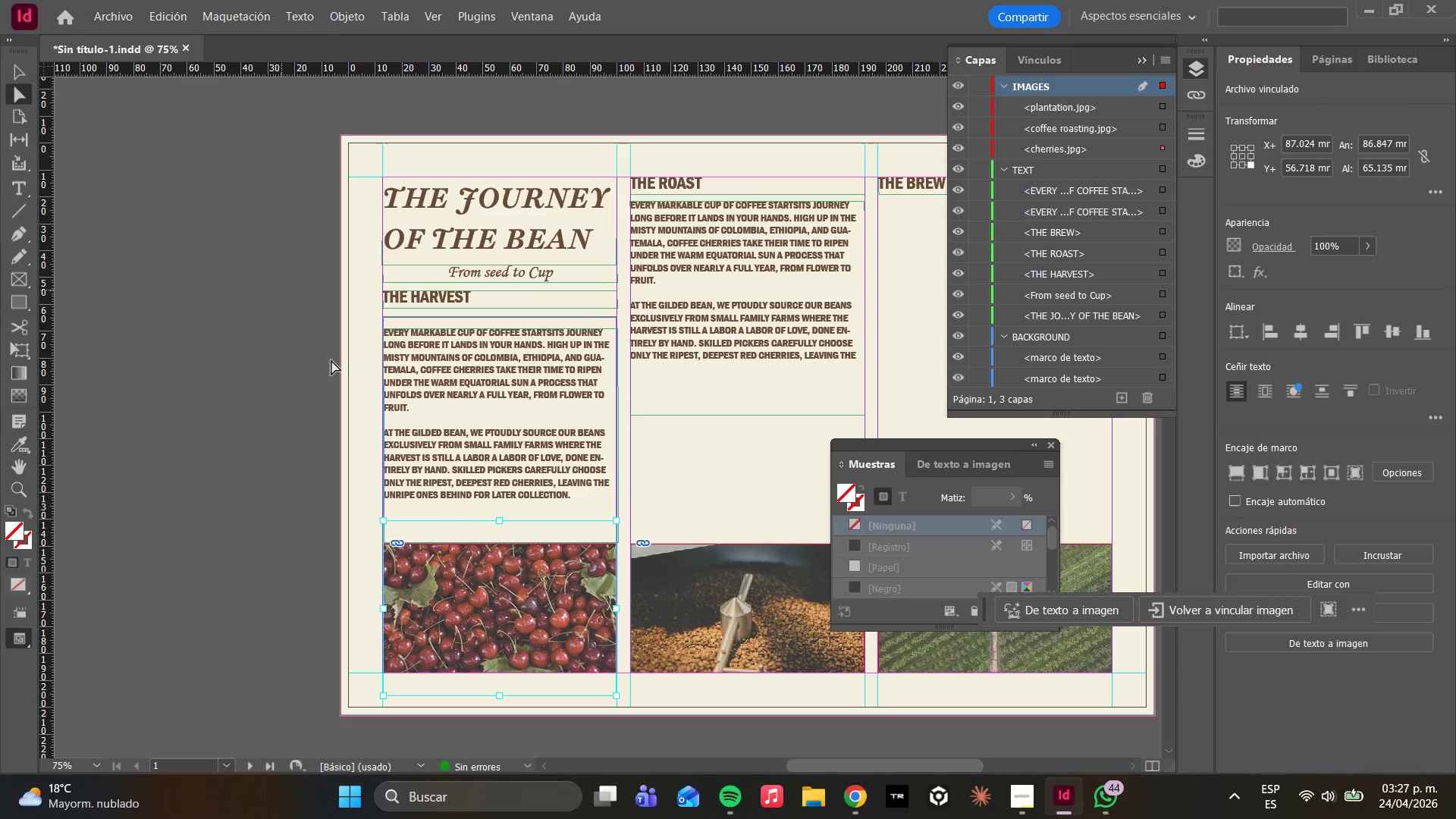 
wait(5.33)
 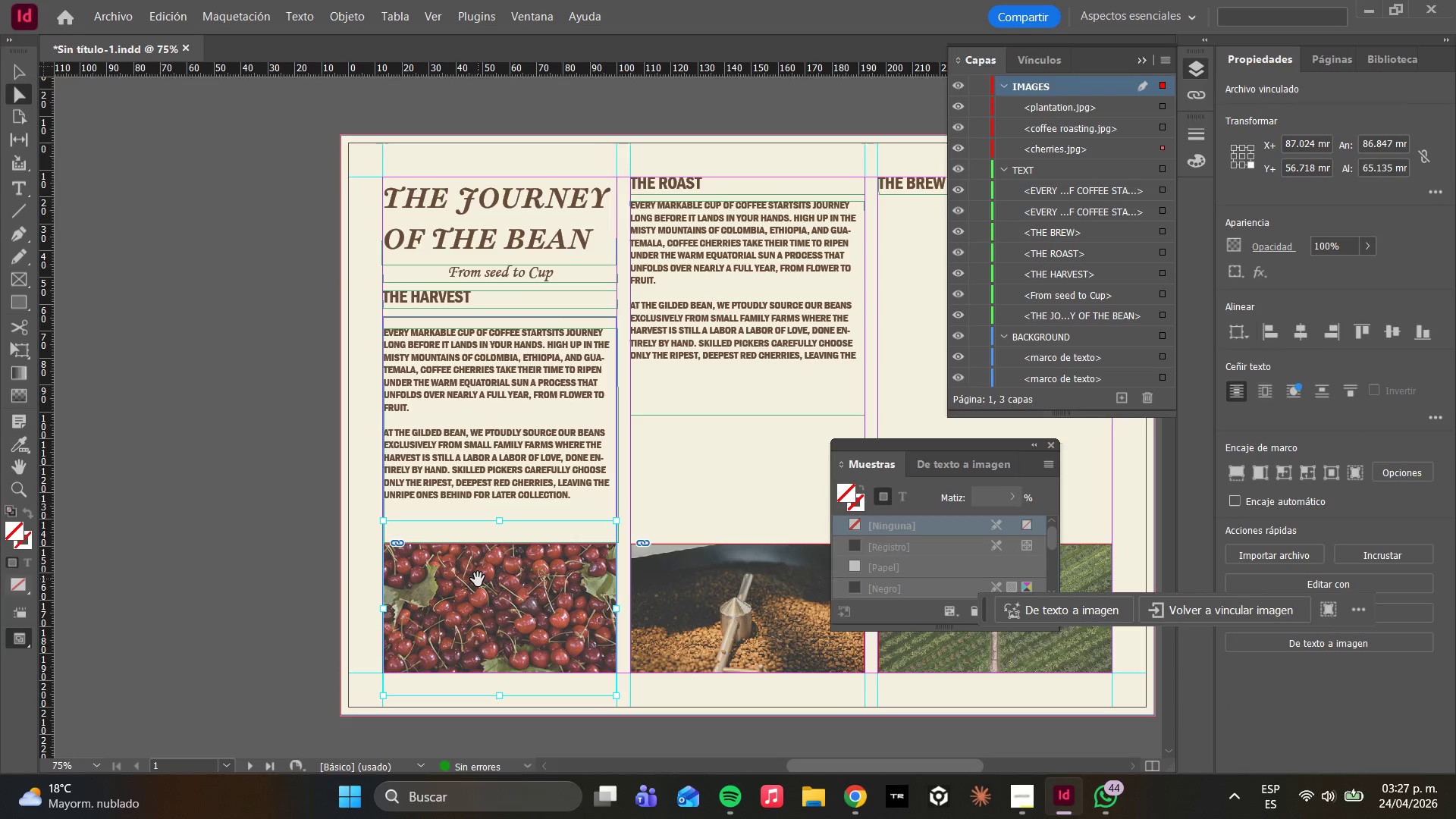 
hold_key(key=ShiftLeft, duration=1.84)
left_click([382, 522])
 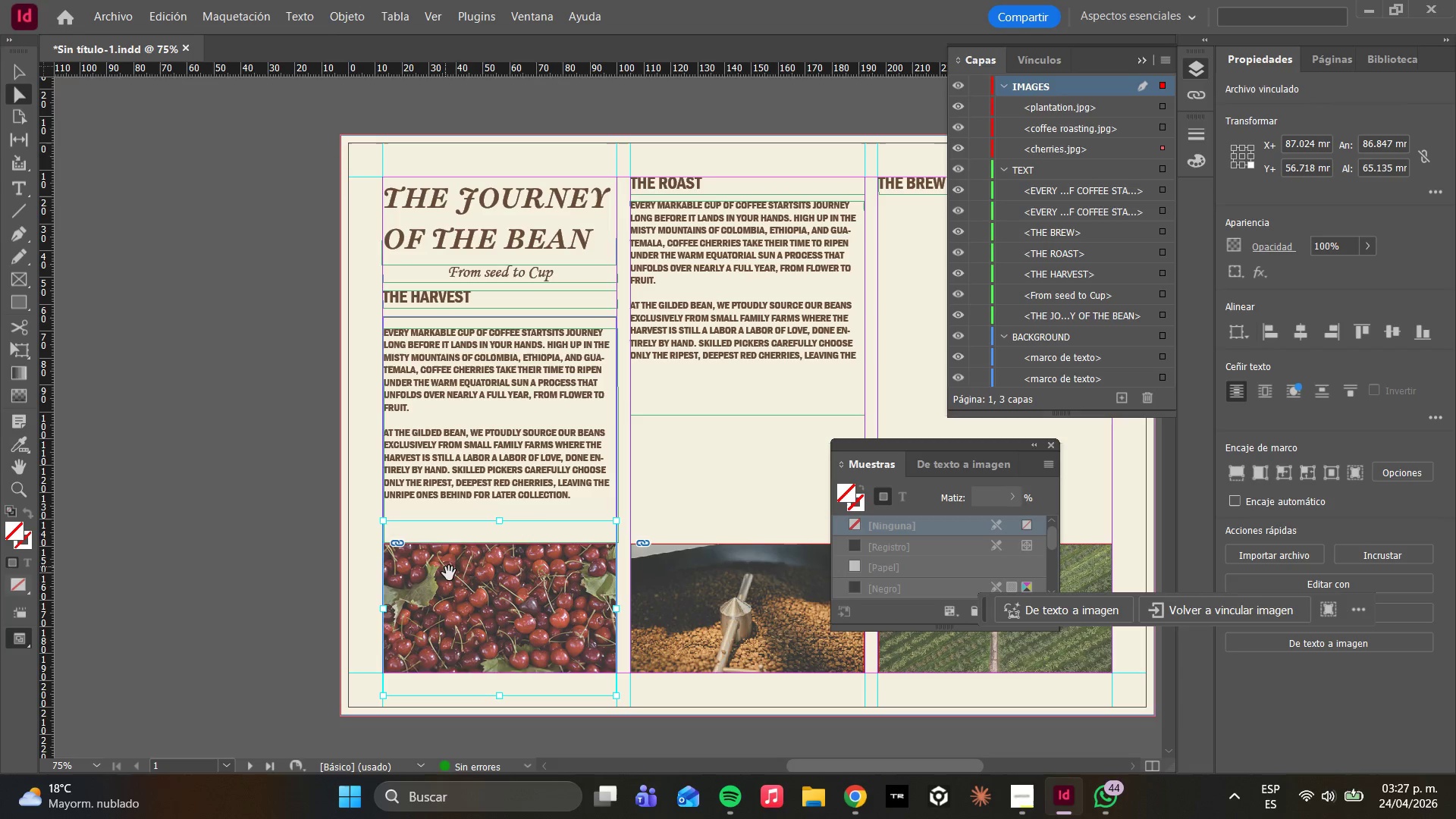 
key(Escape)
 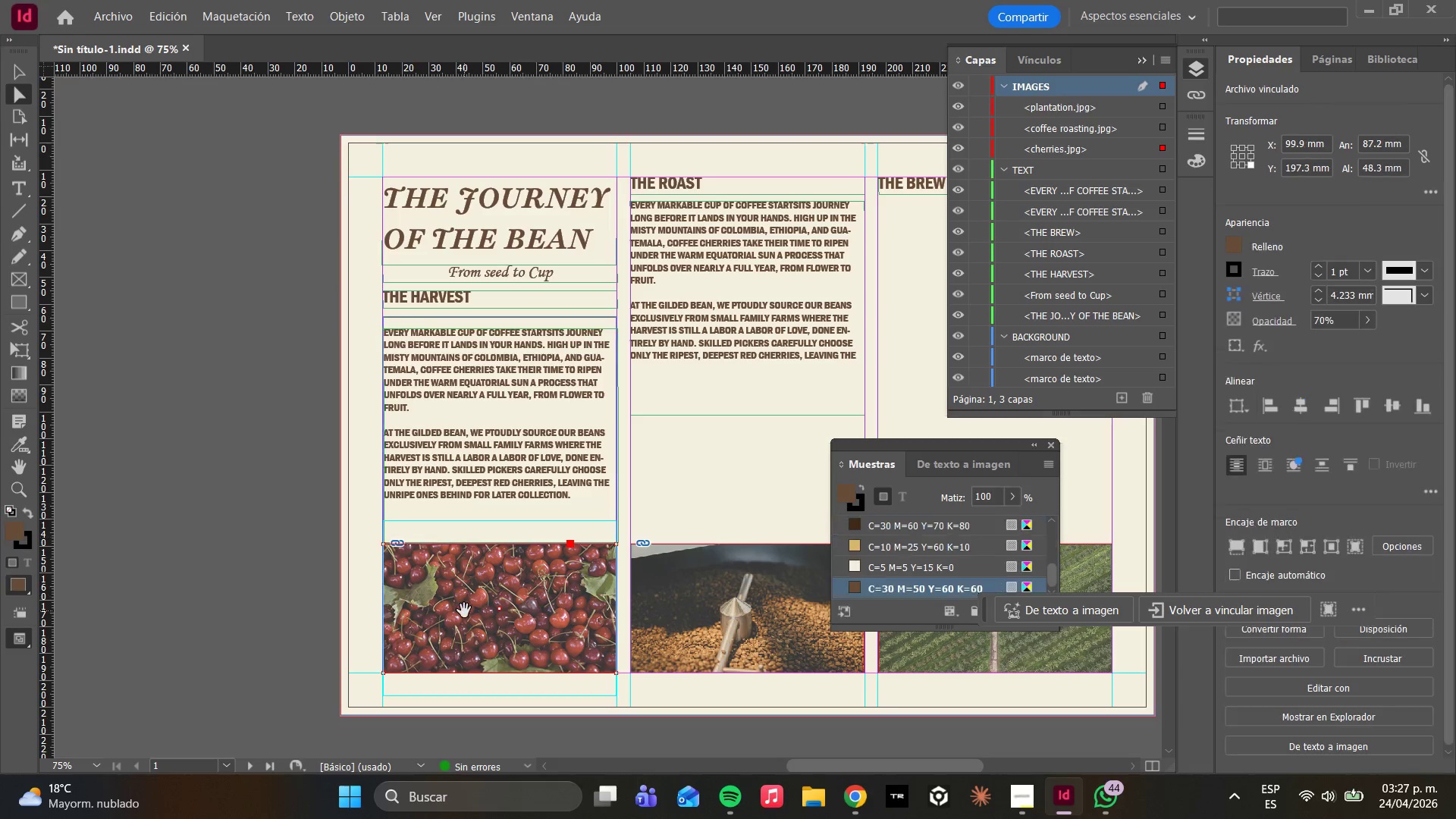 
left_click([464, 610])
 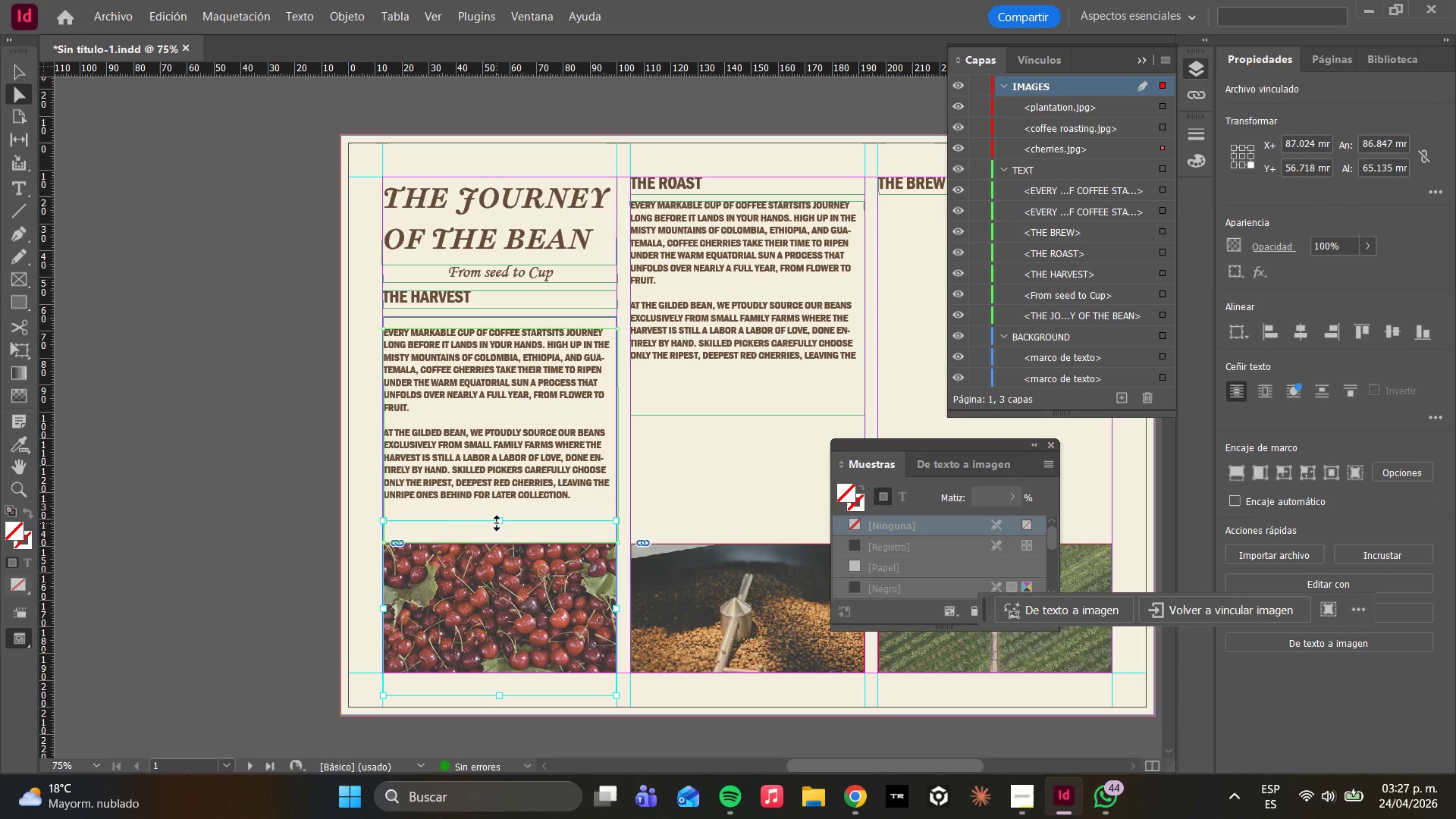 
left_click([493, 567])
 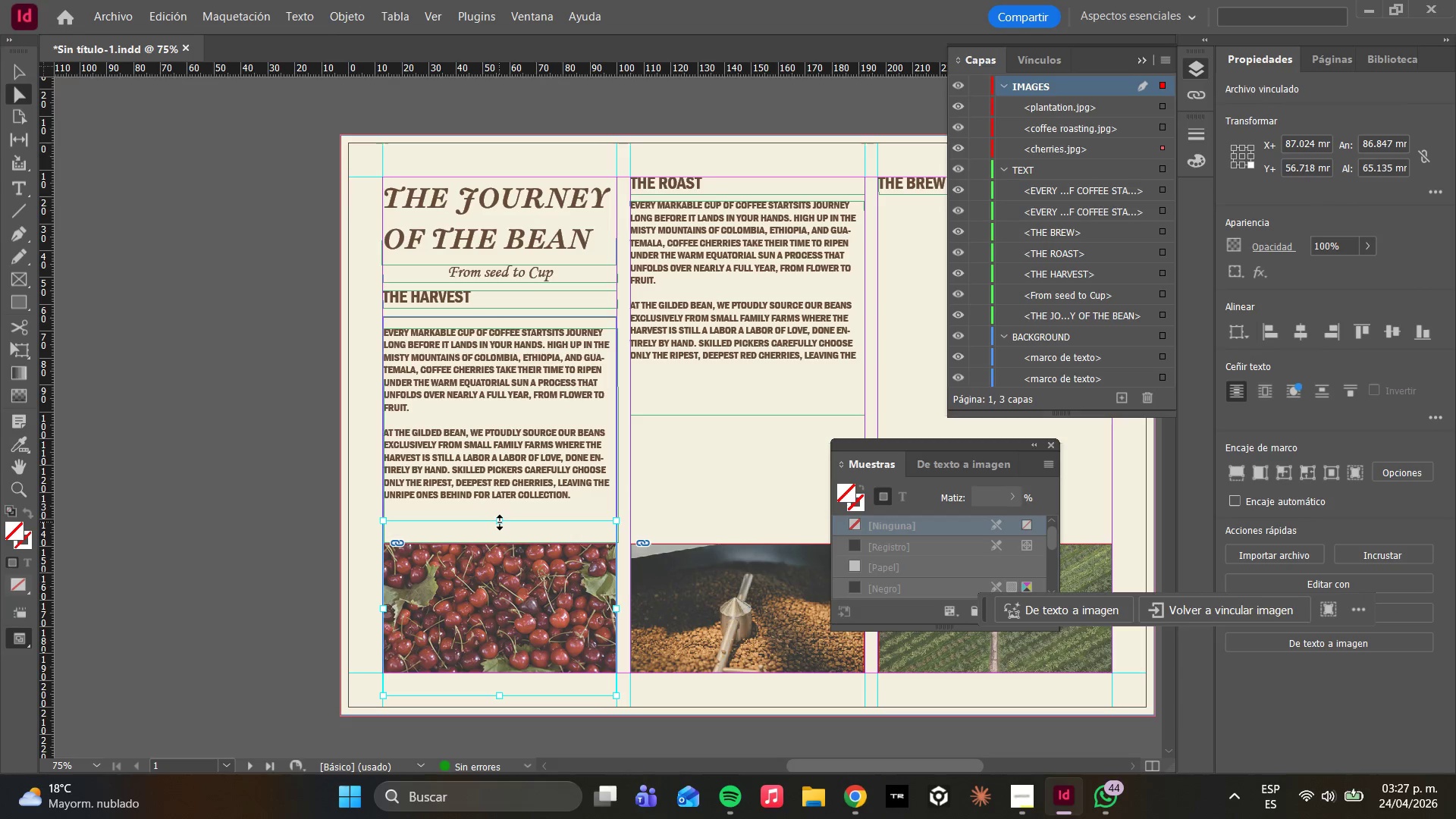 
left_click_drag(start_coordinate=[500, 522], to_coordinate=[500, 565])
 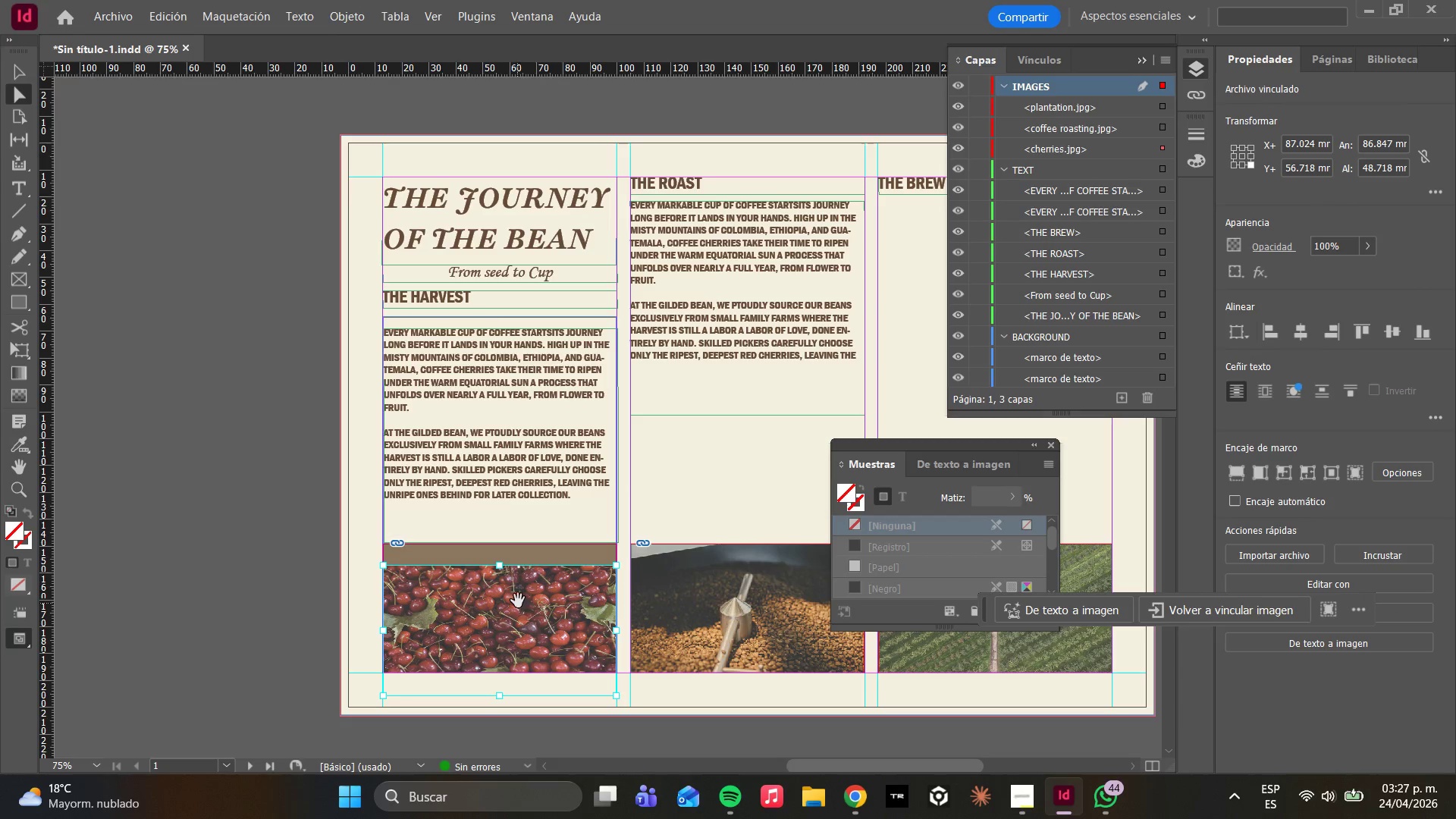 
left_click_drag(start_coordinate=[504, 600], to_coordinate=[503, 580])
 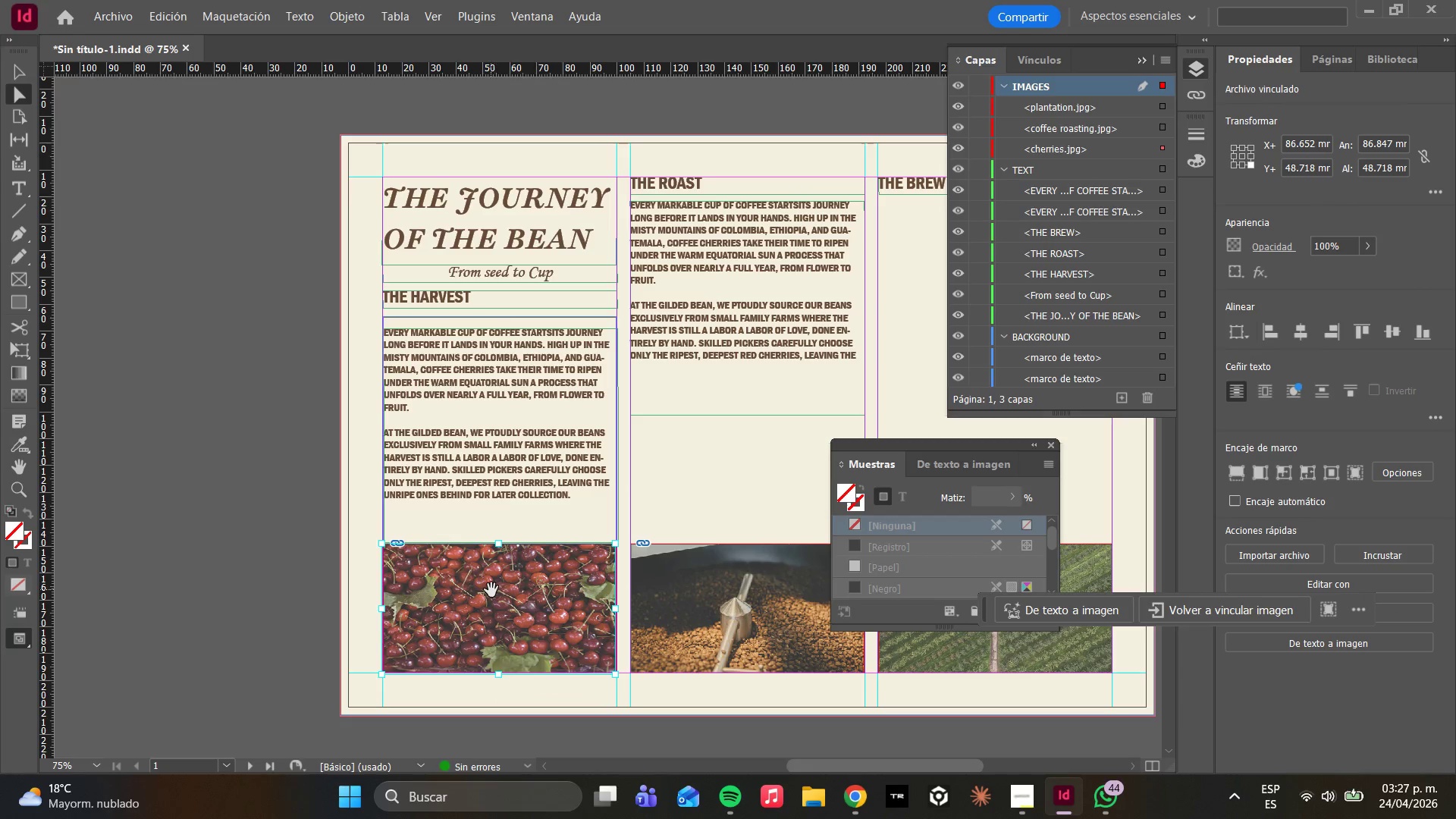 
left_click([494, 589])
 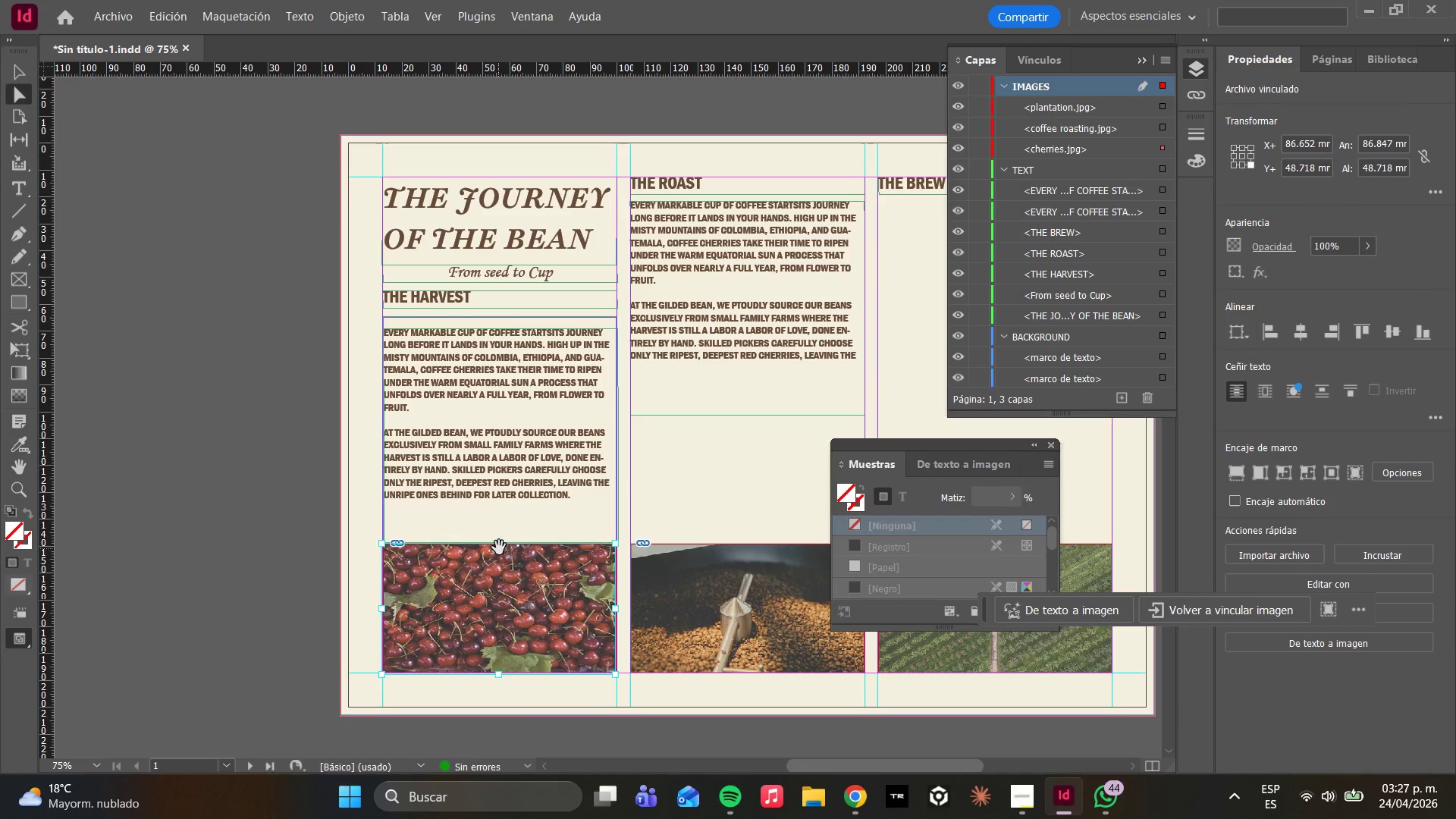 
left_click_drag(start_coordinate=[499, 545], to_coordinate=[501, 563])
 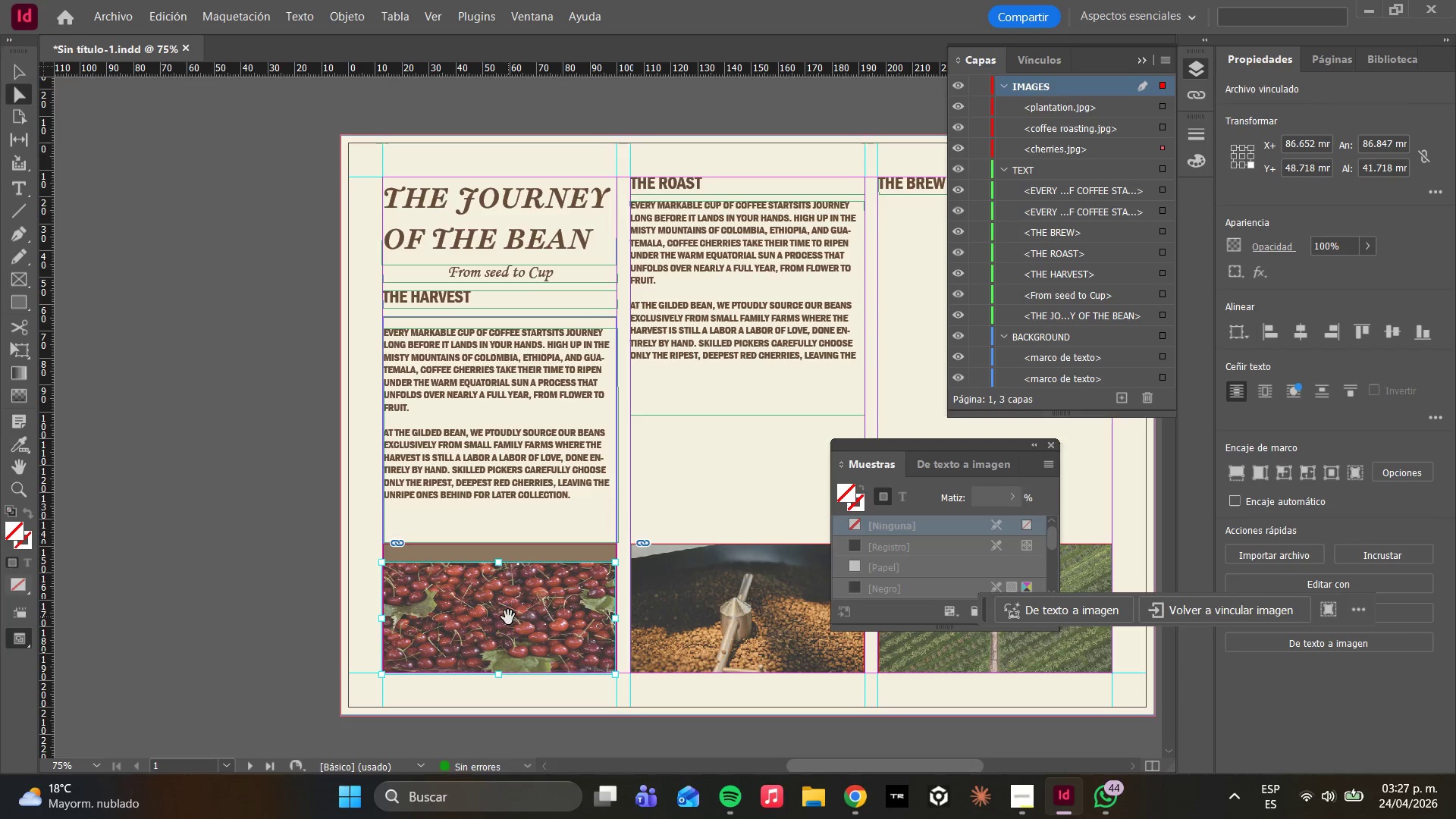 
left_click_drag(start_coordinate=[508, 617], to_coordinate=[511, 600])
 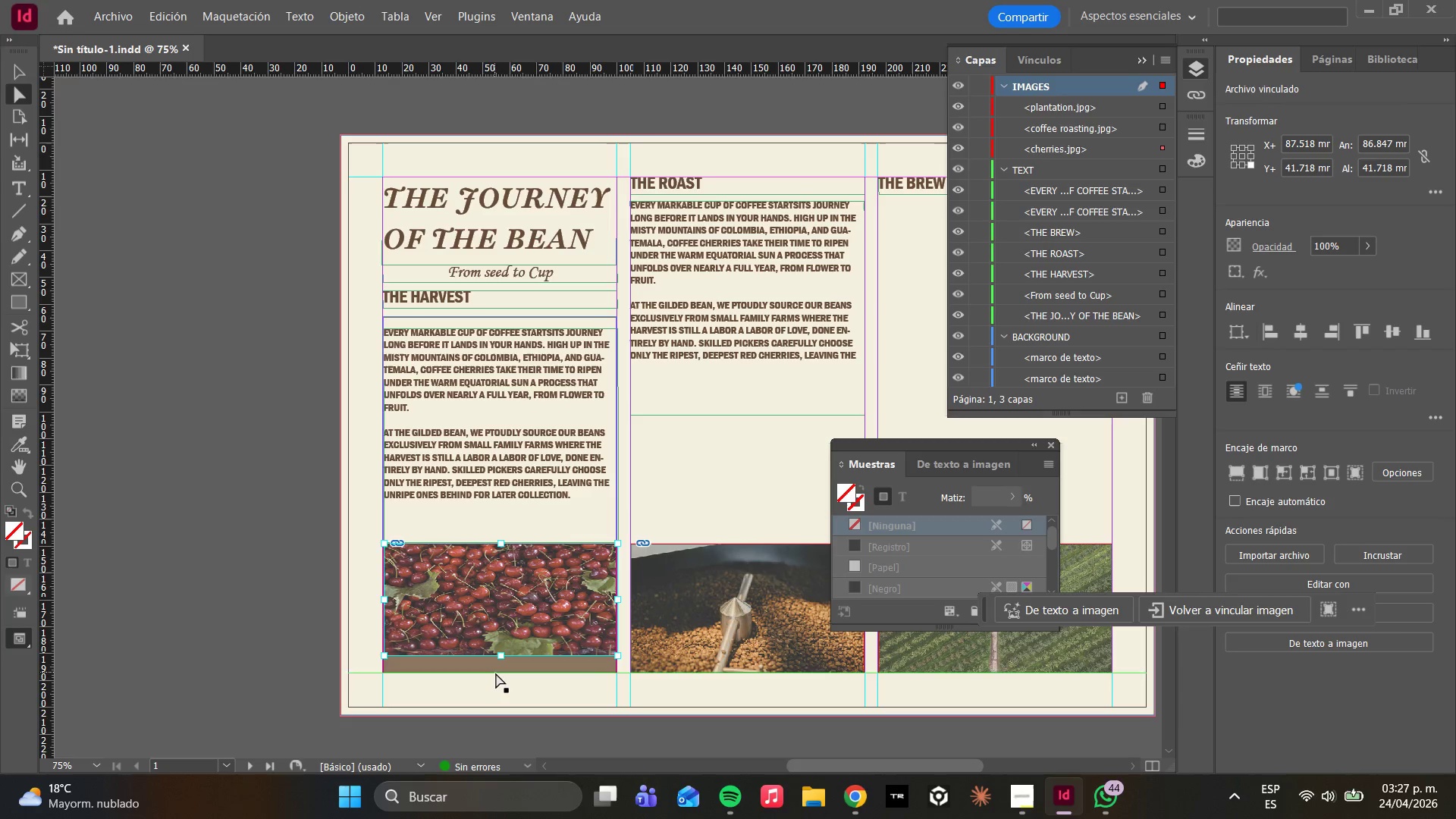 
left_click([491, 667])
 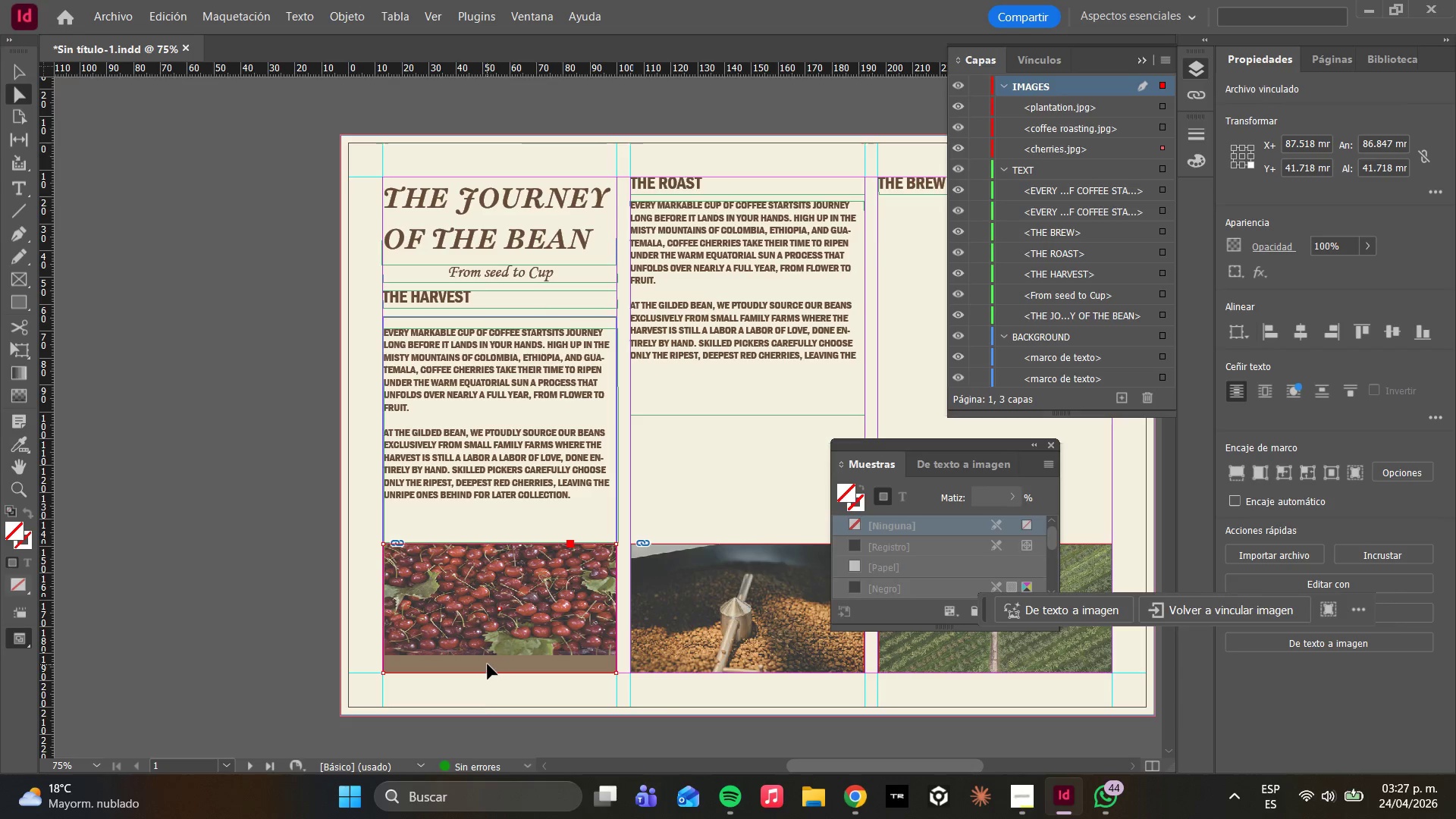 
right_click([488, 664])
 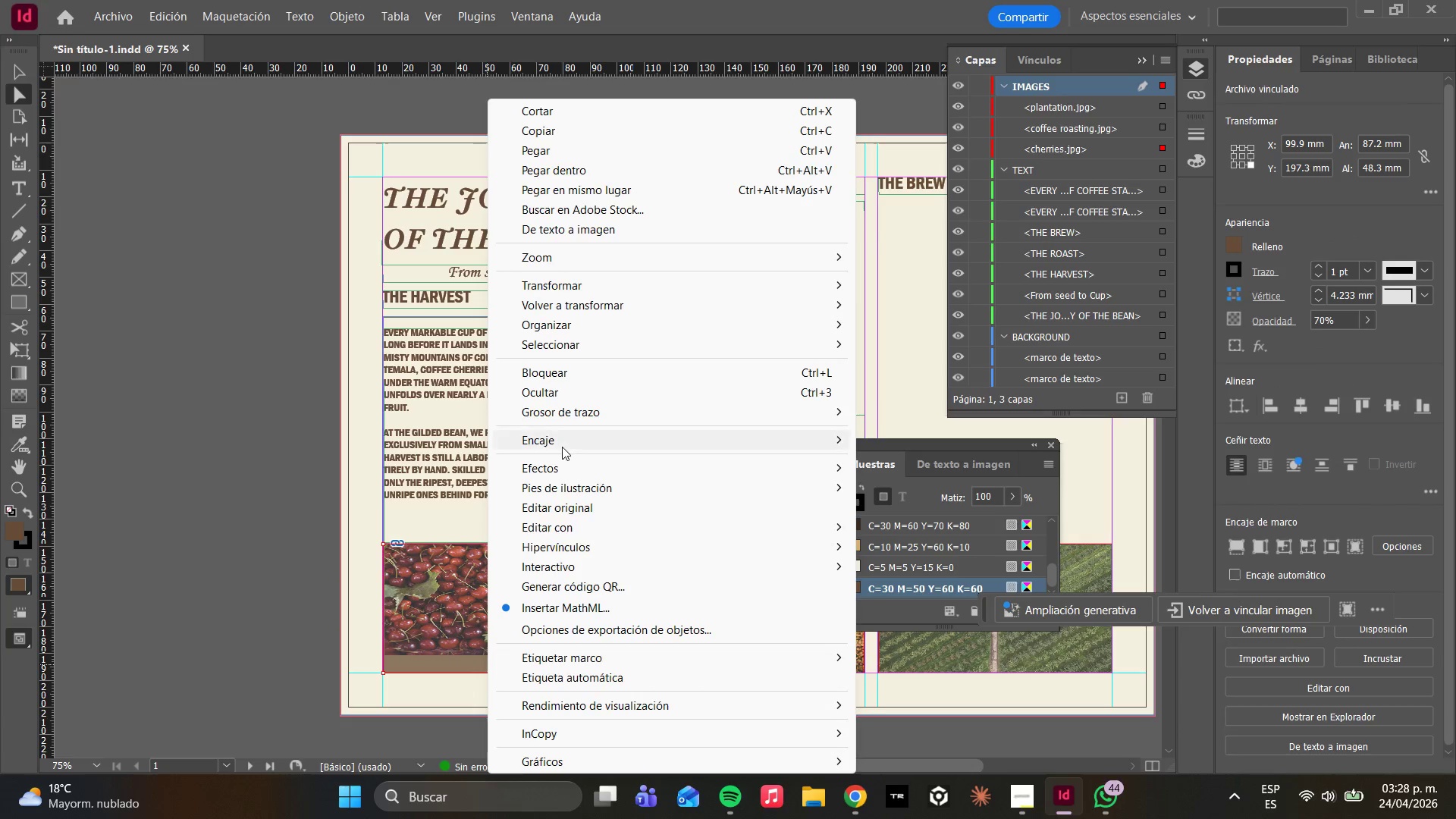 
double_click([560, 447])
 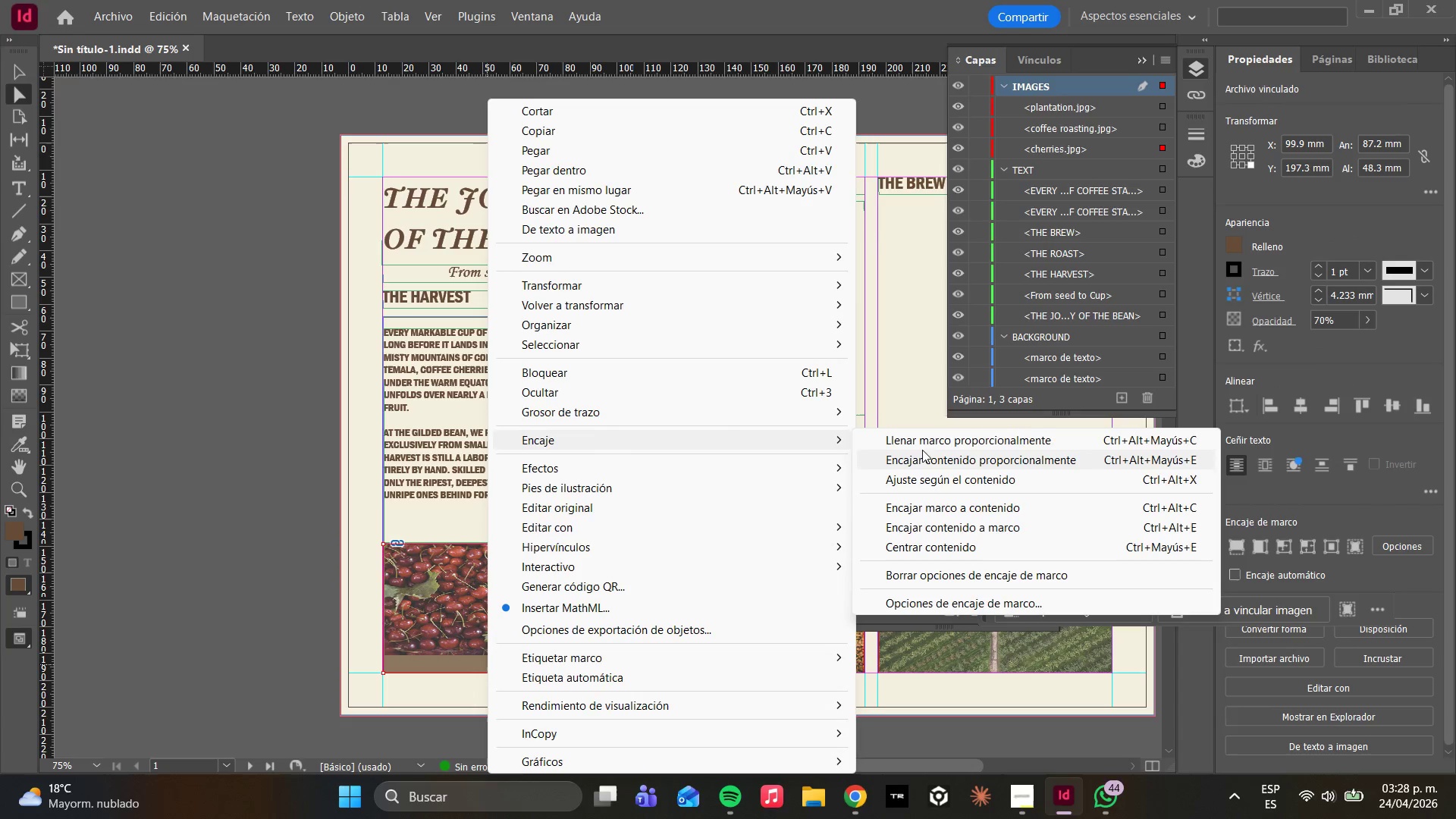 
left_click([914, 438])
 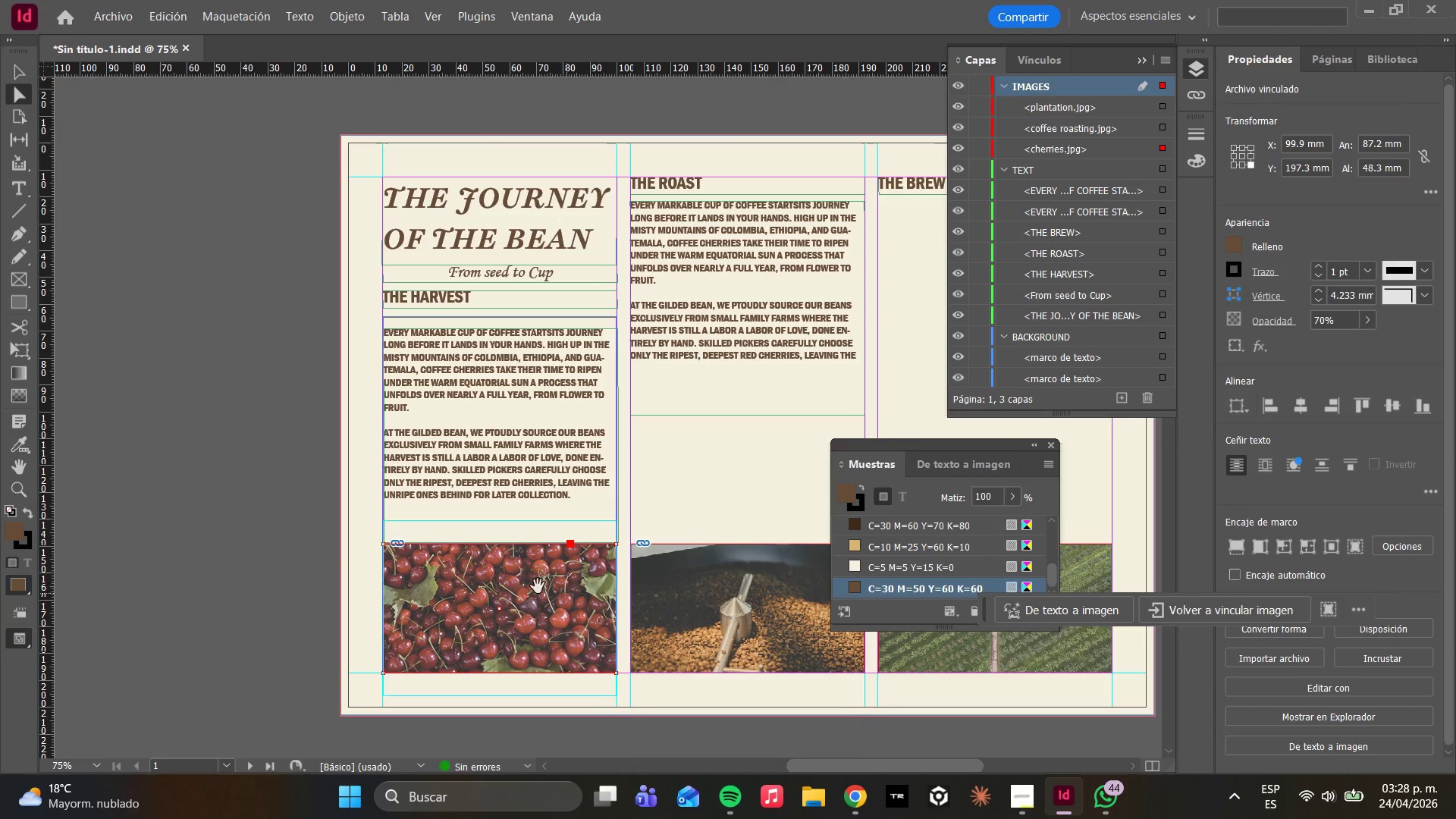 
left_click([488, 548])
 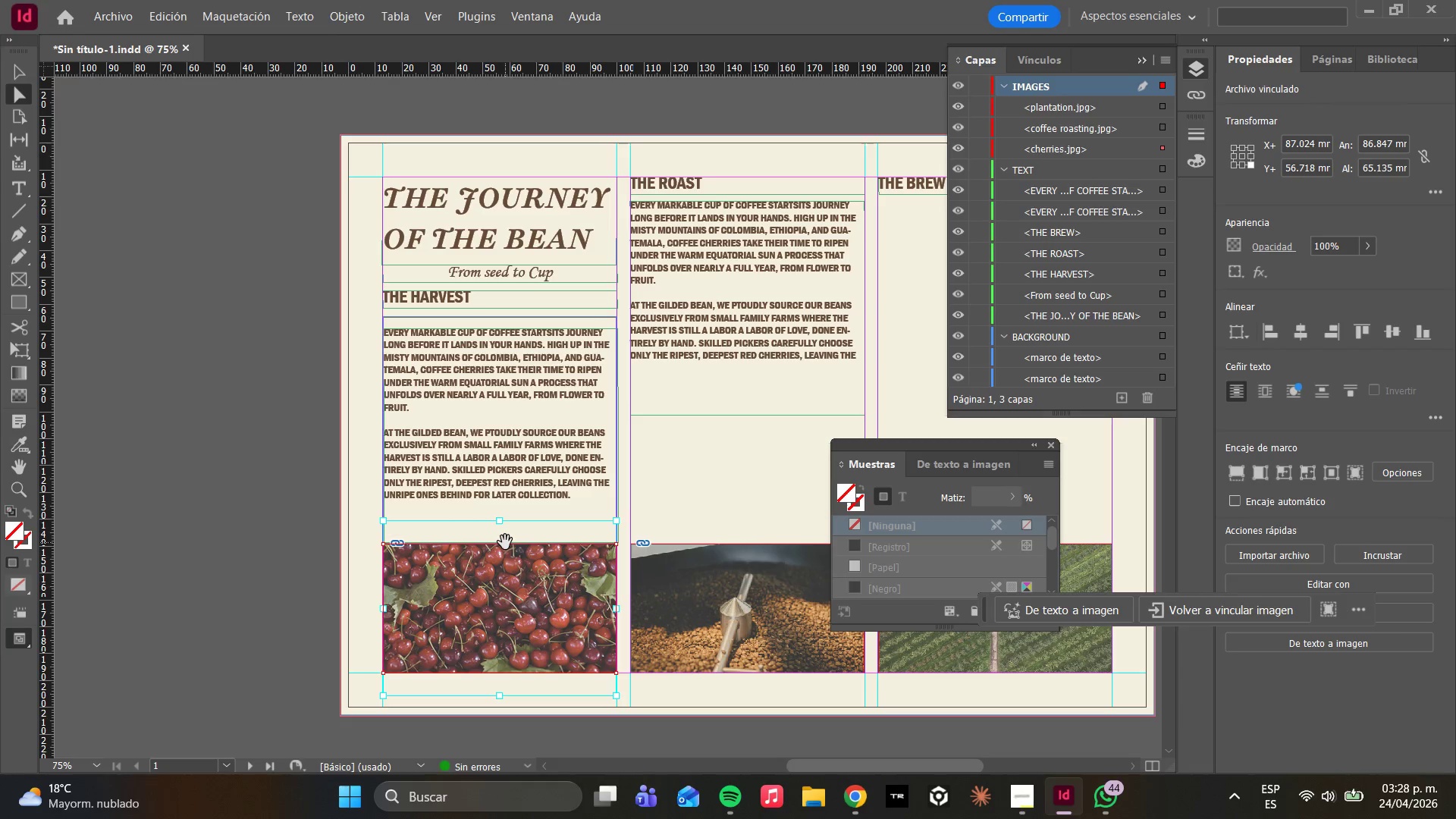 
wait(18.45)
 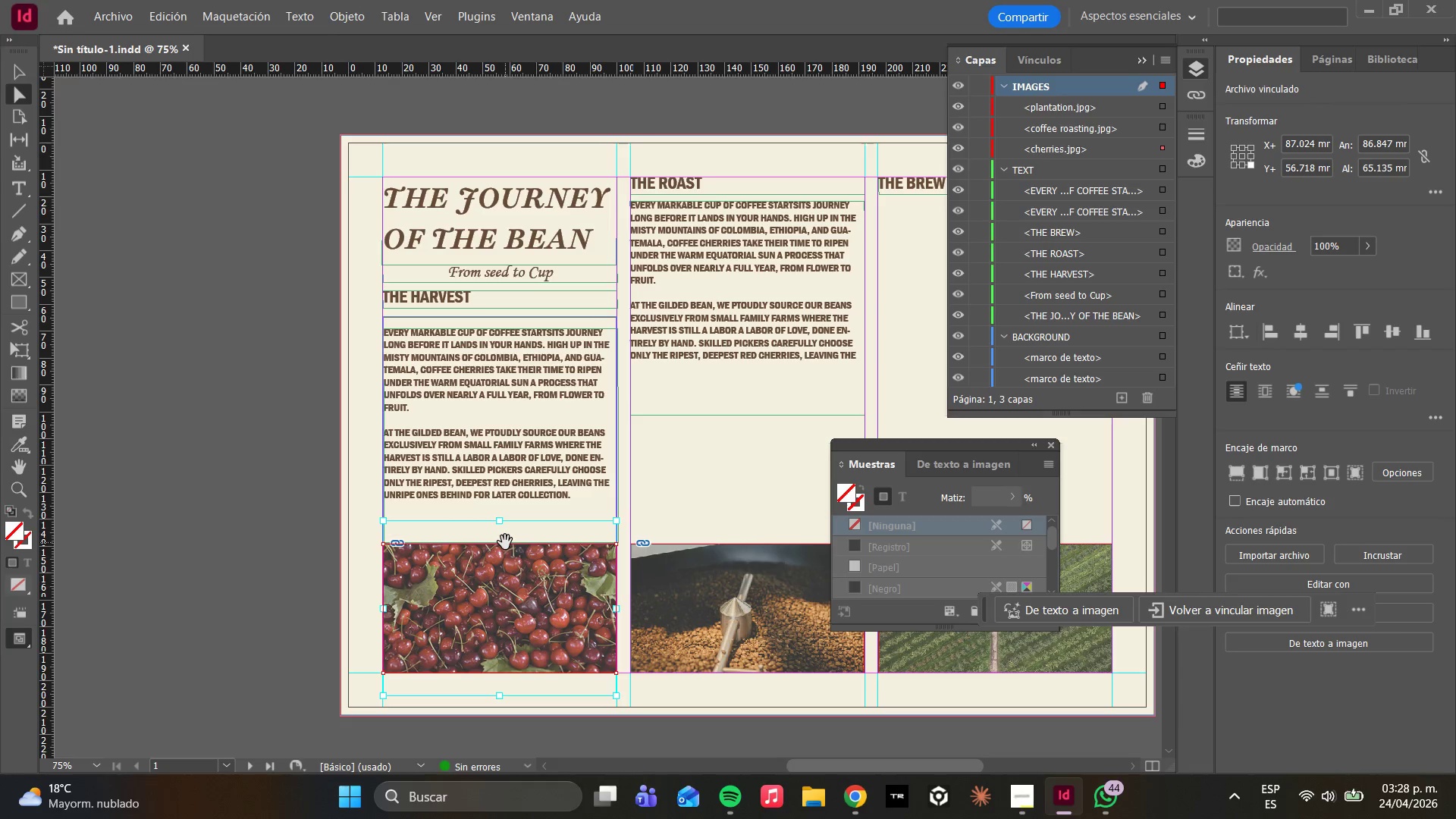 
double_click([579, 498])
 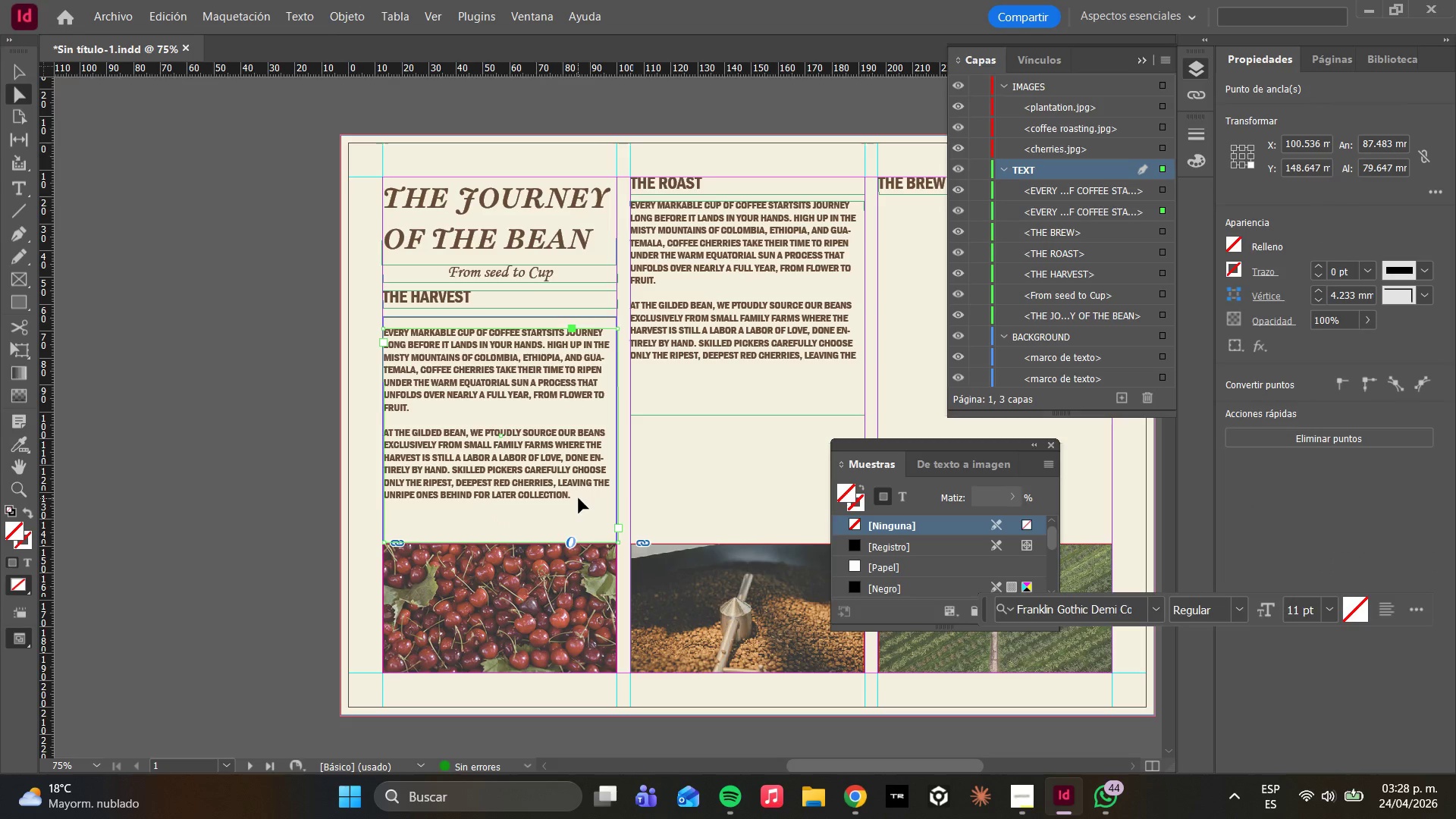 
triple_click([579, 498])
 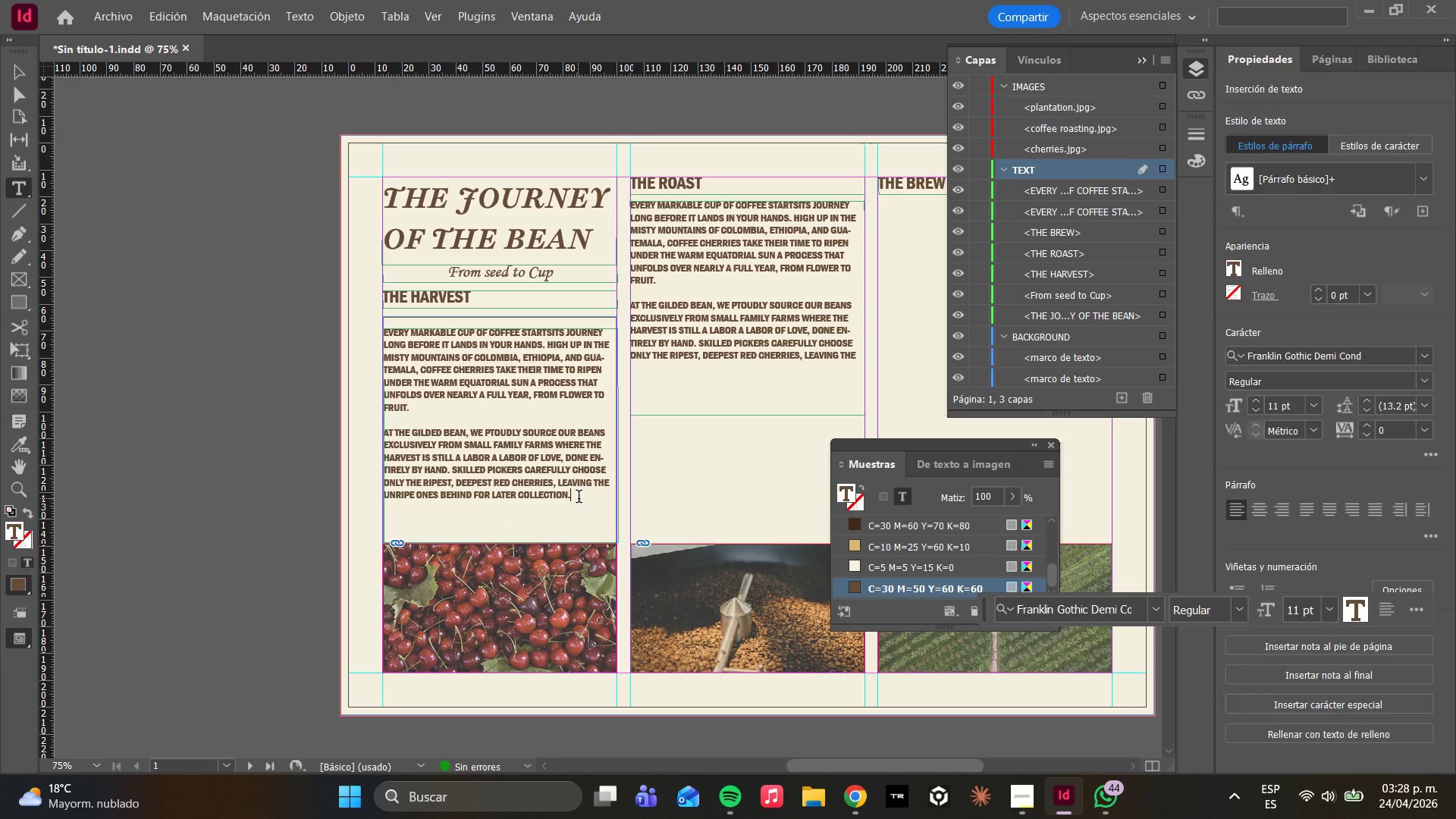 
left_click([579, 498])
 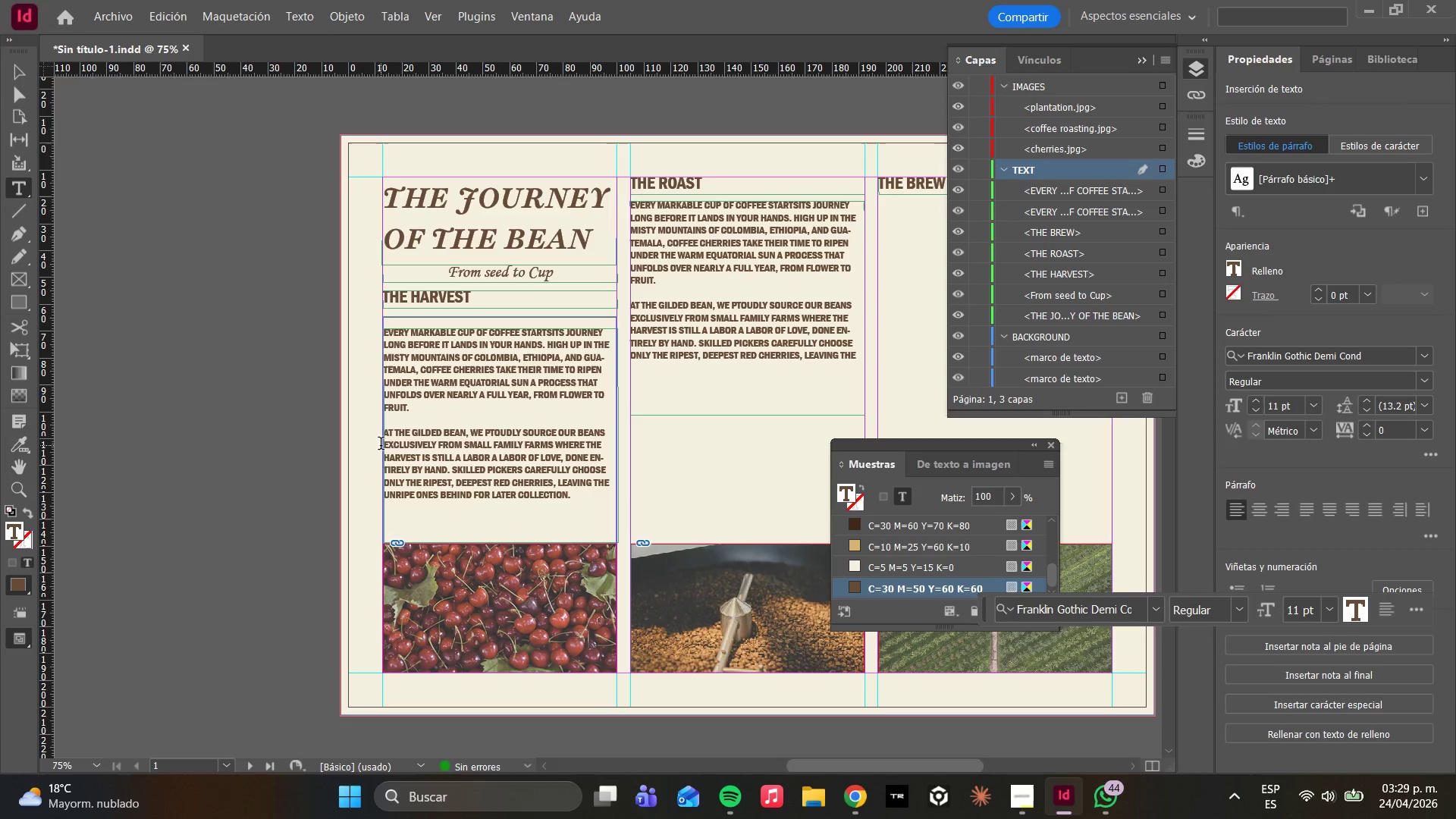 
wait(64.06)
 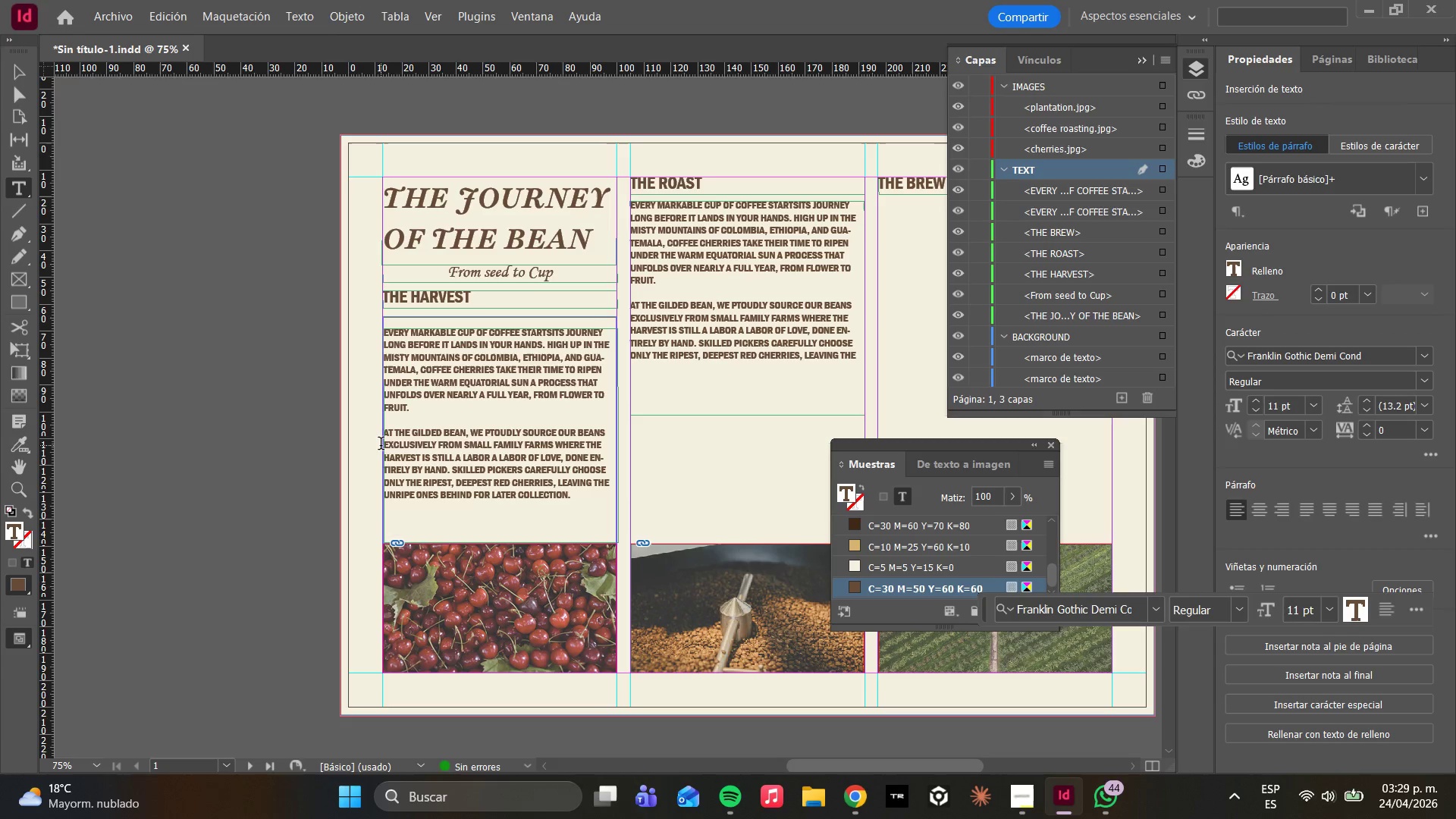 
key(Enter)
 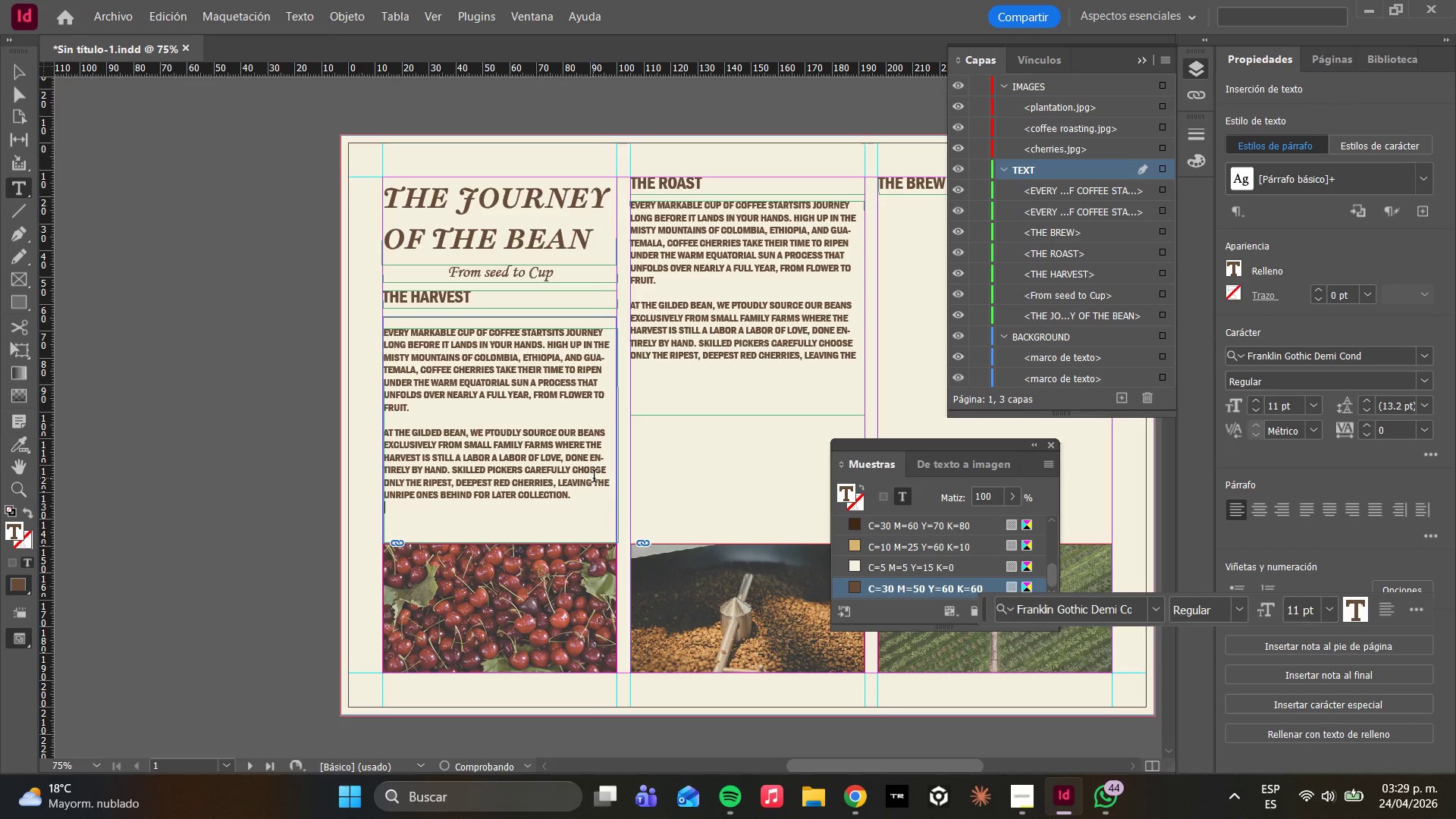 
key(Enter)
 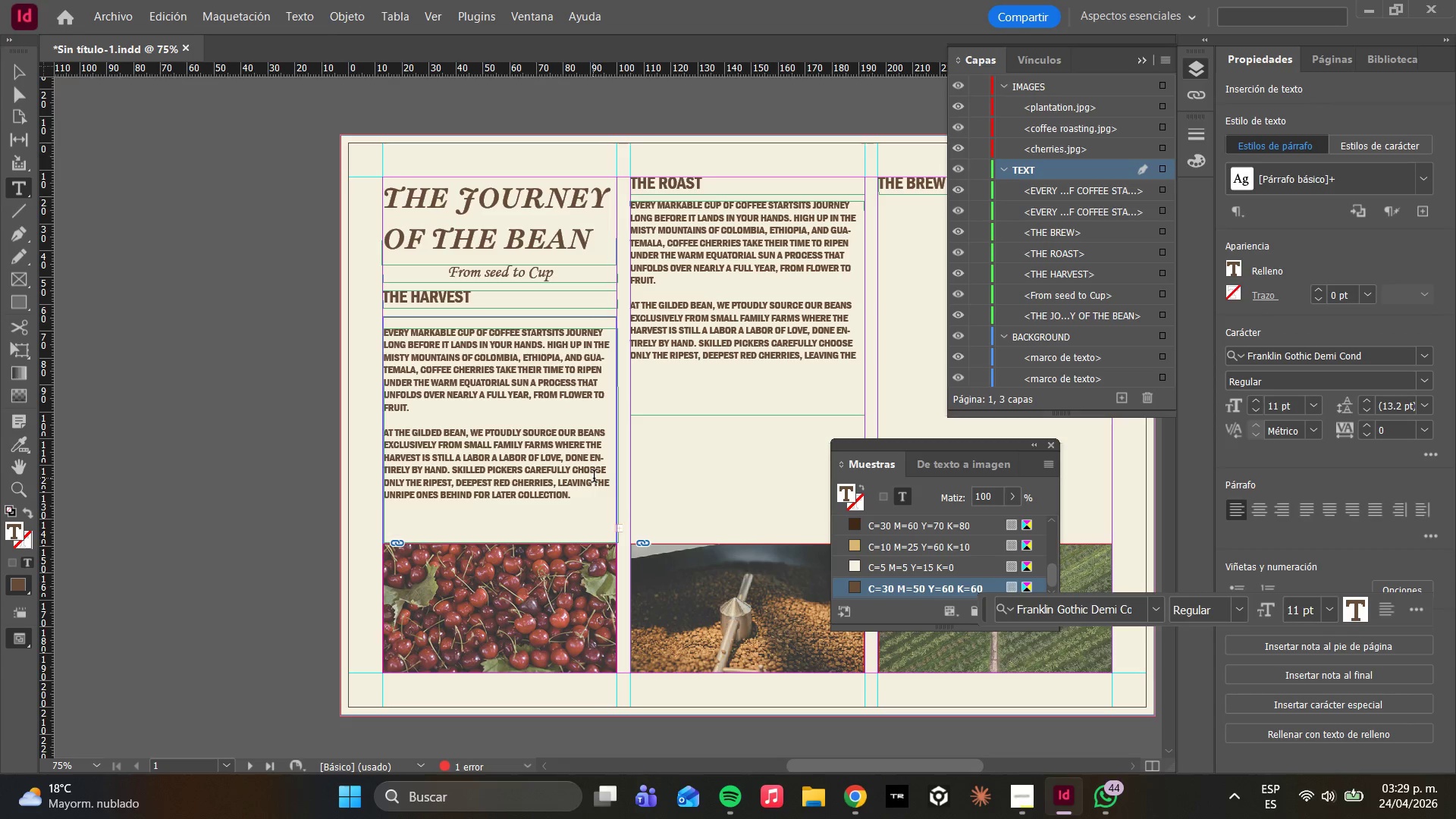 
wait(22.38)
 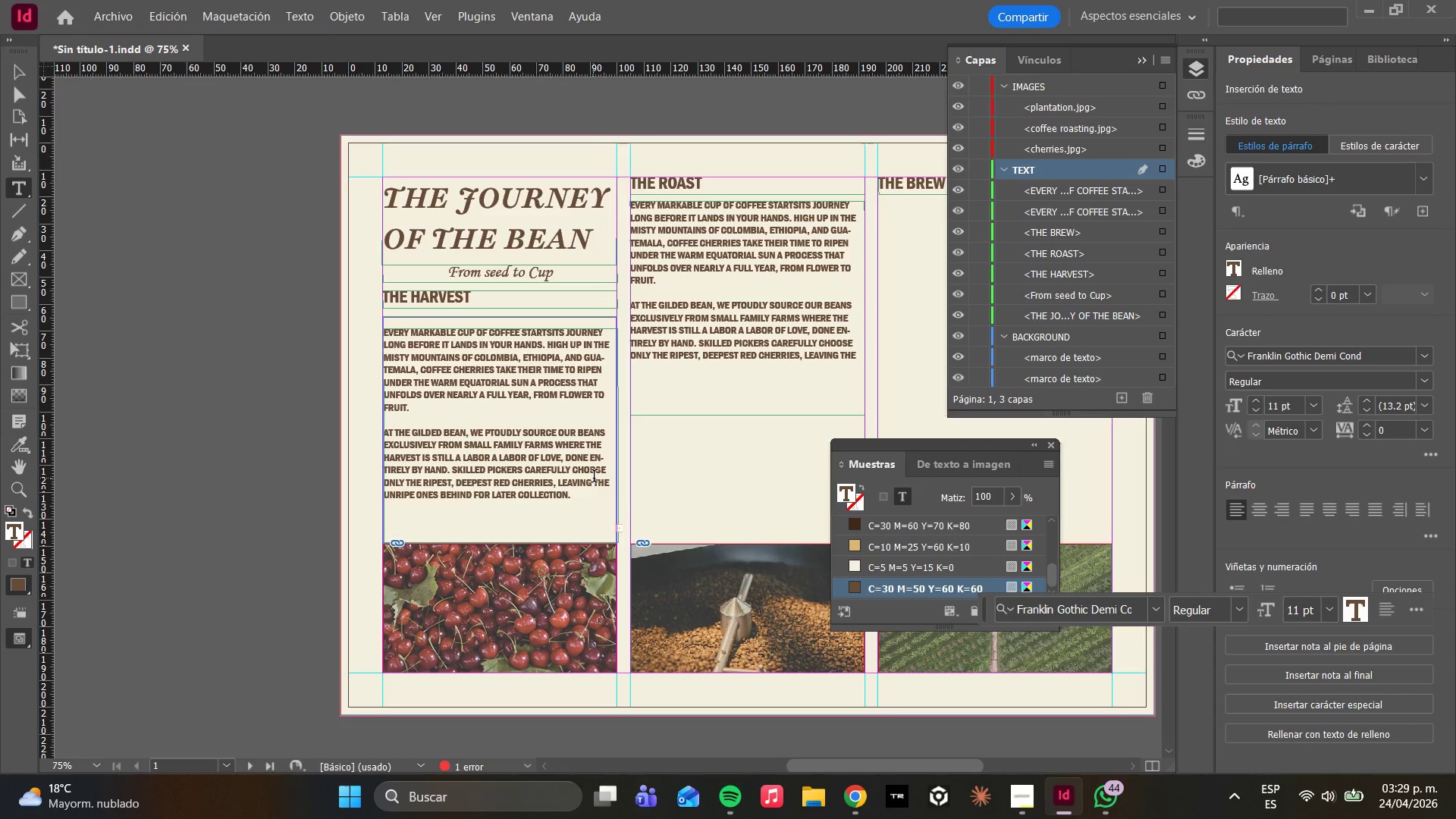 
key(ArrowUp)
 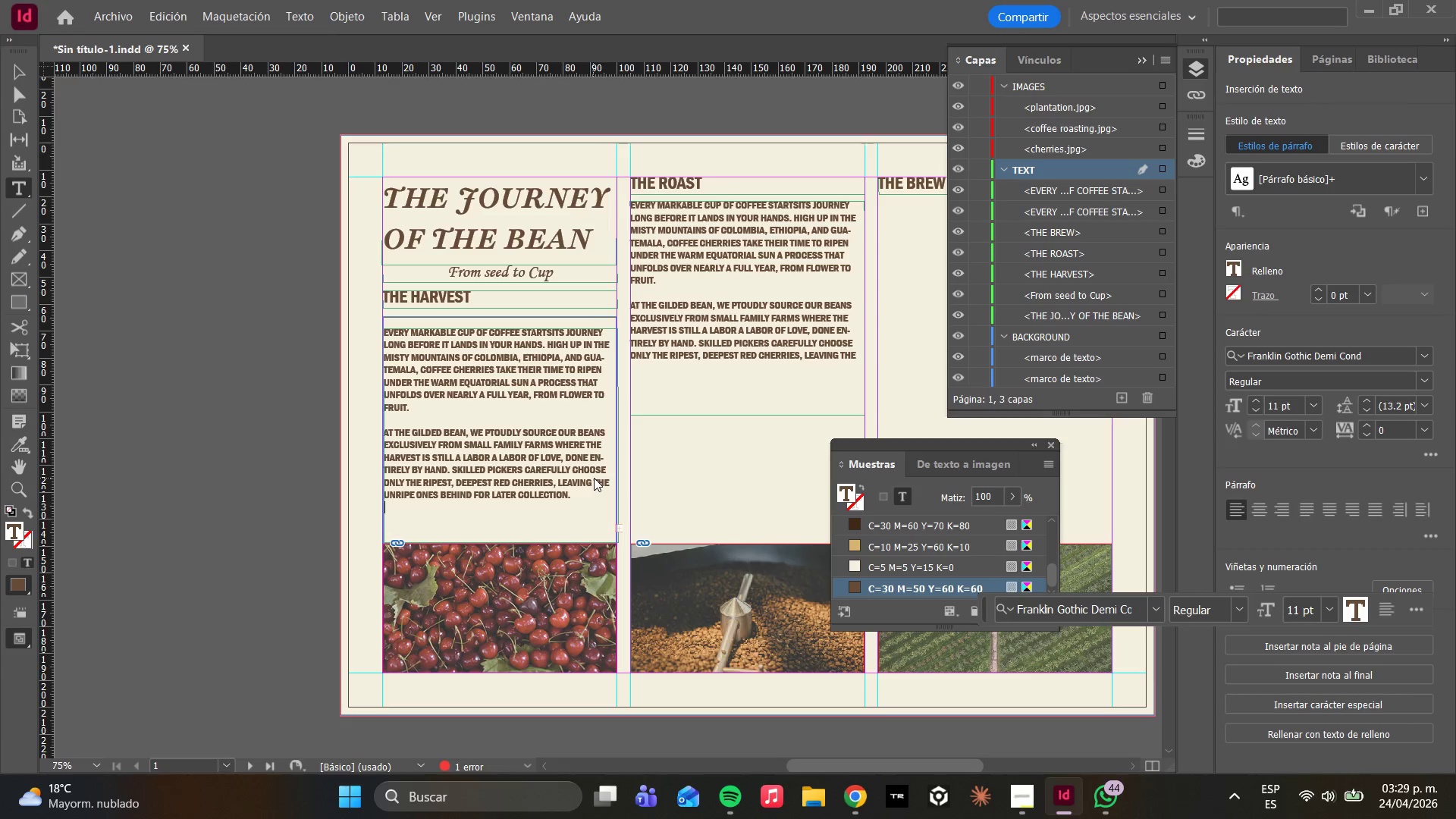 
key(ArrowUp)
 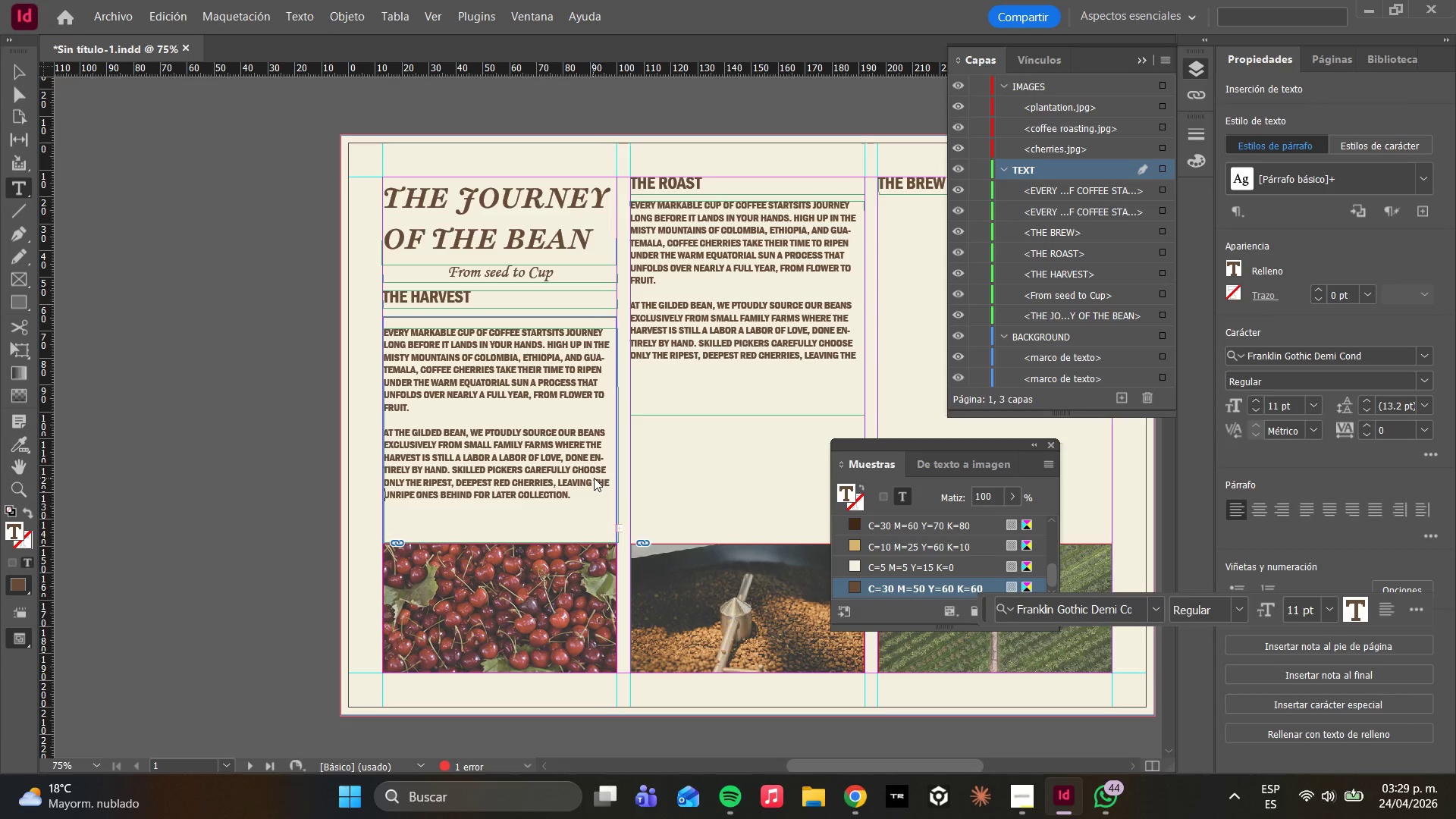 
hold_key(key=ArrowRight, duration=1.42)
 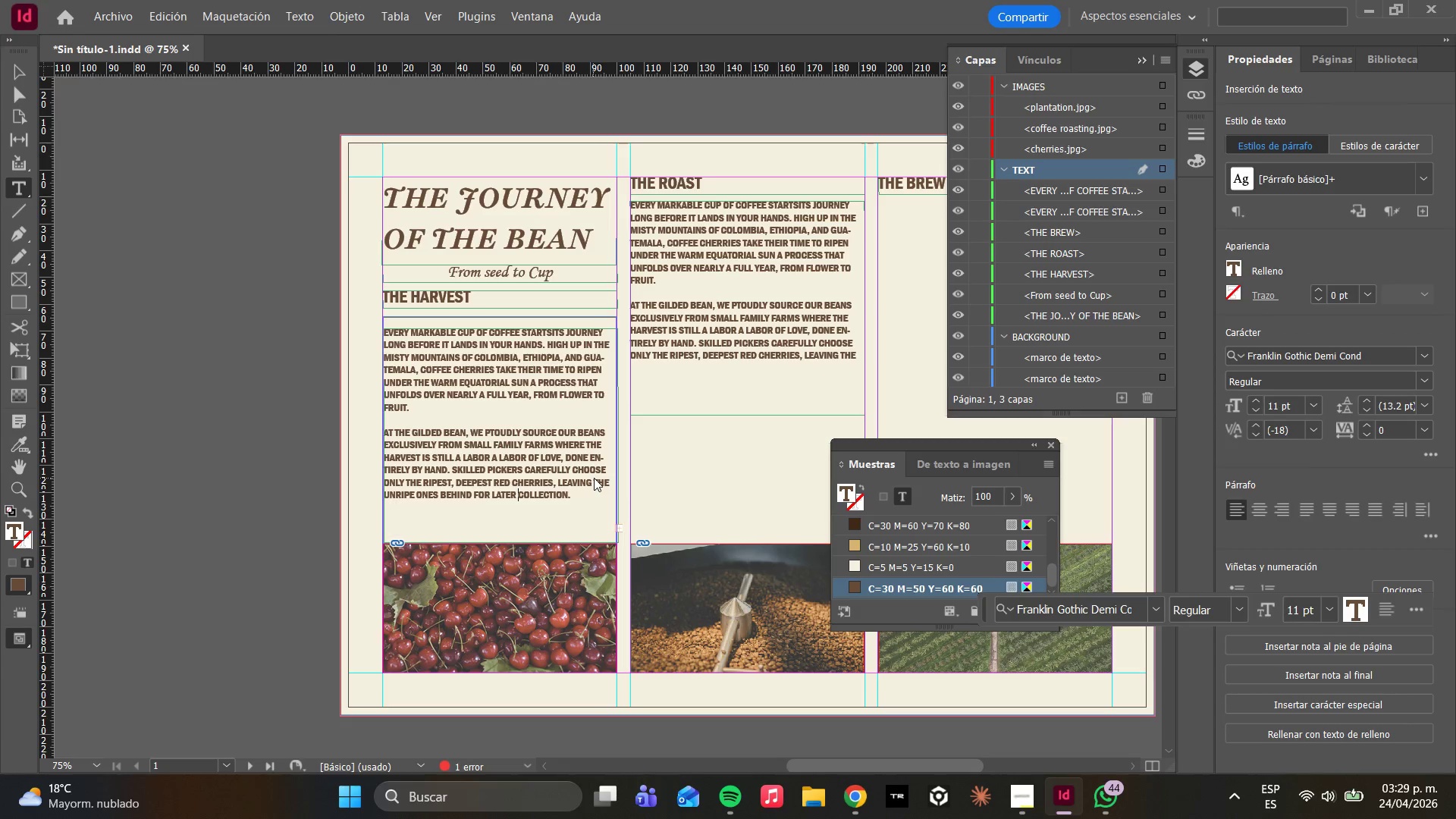 
key(ArrowRight)
 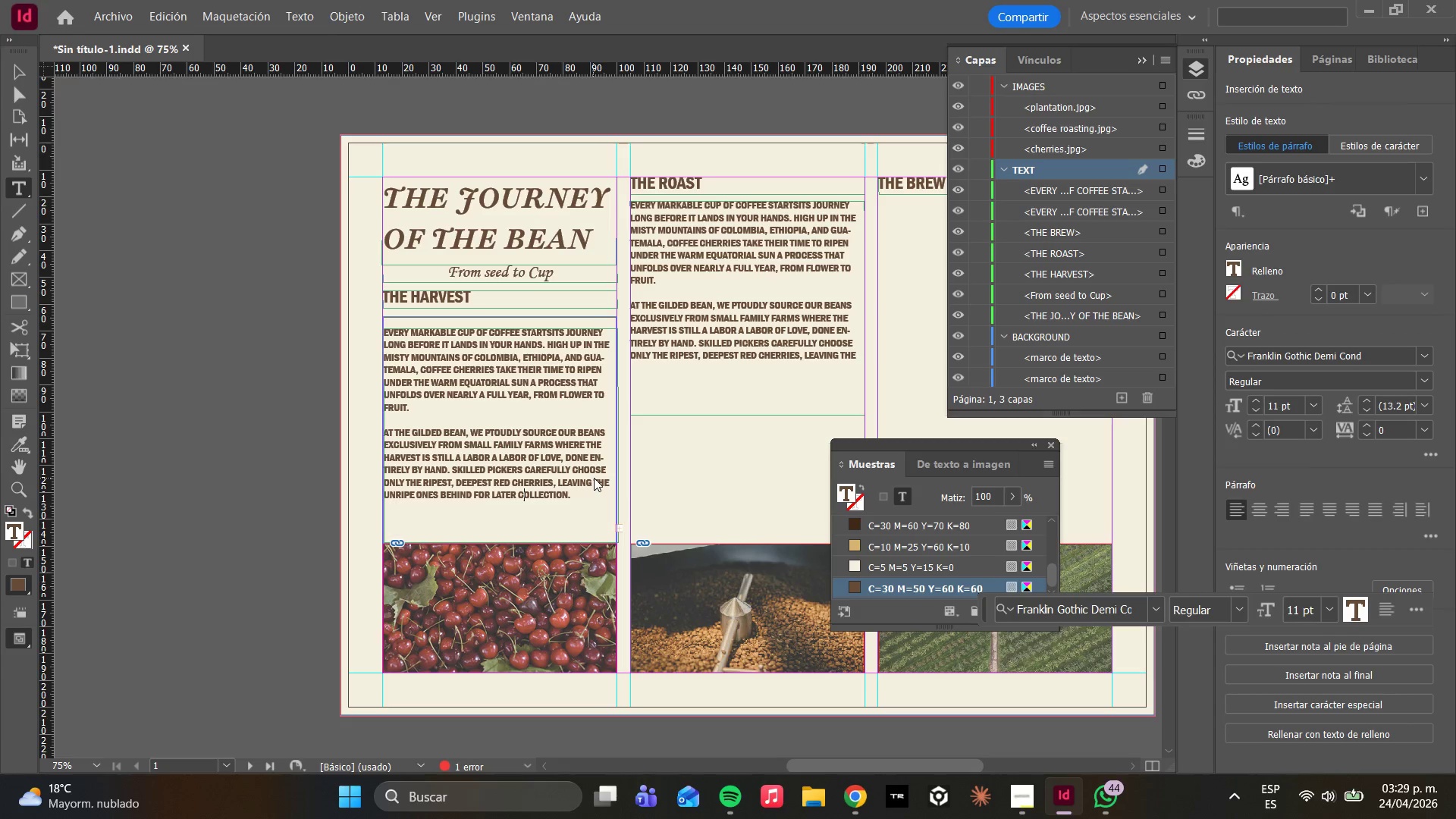 
key(ArrowRight)
 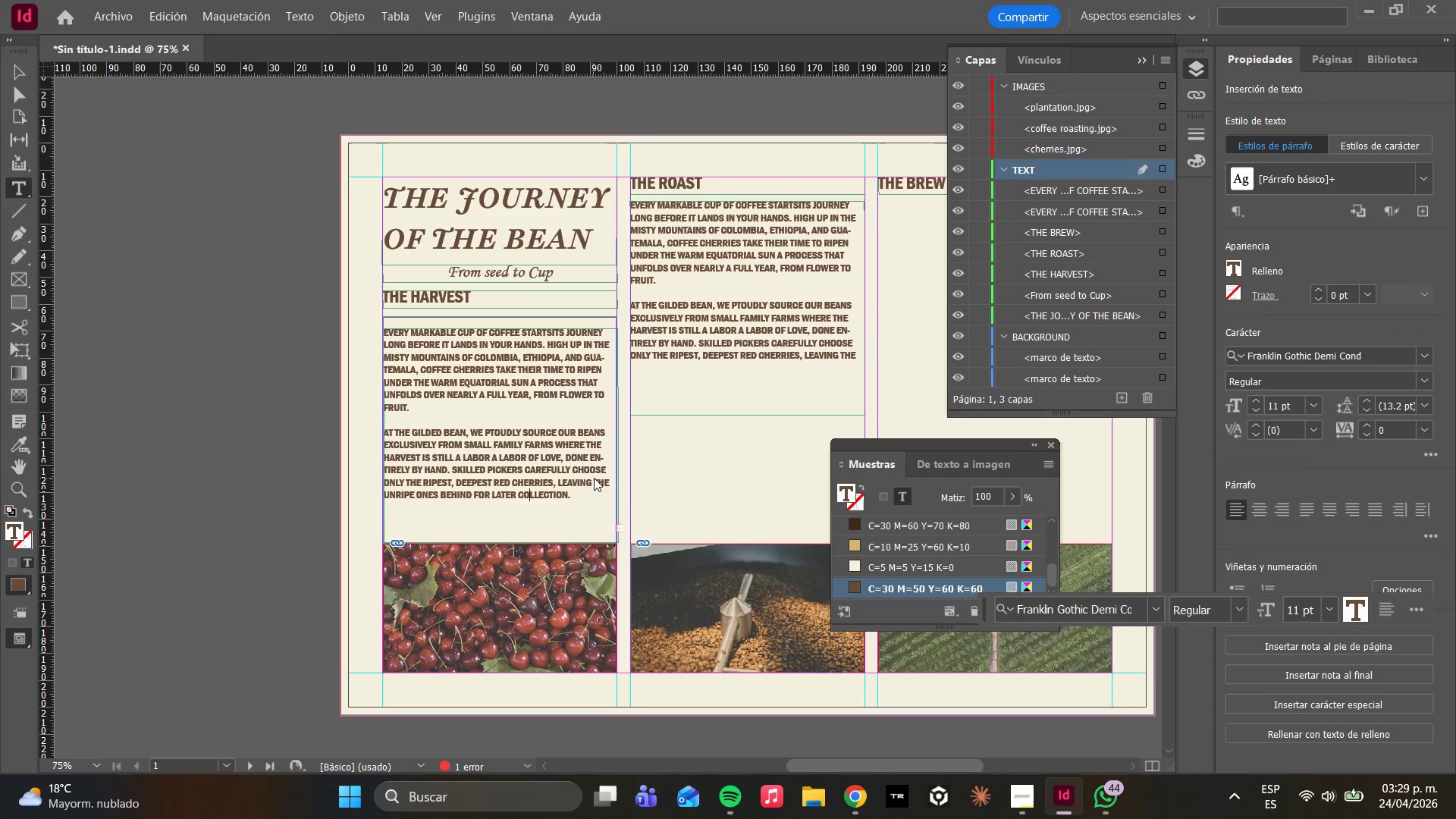 
key(ArrowRight)
 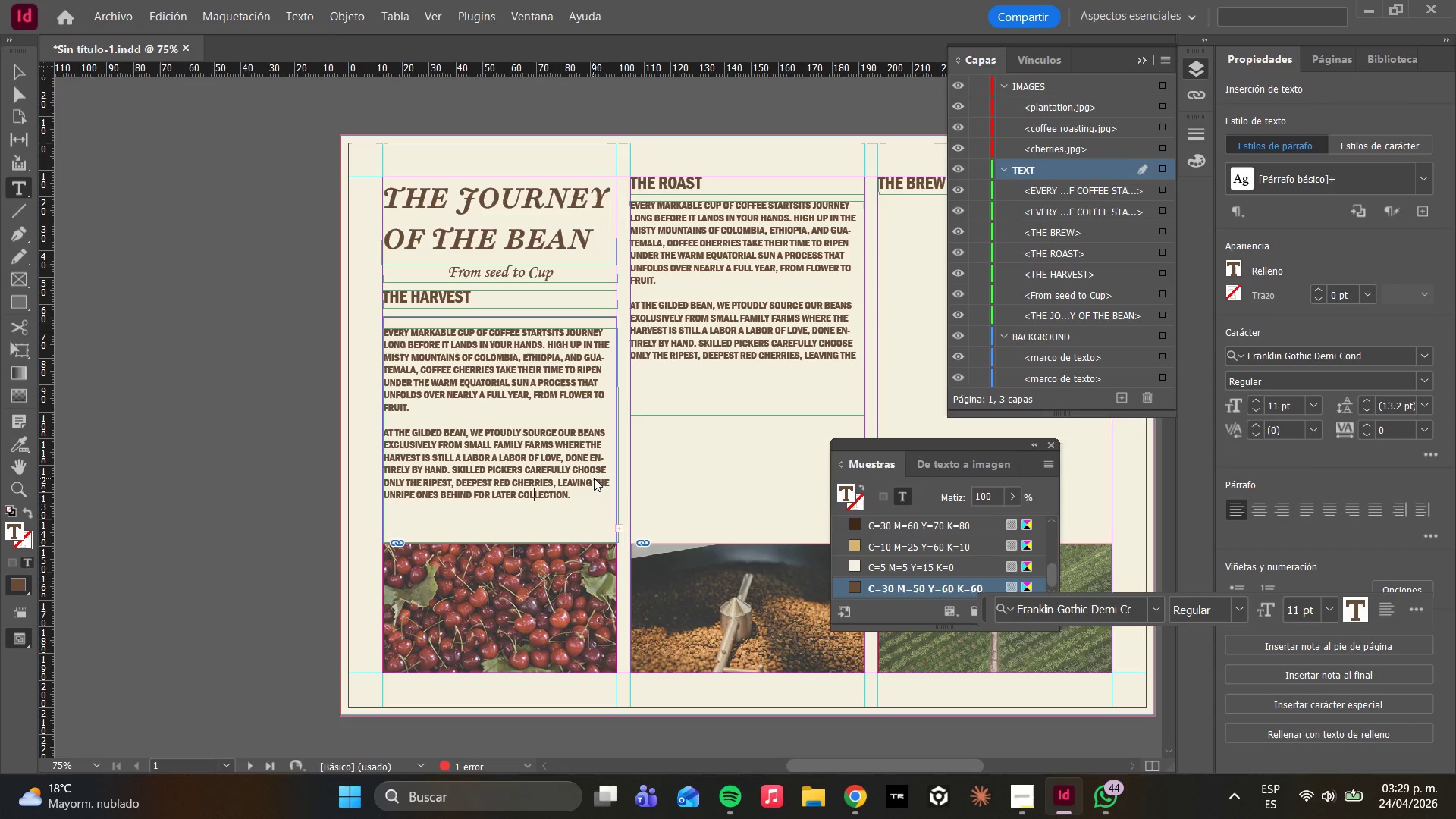 
key(ArrowRight)
 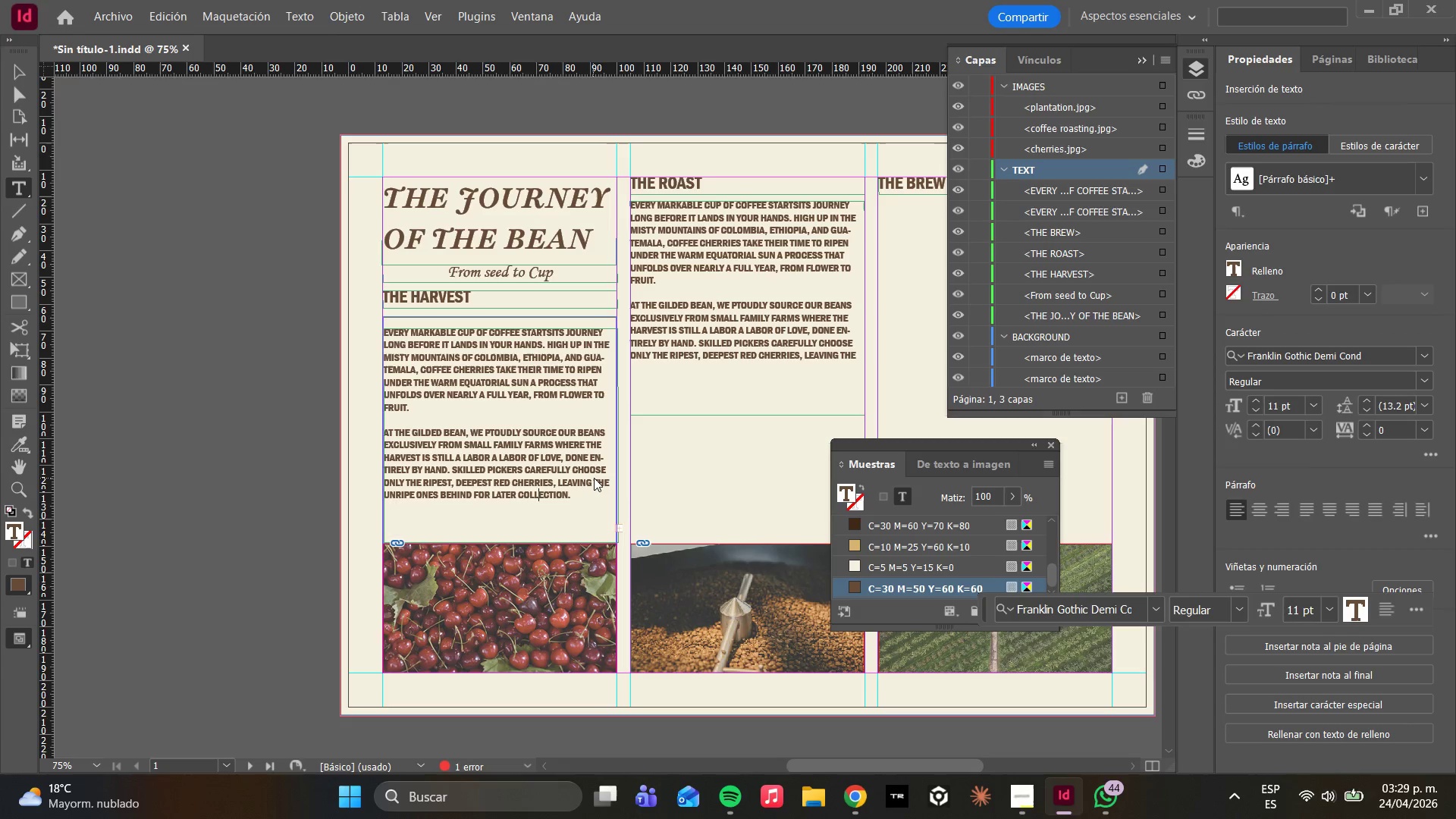 
key(ArrowRight)
 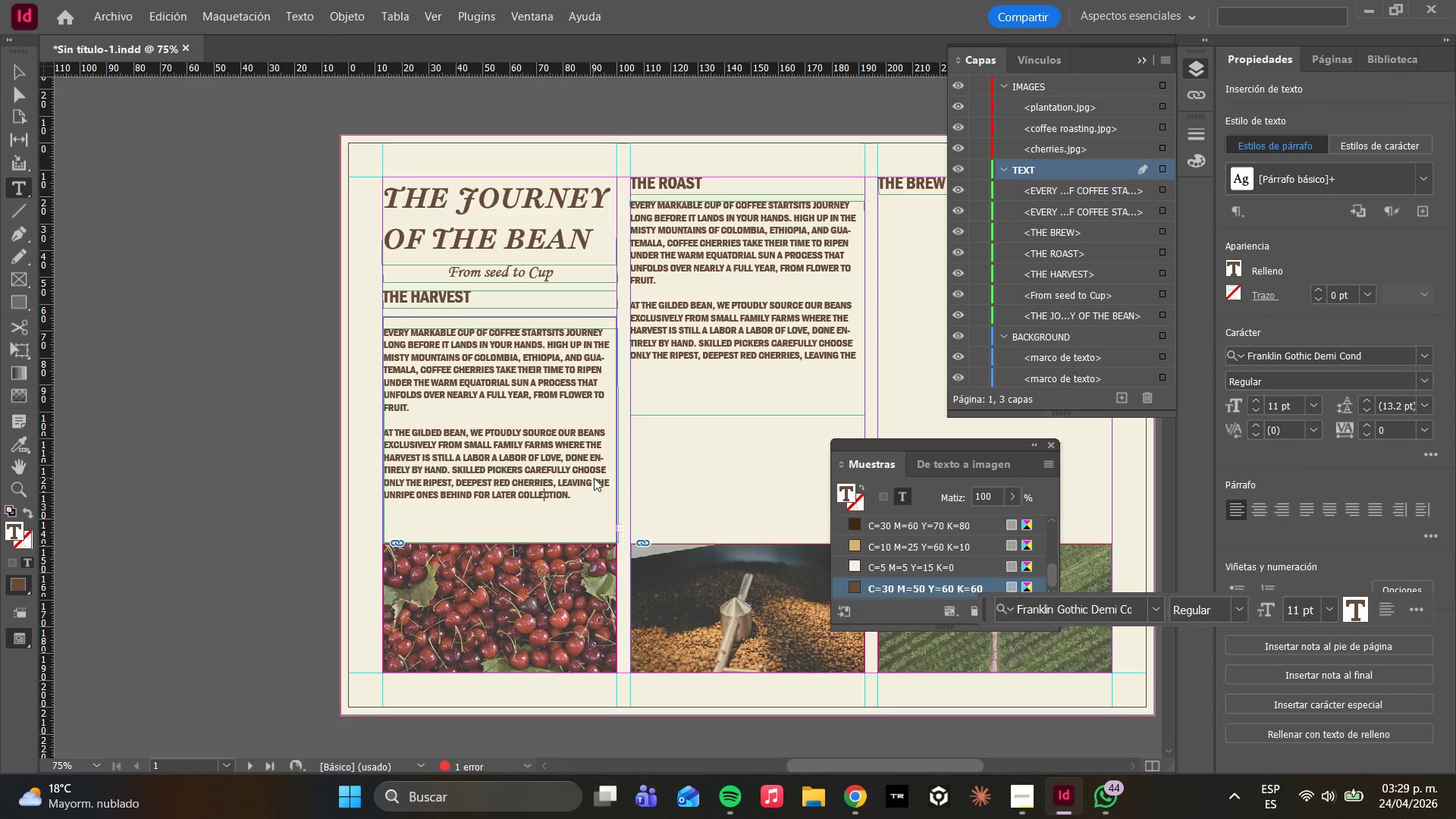 
key(ArrowRight)
 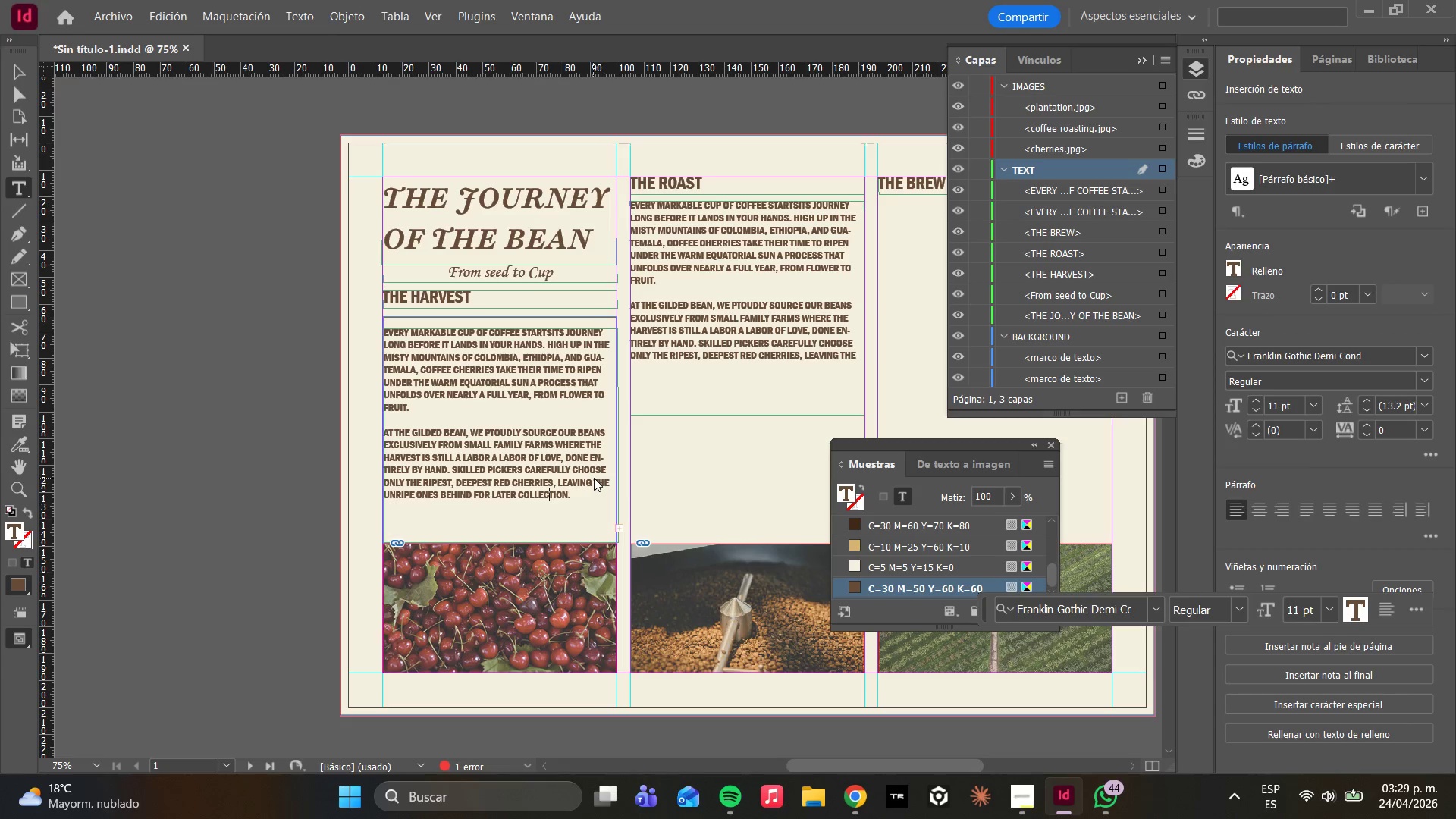 
key(ArrowRight)
 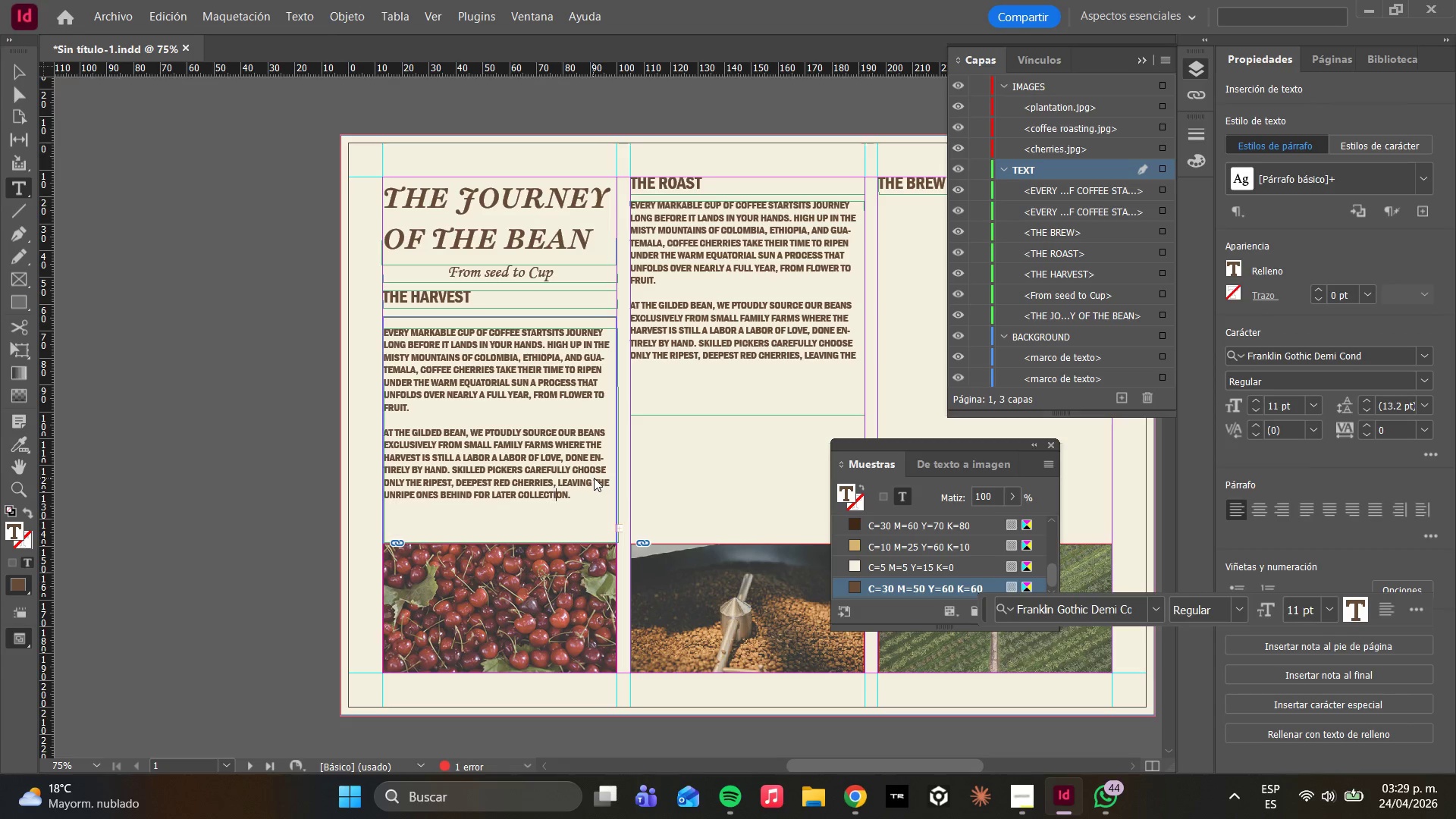 
key(ArrowRight)
 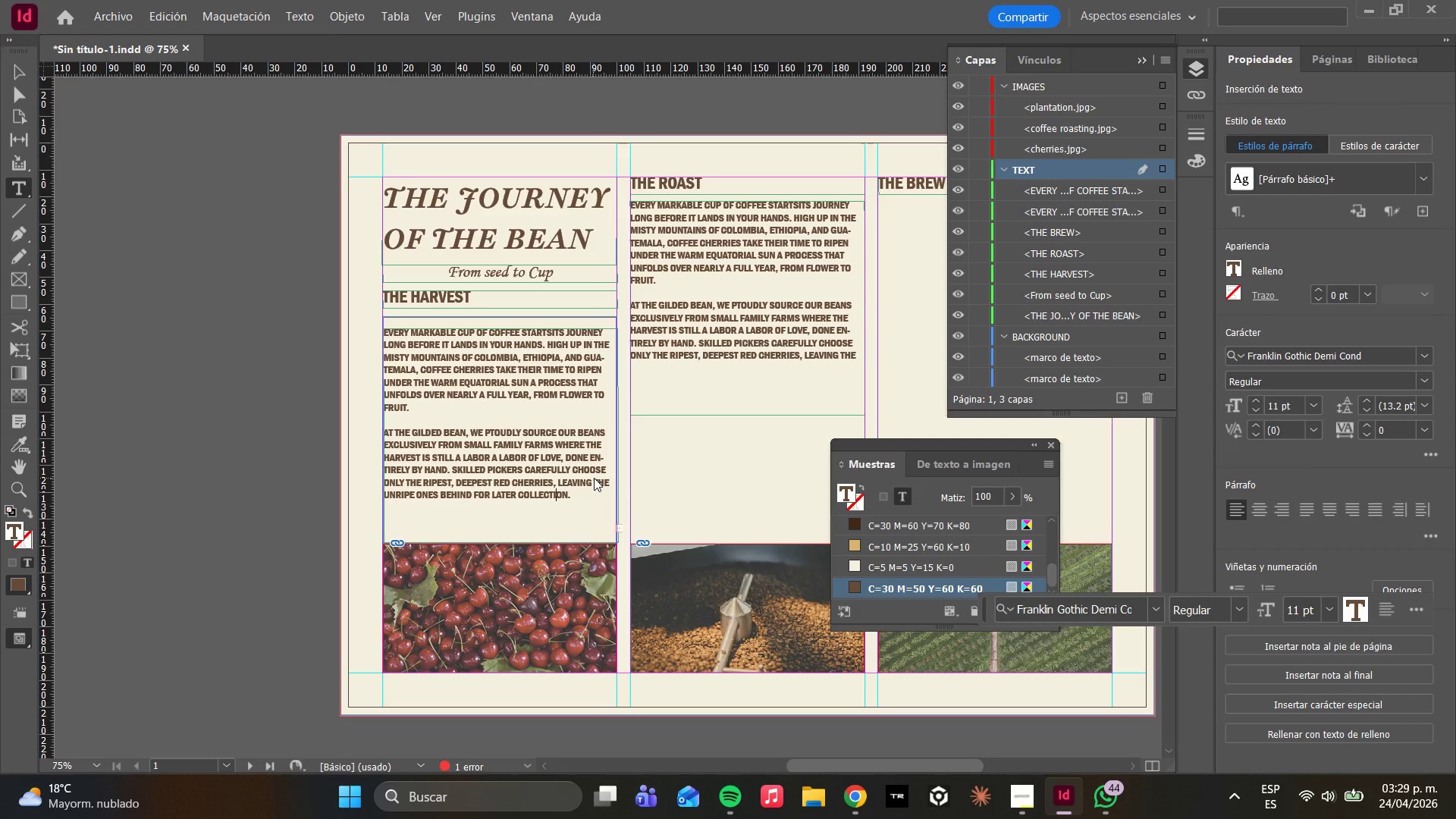 
key(ArrowRight)
 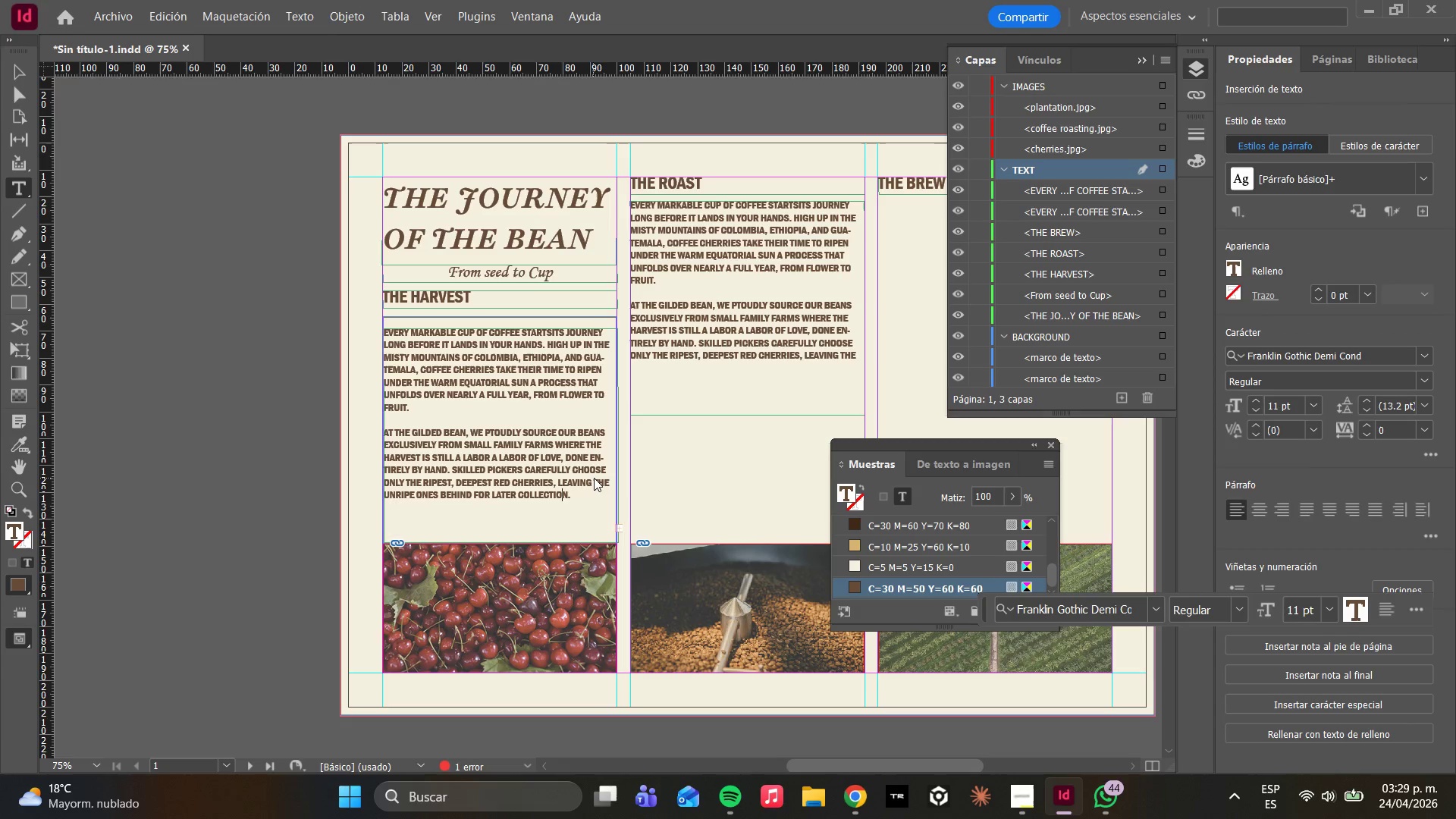 
key(ArrowRight)
 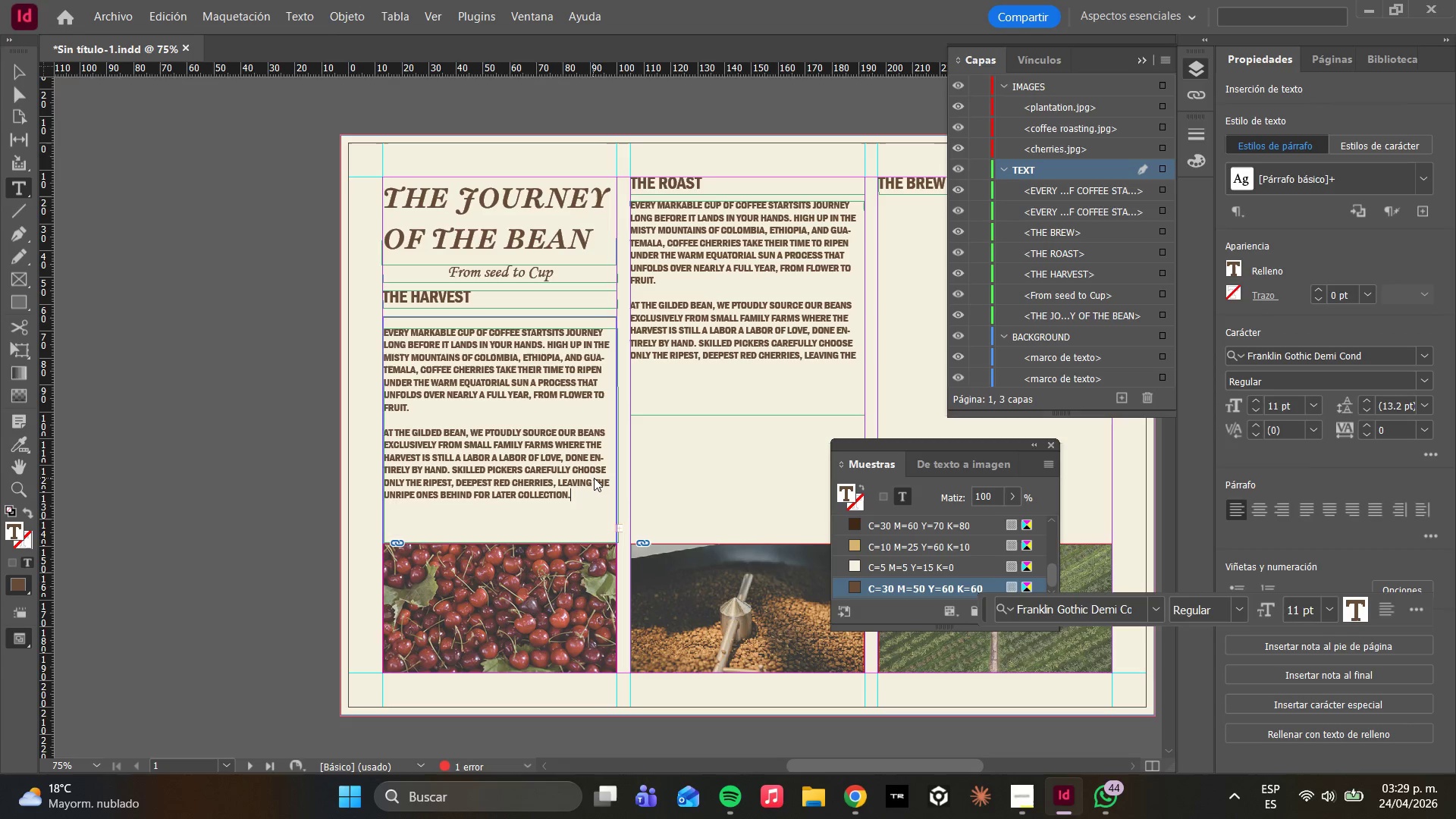 
key(ArrowRight)
 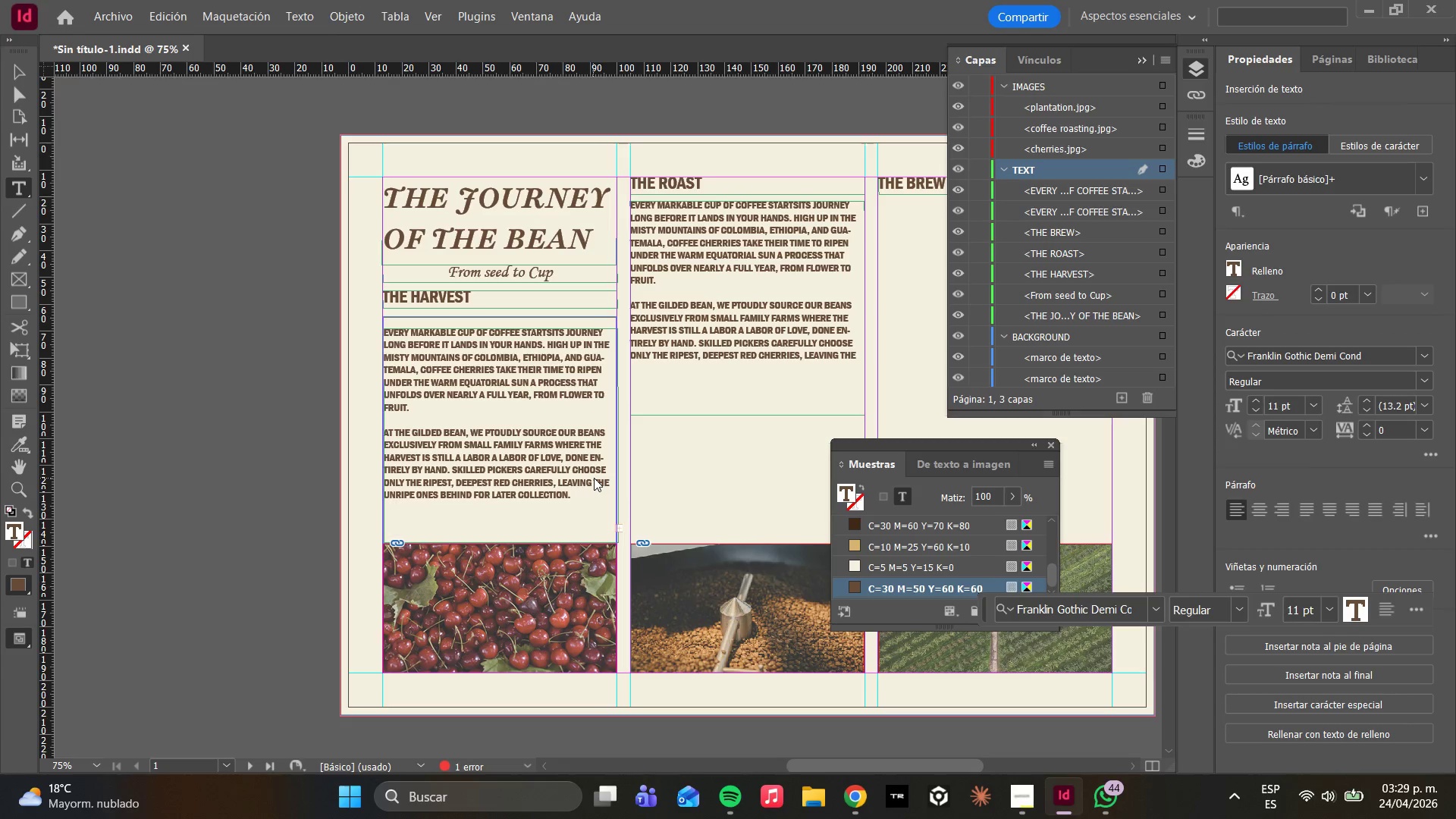 
type( this carefull selection is the very first  step in cfrafting the perfect cup)
 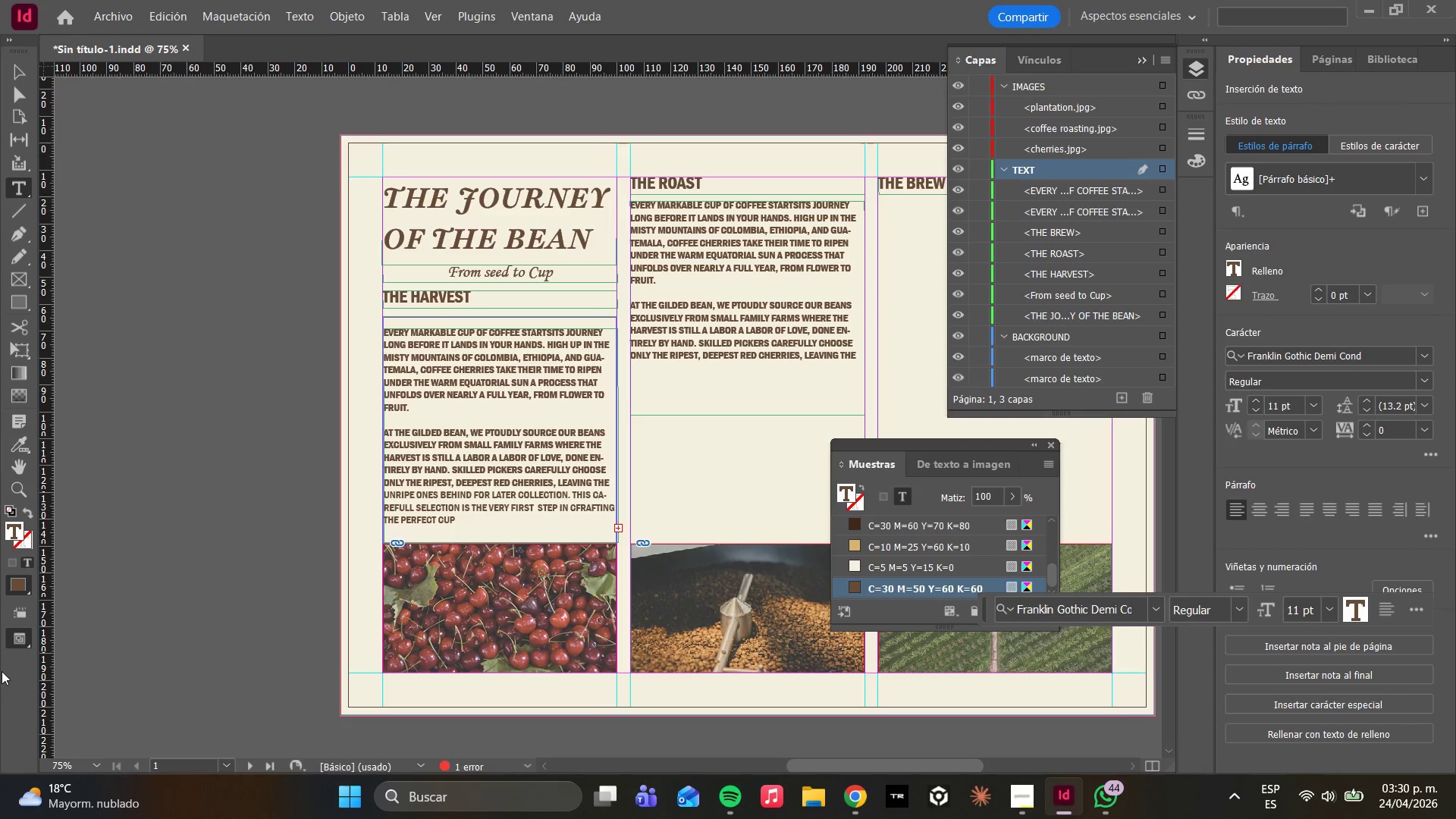 
wait(5.34)
 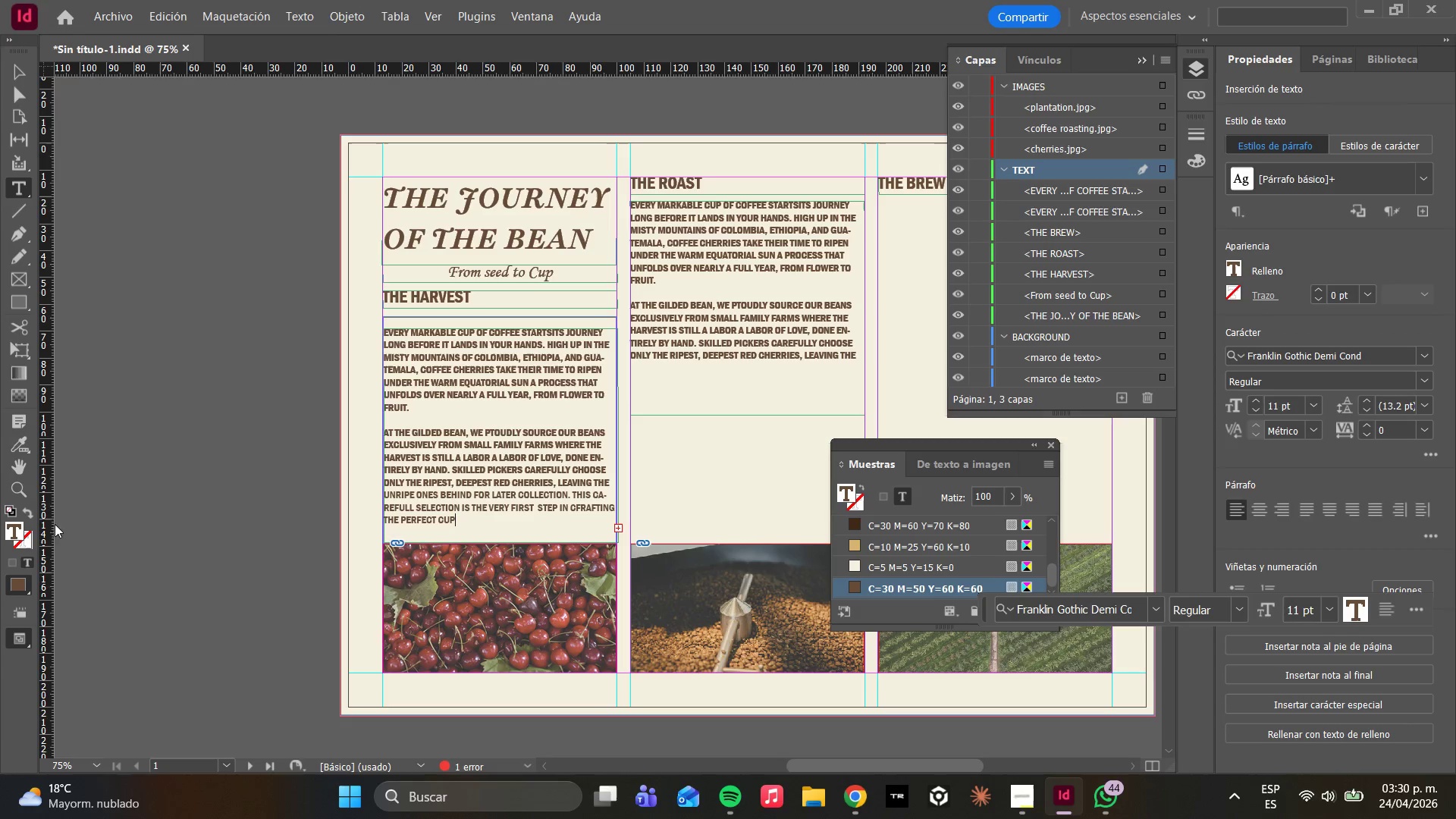 
key(Period)
 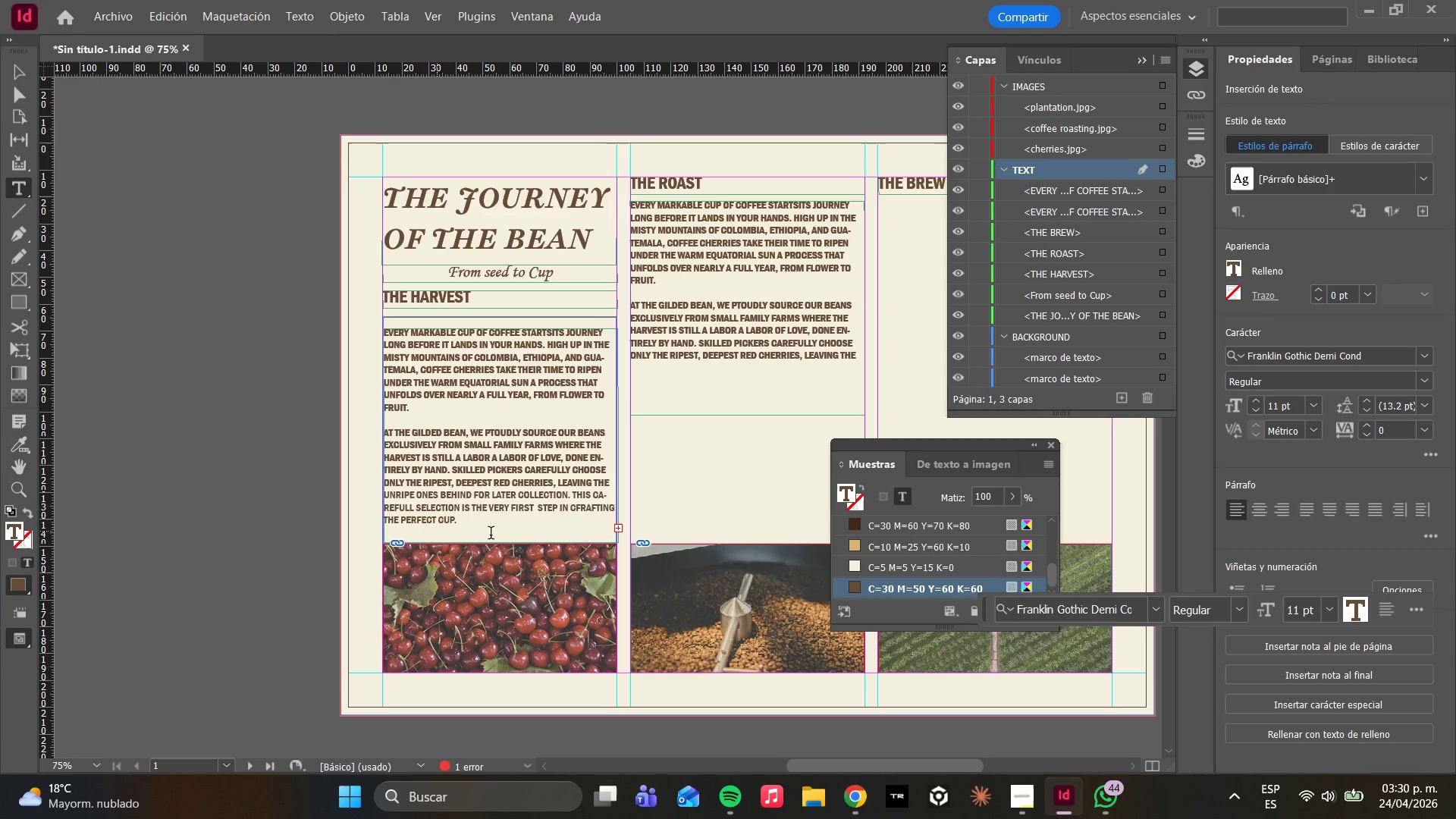 
left_click_drag(start_coordinate=[477, 522], to_coordinate=[360, 318])
 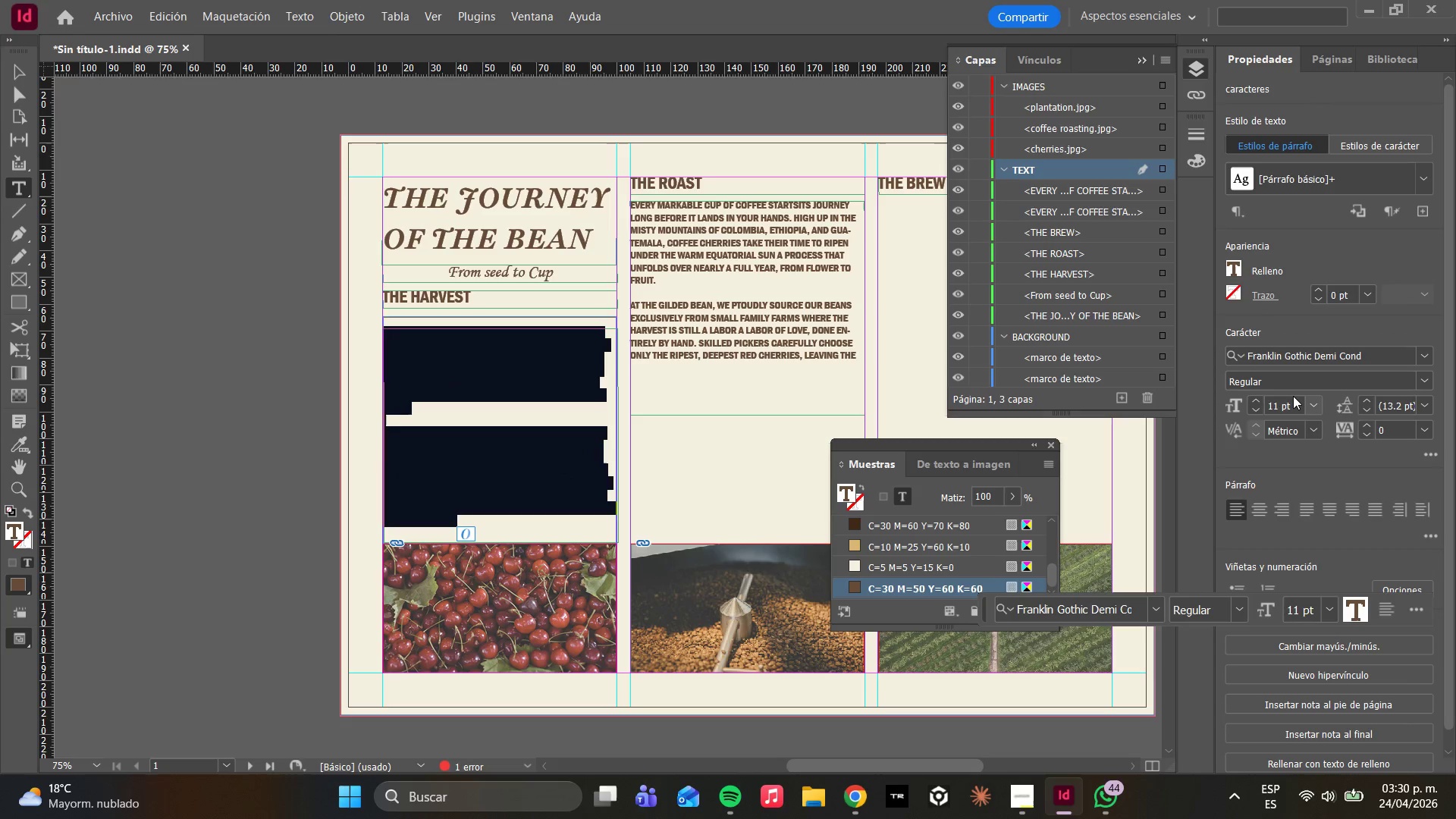 
left_click([1316, 412])
 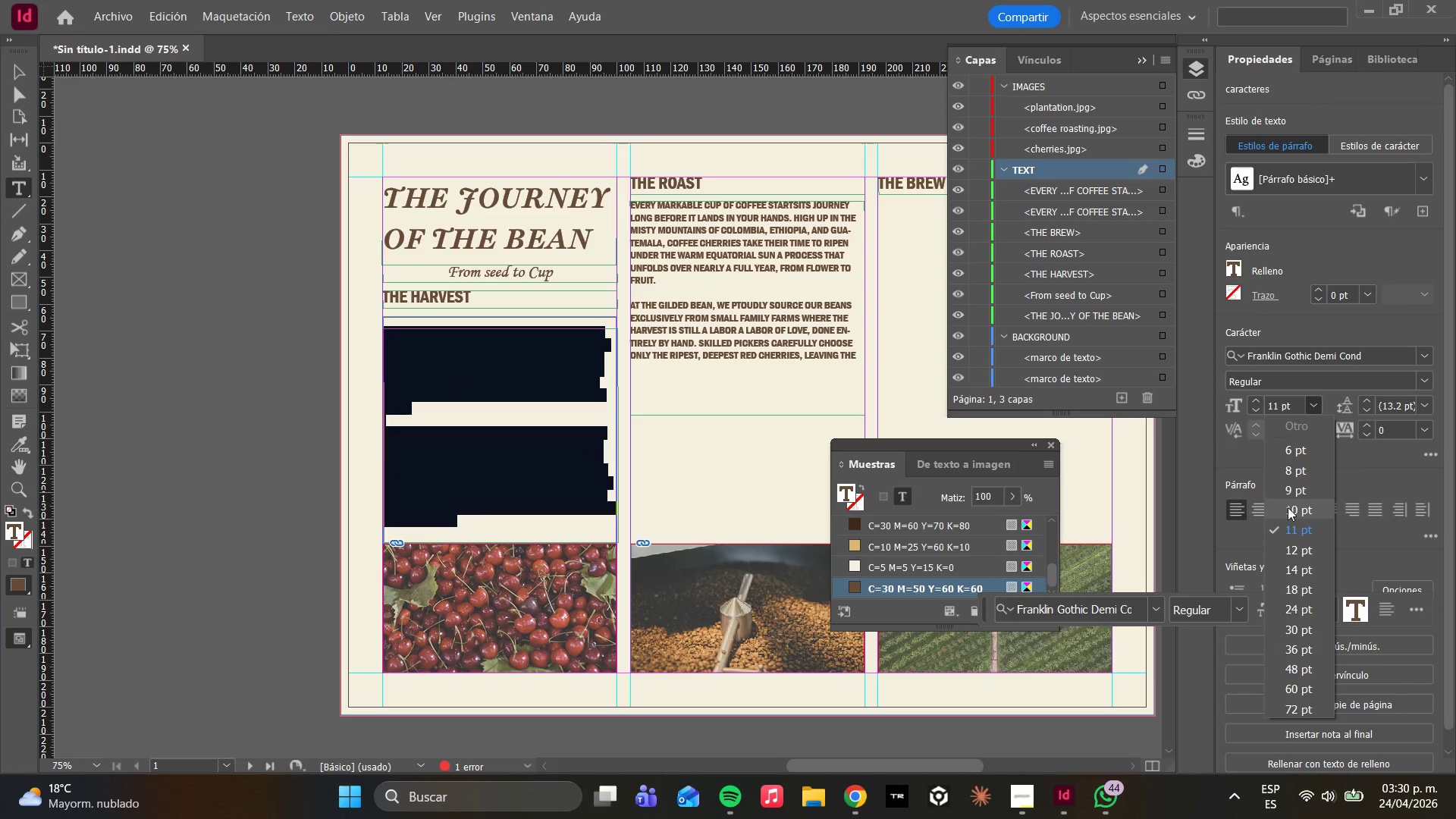 
left_click([1278, 492])
 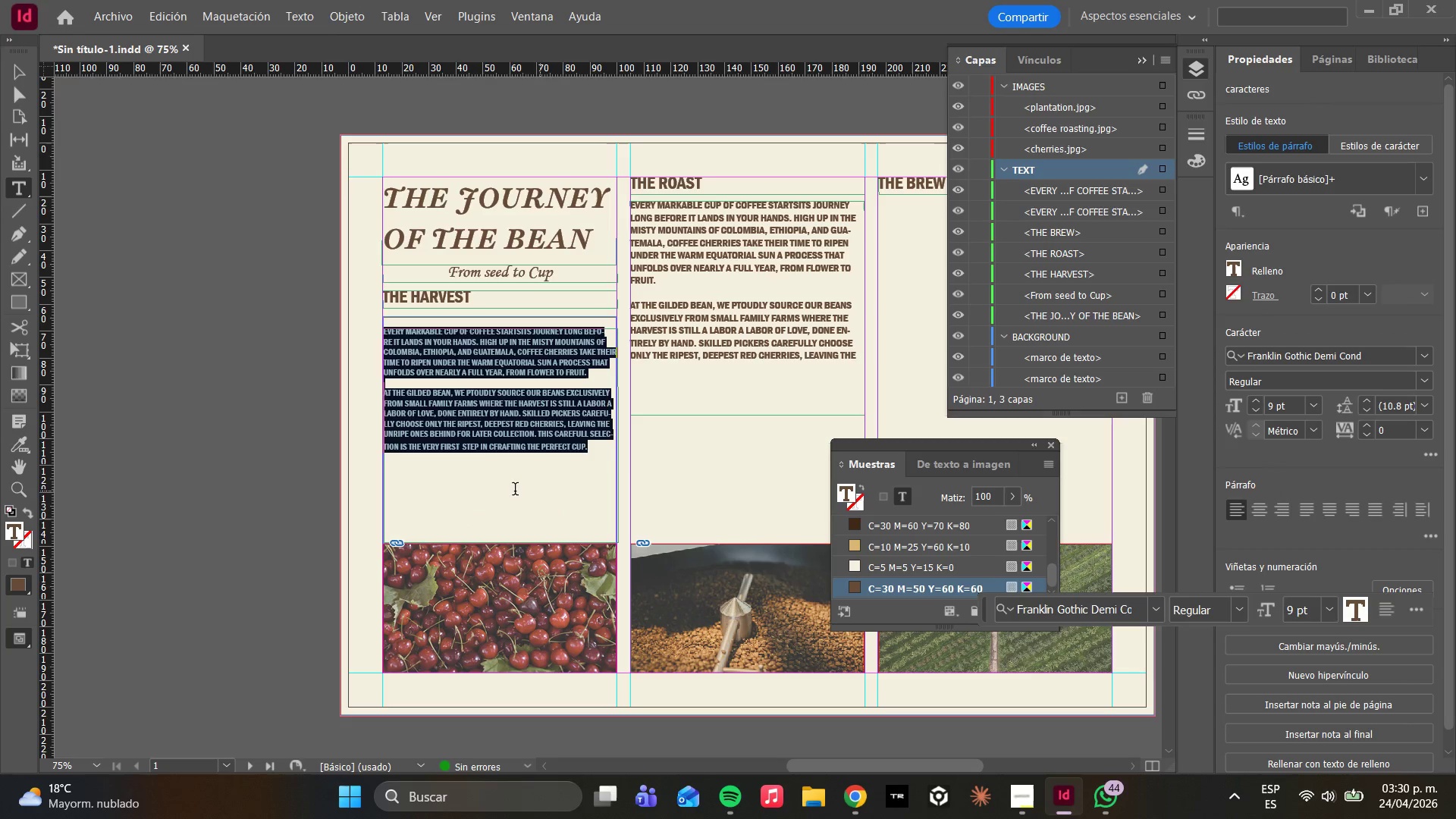 
left_click([514, 440])
 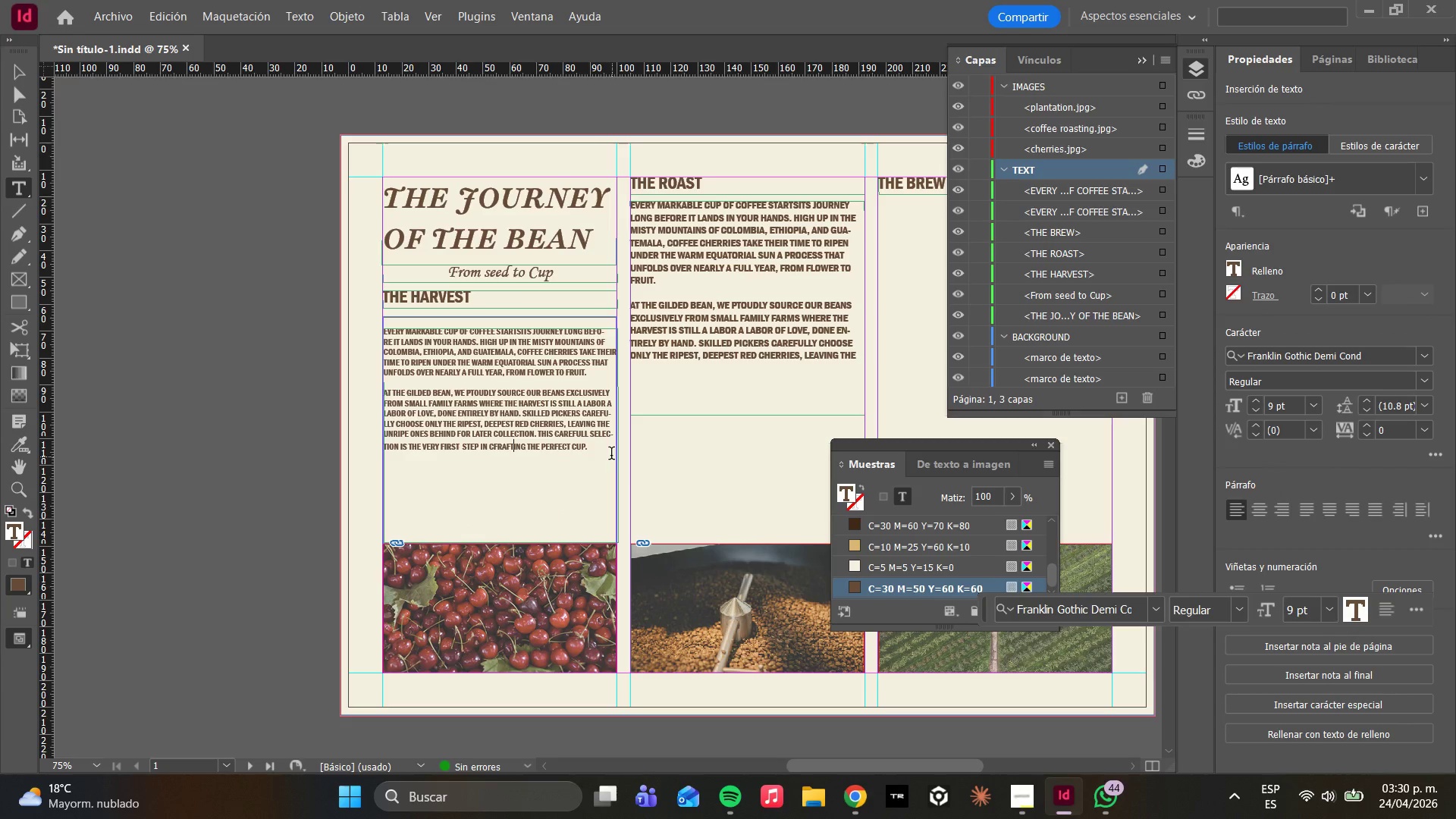 
left_click([601, 450])
 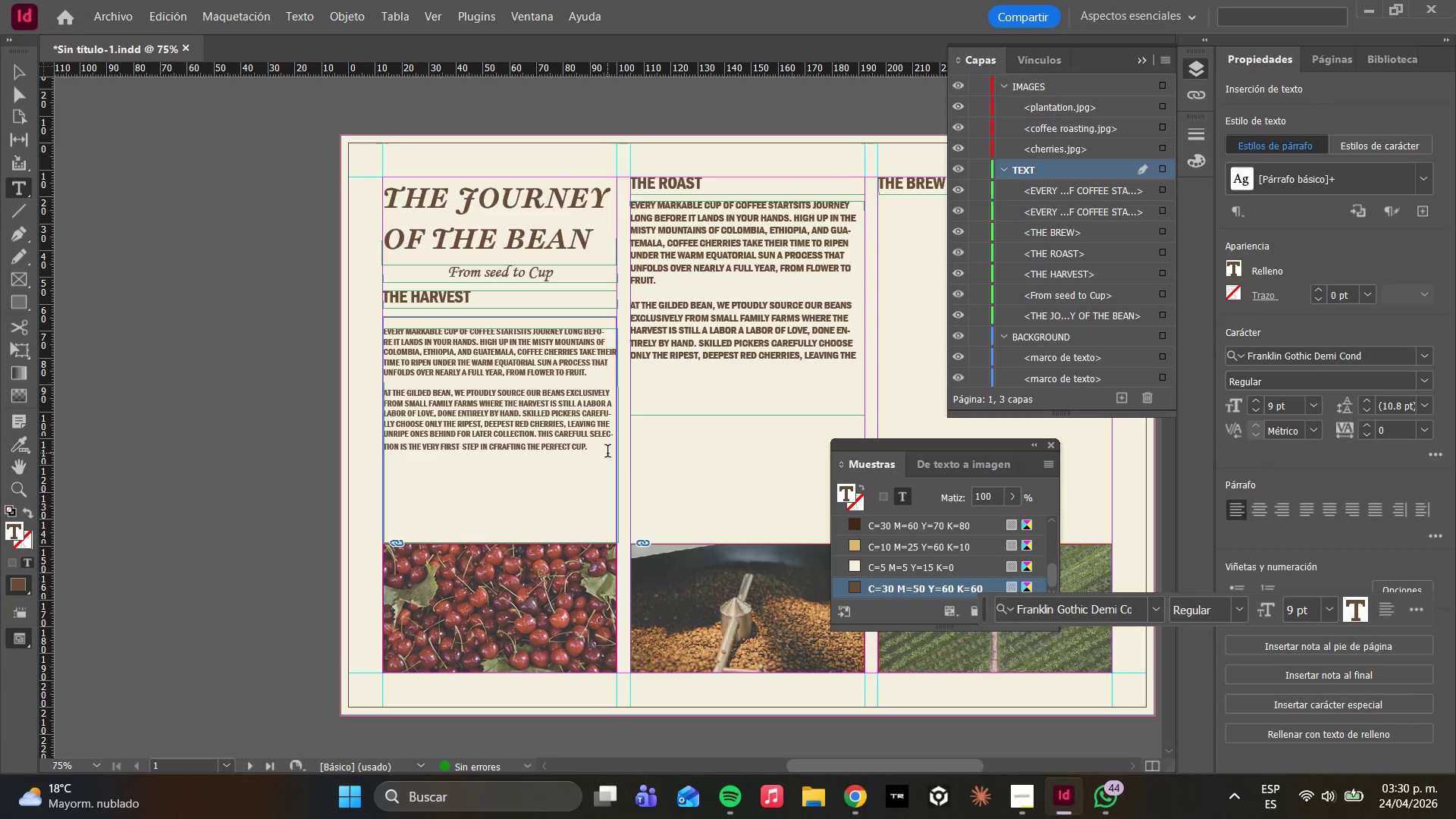 
key(Enter)
 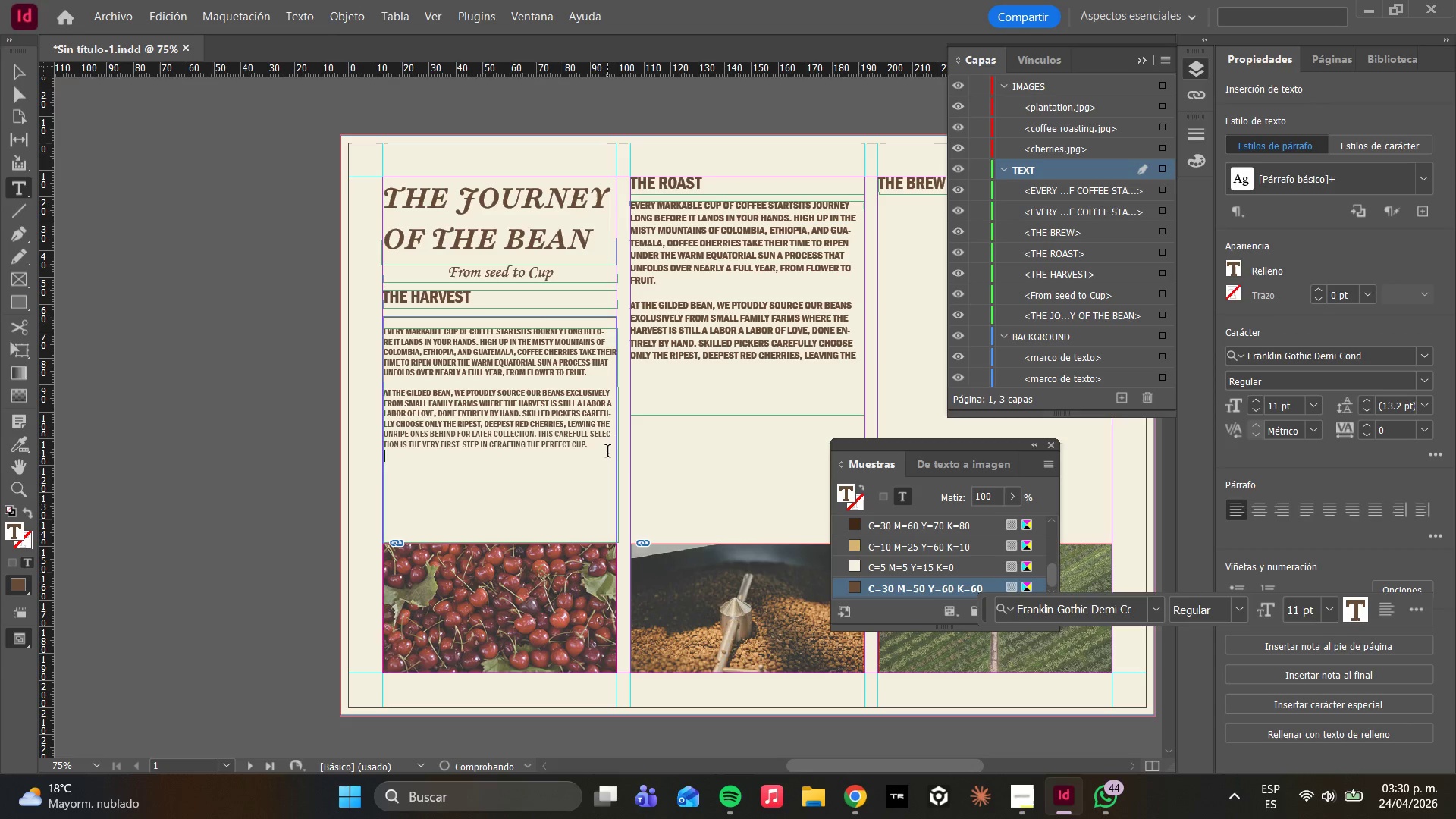 
key(Enter)
 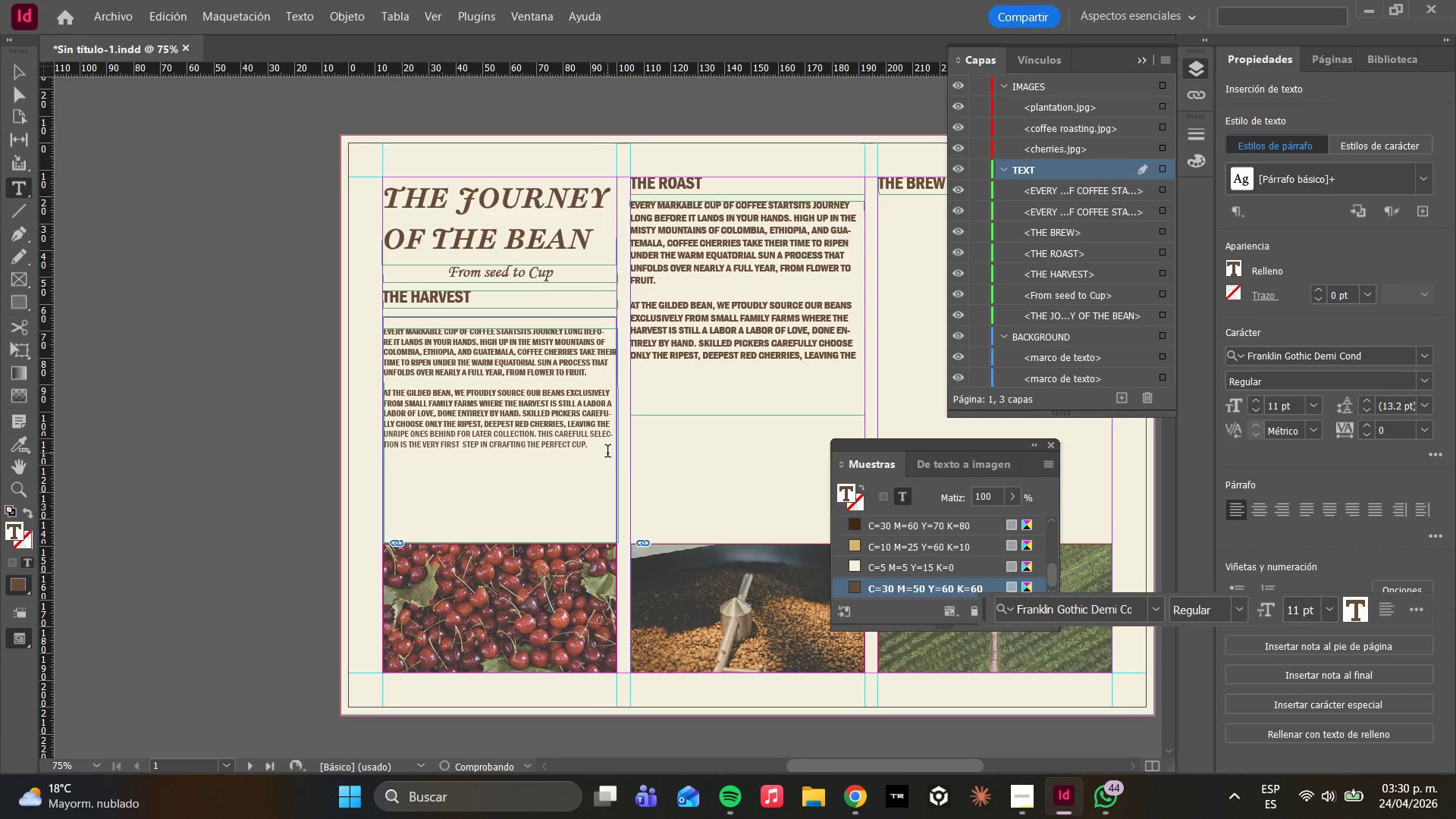 
type(Once harvested )
key(Backspace)
type(, the cherries are pt)
key(Backspace)
type(rocessed using one of two methods )
key(Backspace)
type(<)
key(Backspace)
type(> th)
 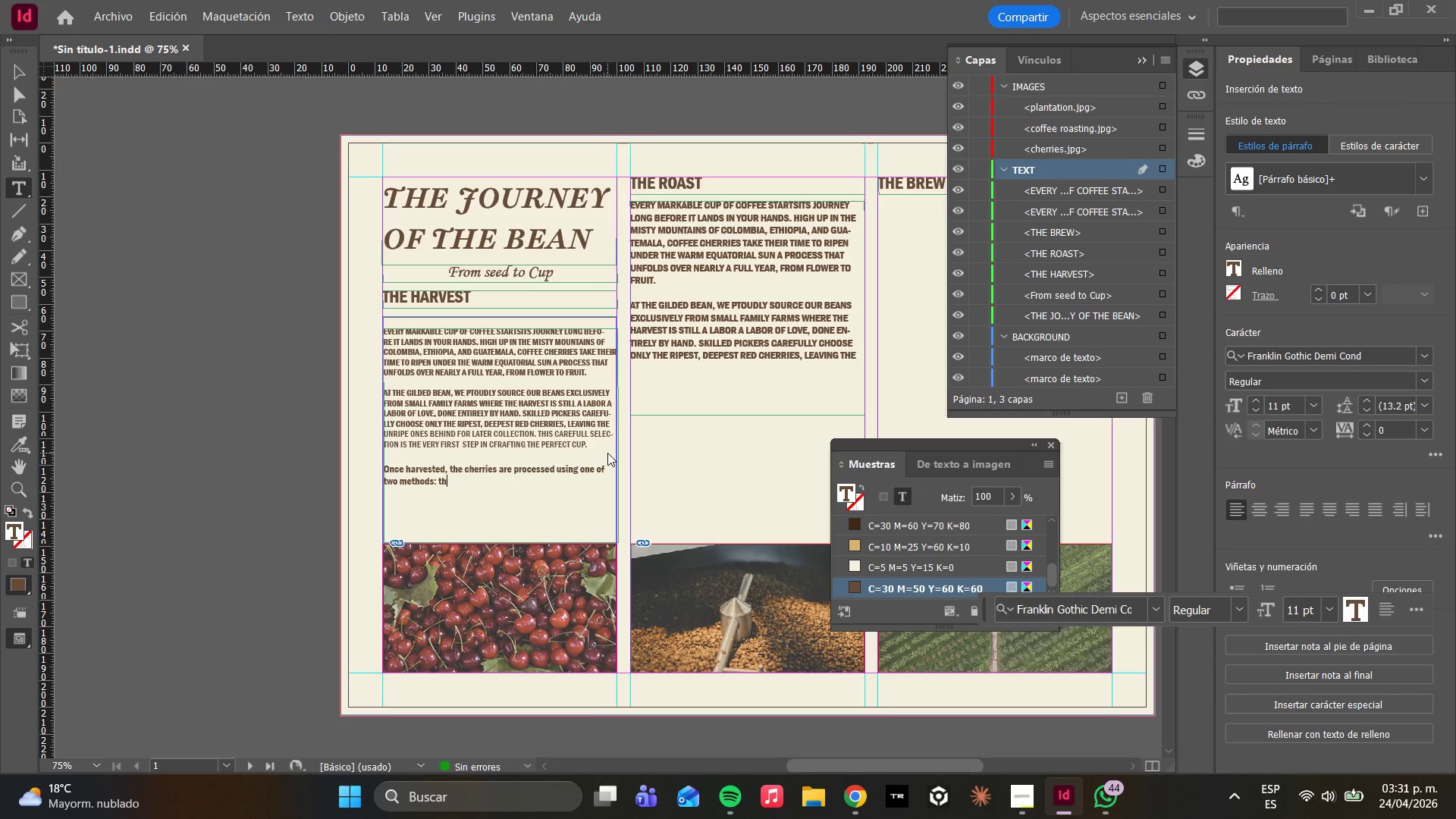 
wait(11.8)
 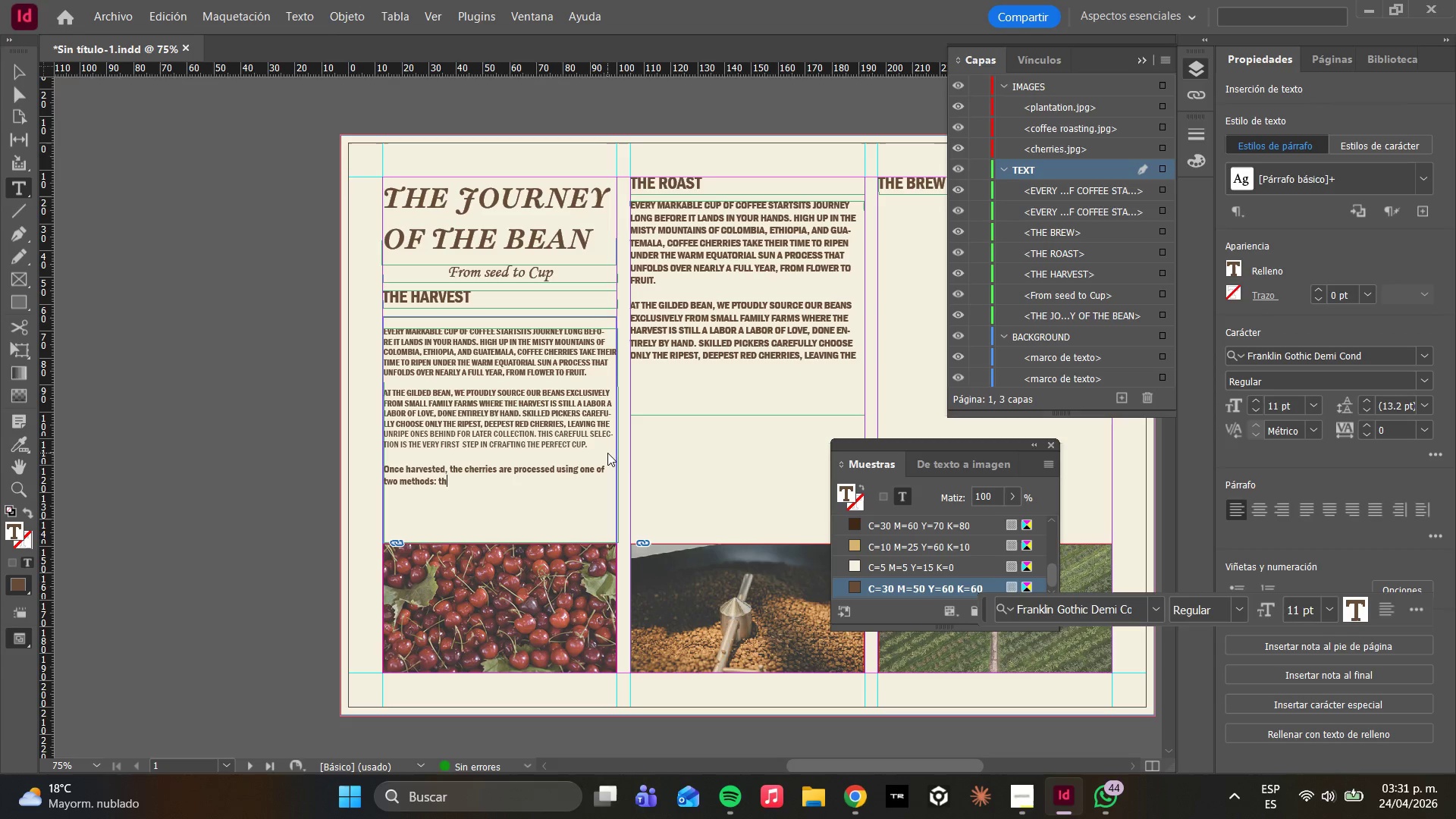 
key(Backspace)
type(SDDDD)
 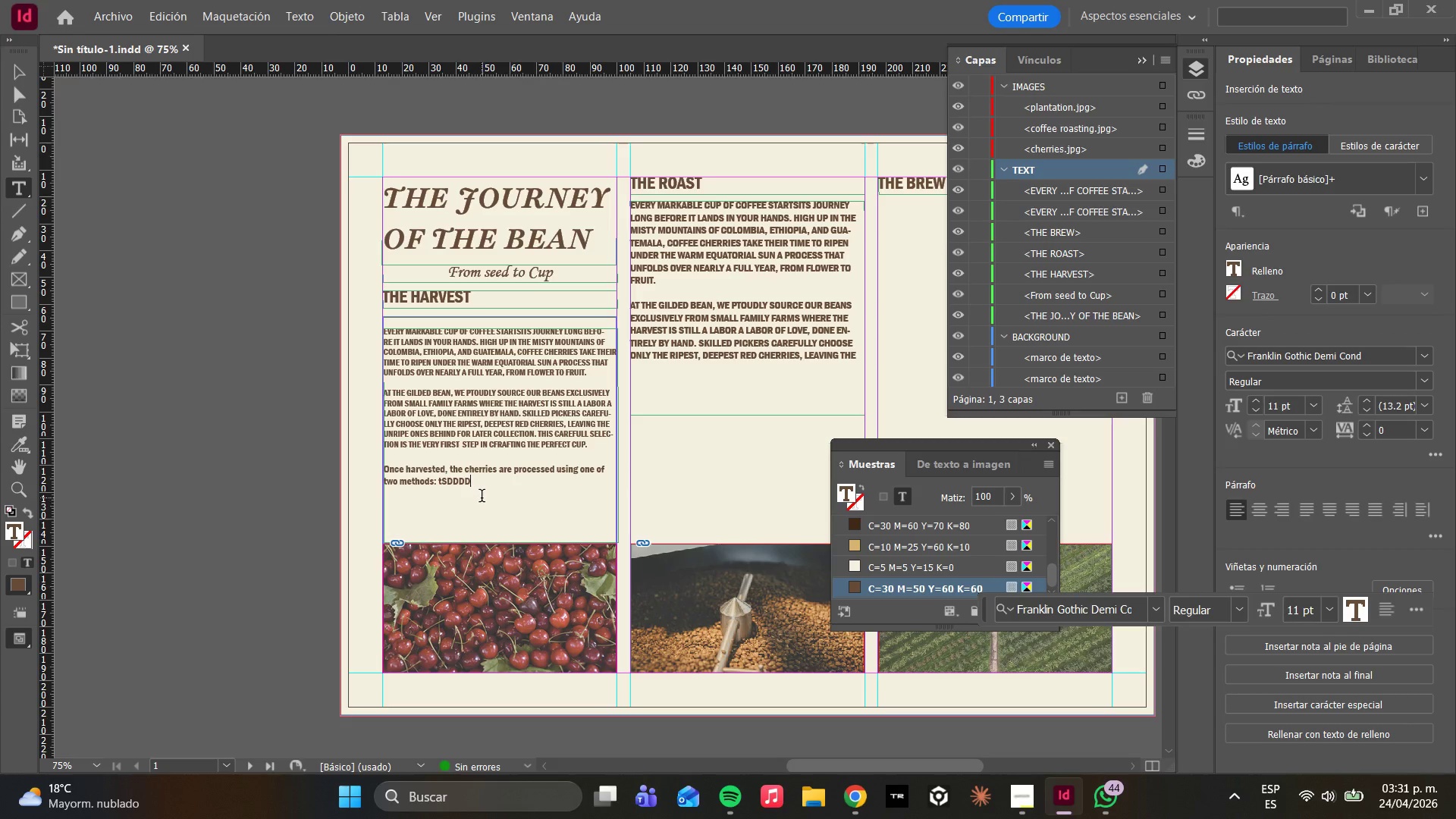 
left_click_drag(start_coordinate=[480, 488], to_coordinate=[417, 485])
 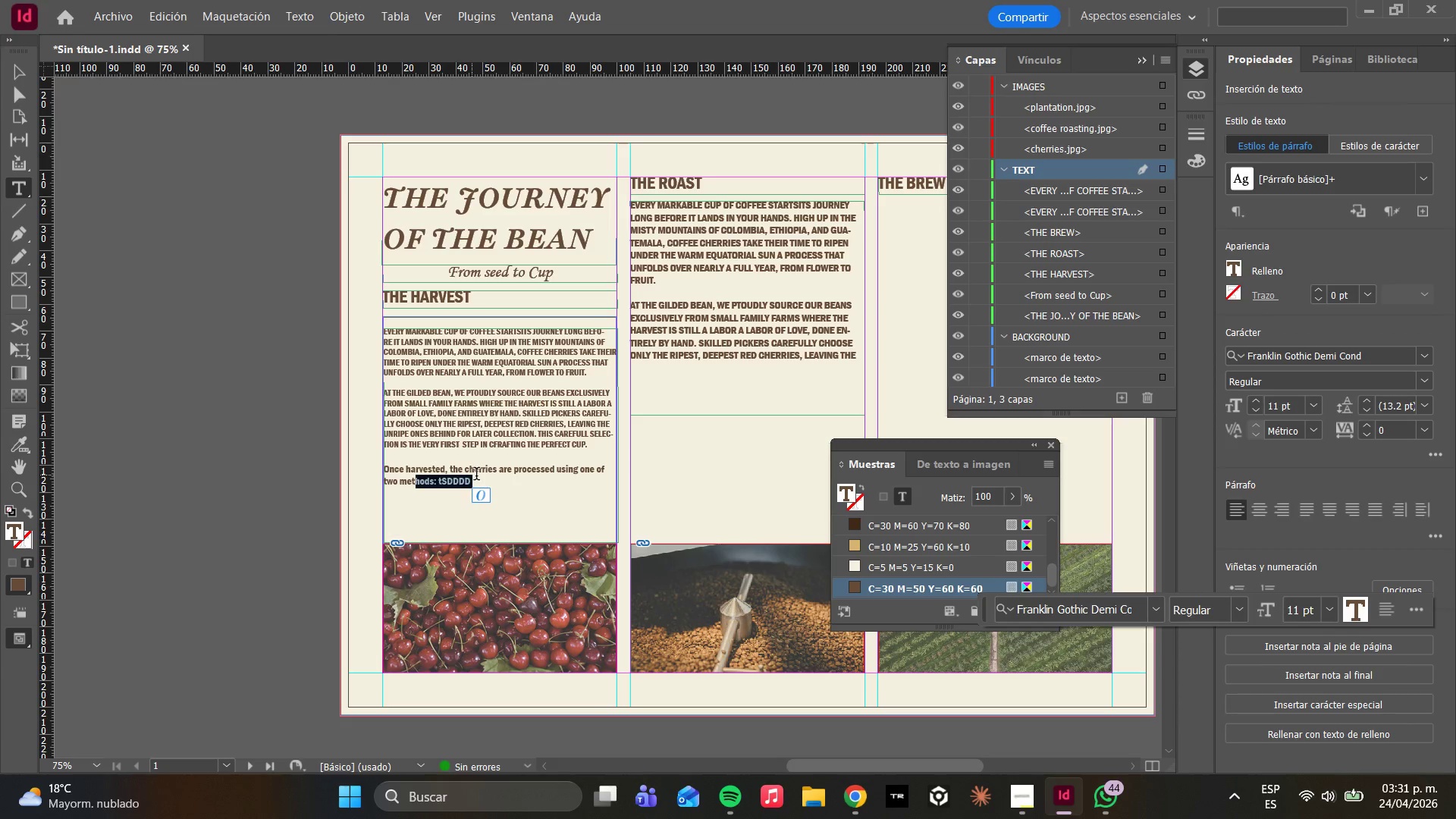 
left_click([476, 475])
 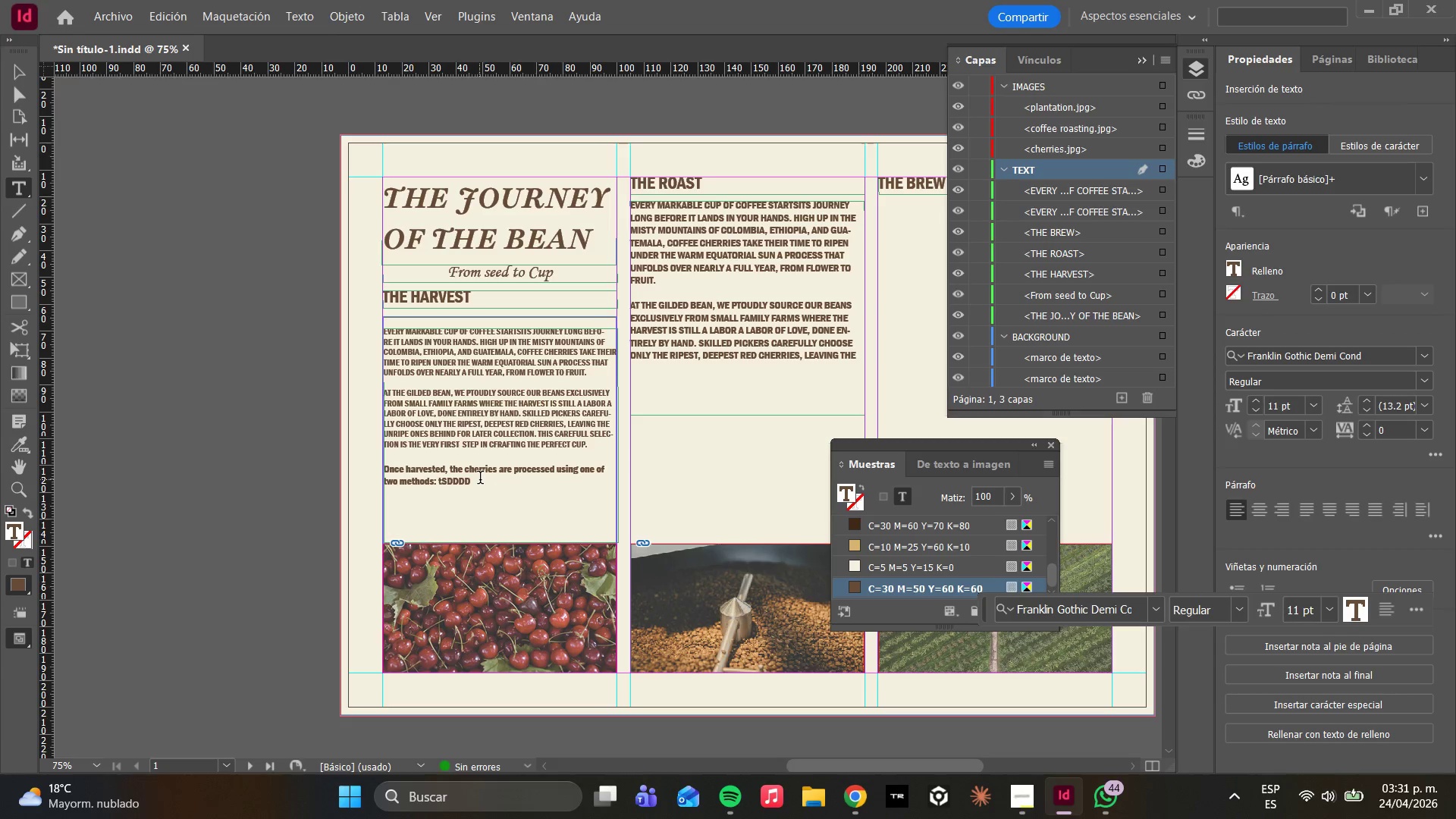 
left_click_drag(start_coordinate=[480, 479], to_coordinate=[381, 469])
 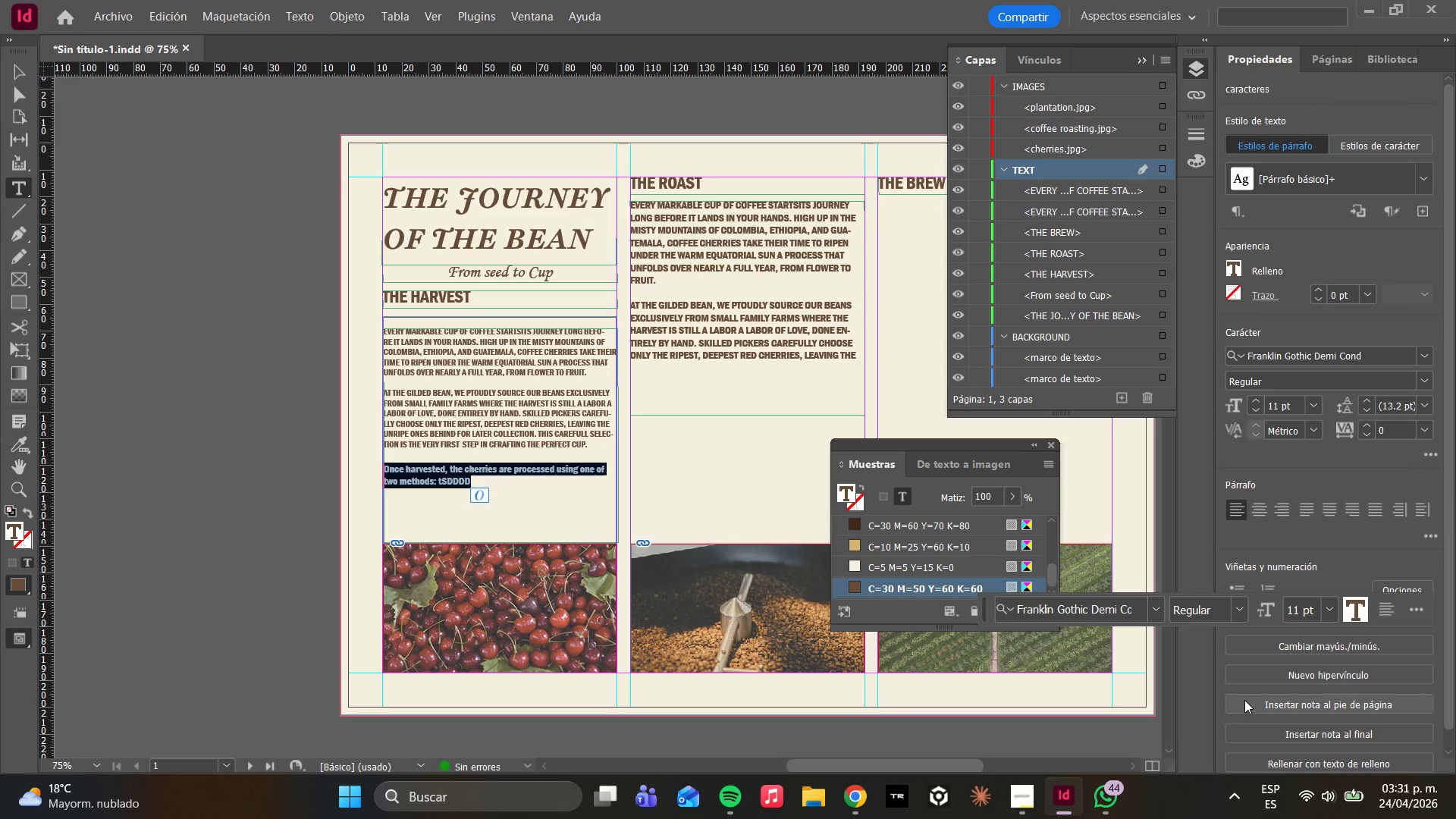 
left_click([1294, 638])
 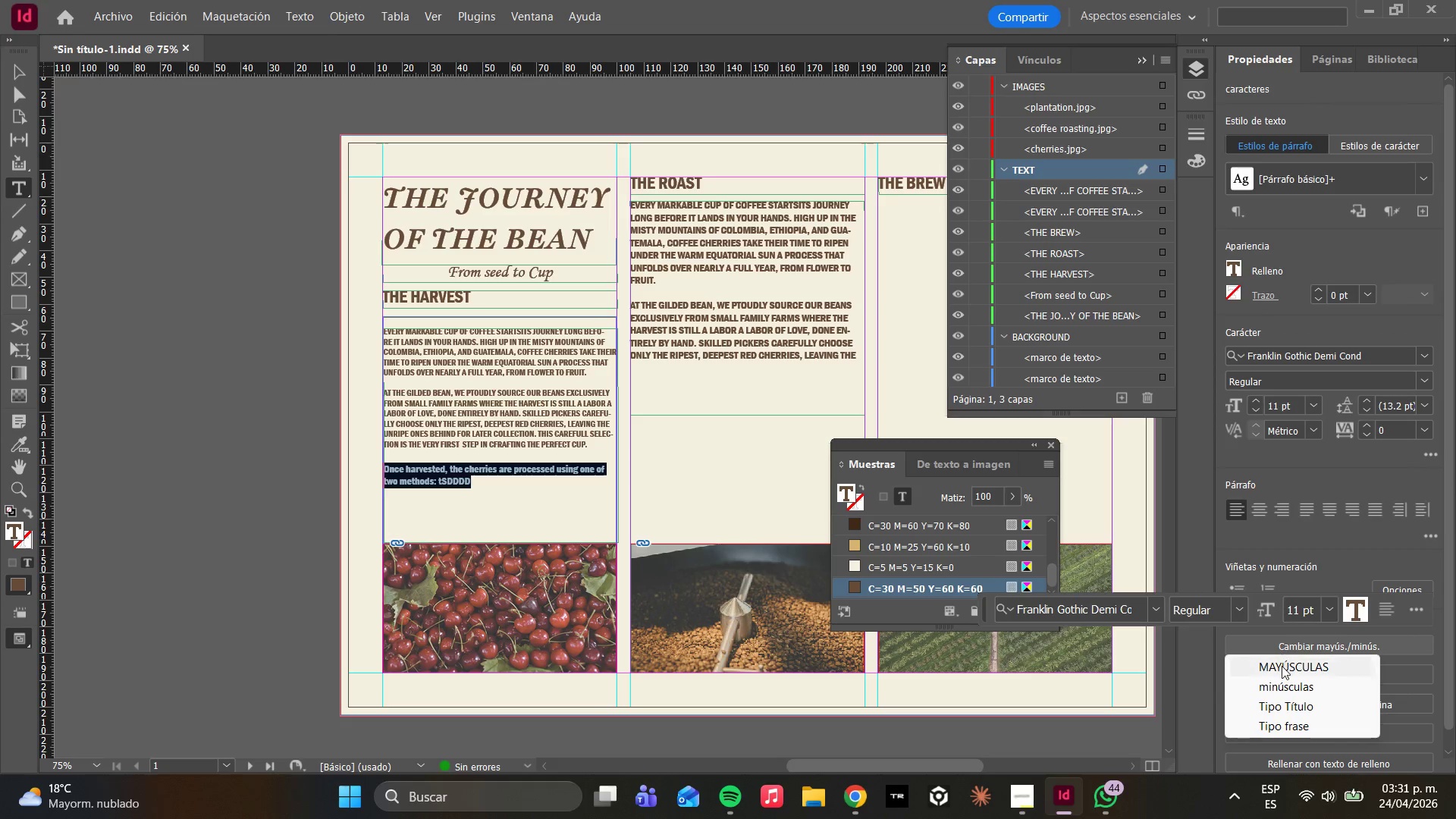 
left_click([1282, 666])
 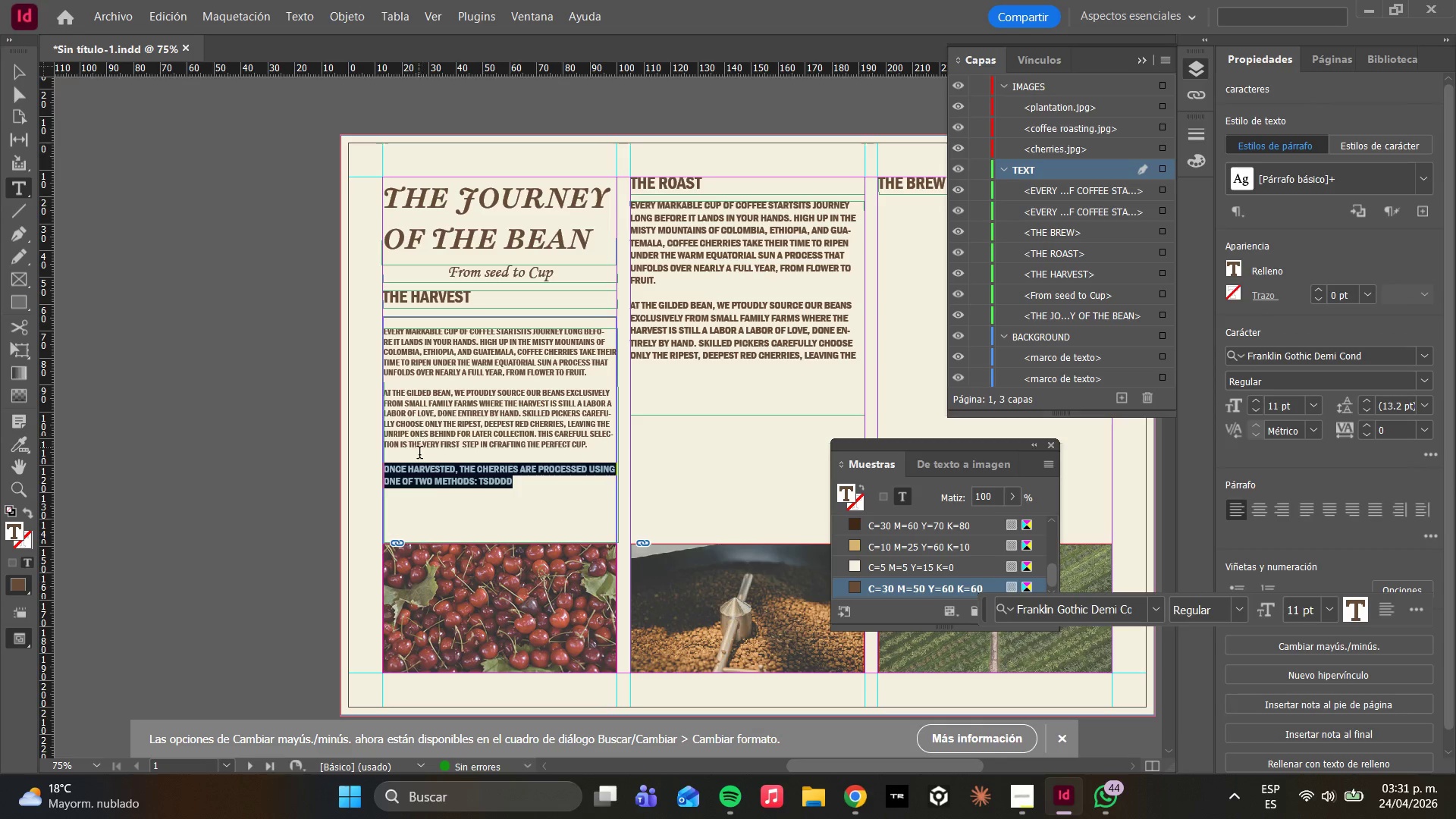 
left_click([453, 484])
 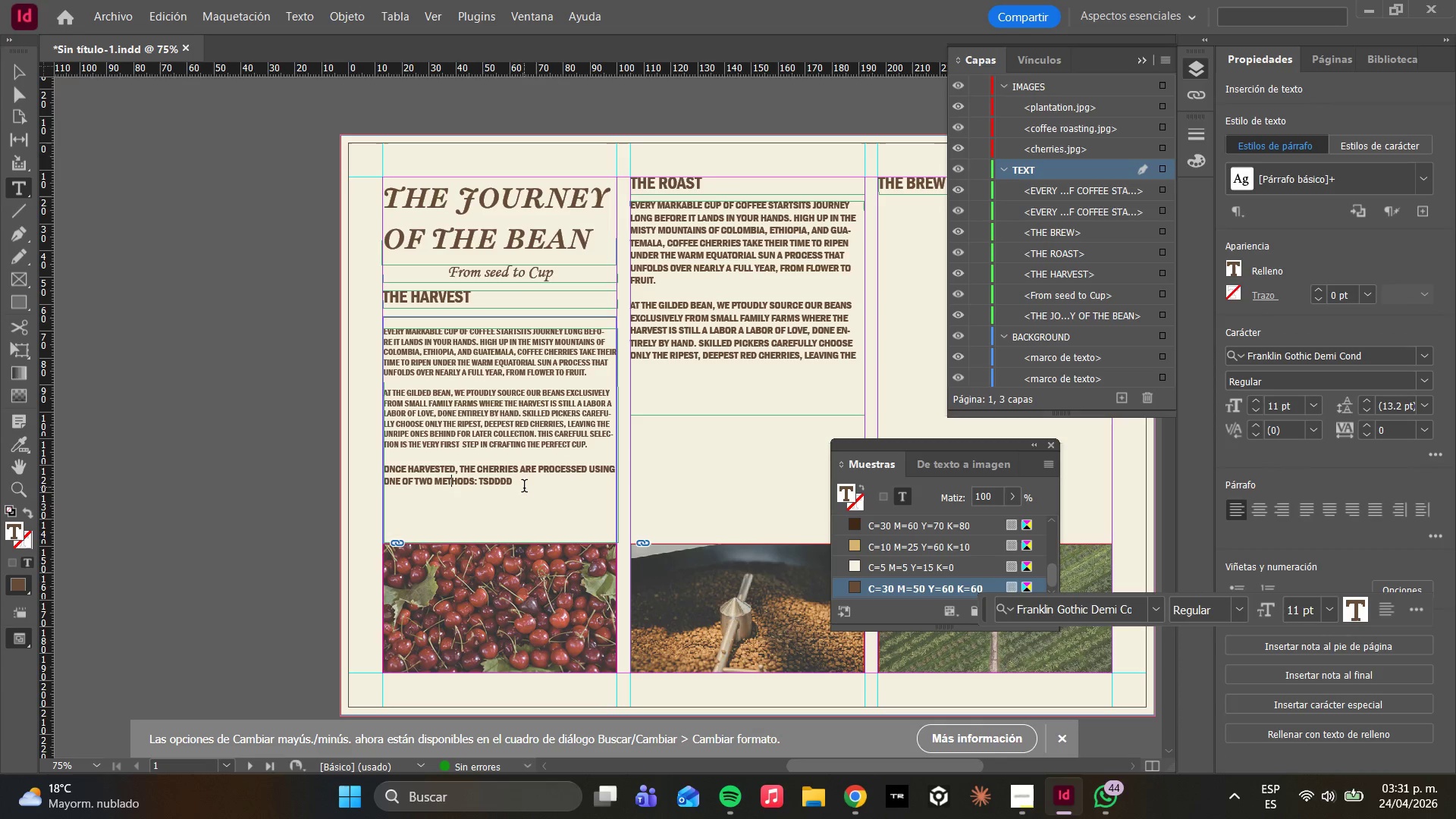 
left_click_drag(start_coordinate=[524, 486], to_coordinate=[483, 487])
 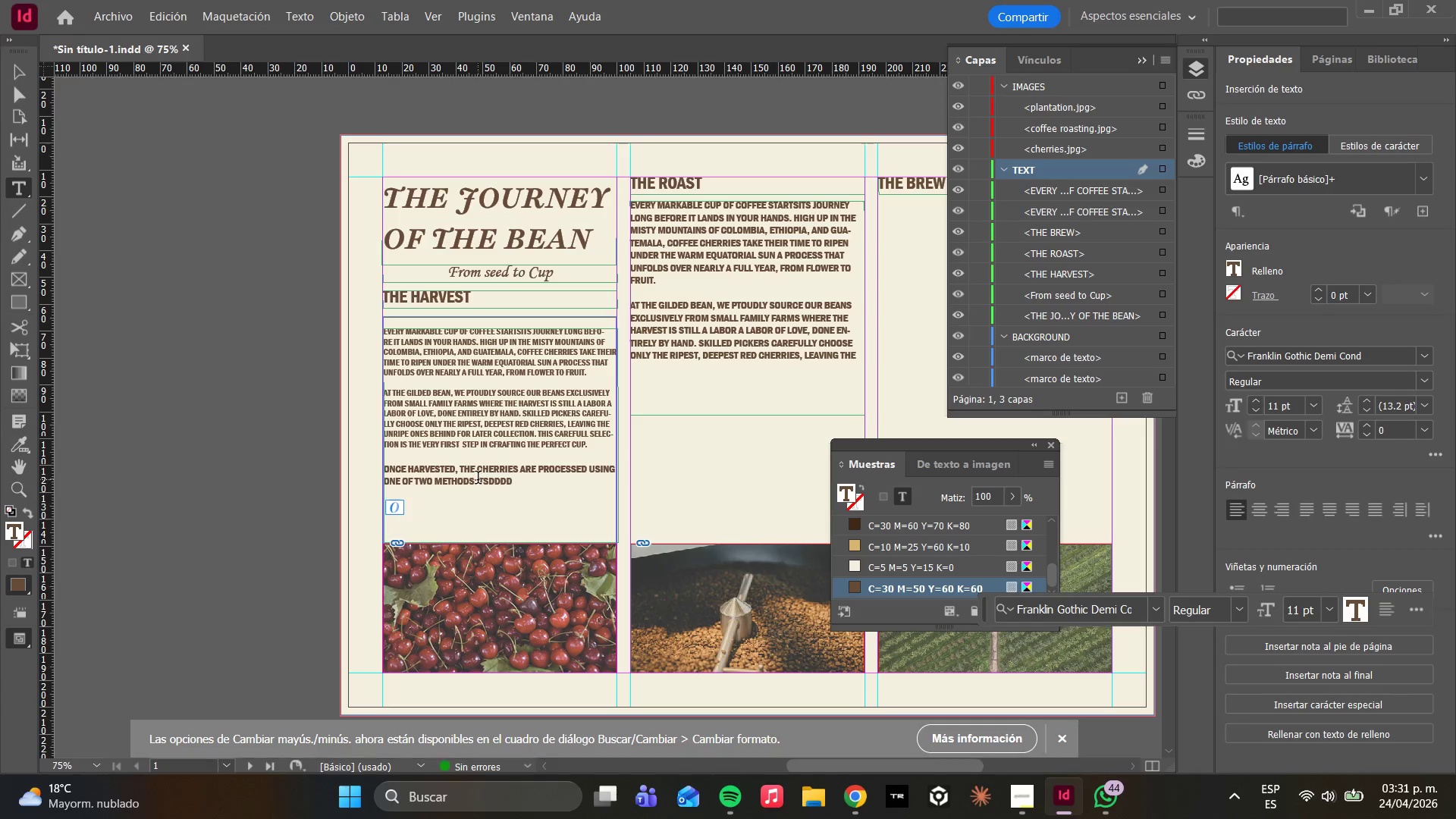 
left_click([478, 479])
 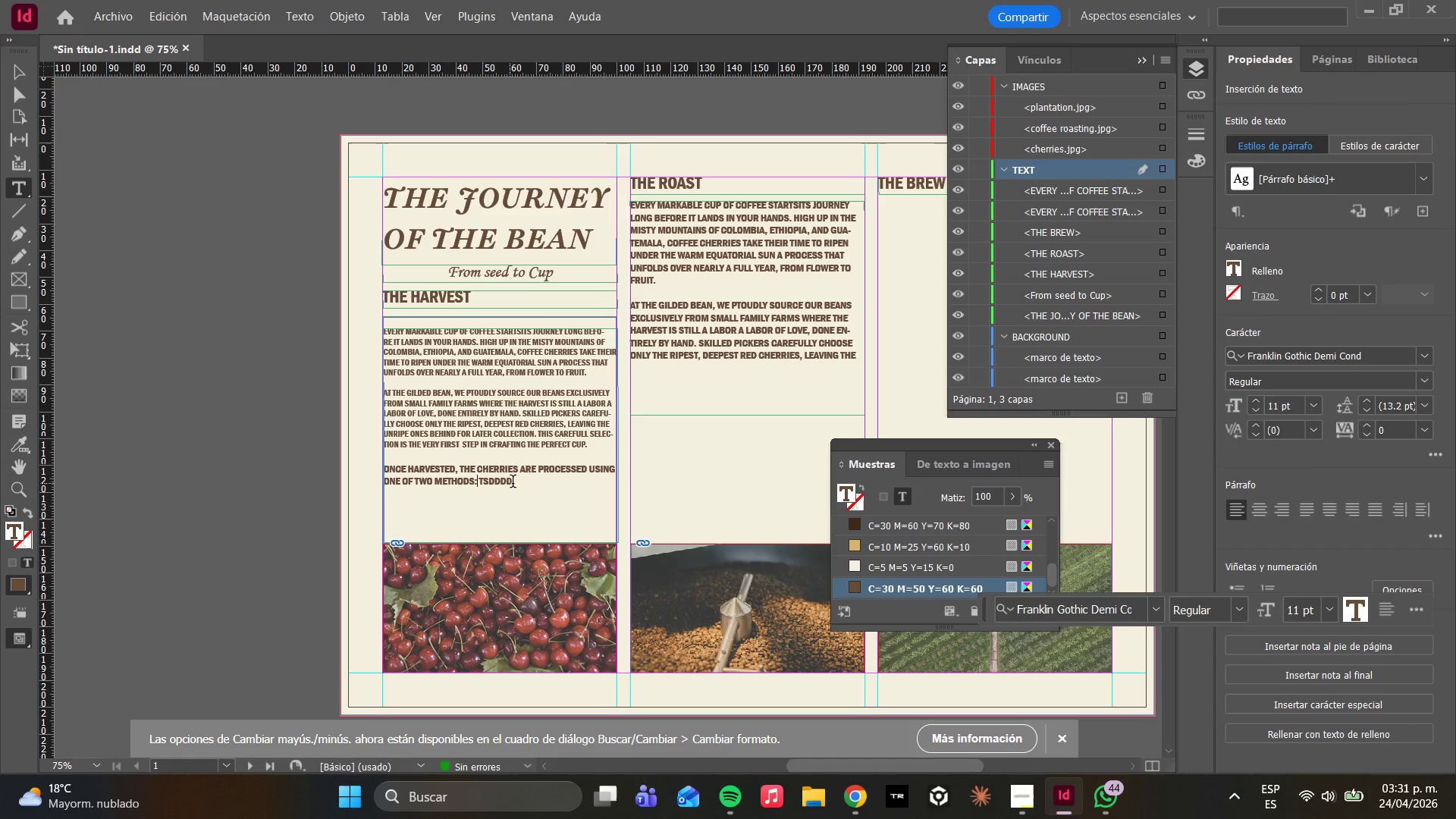 
left_click([526, 479])
 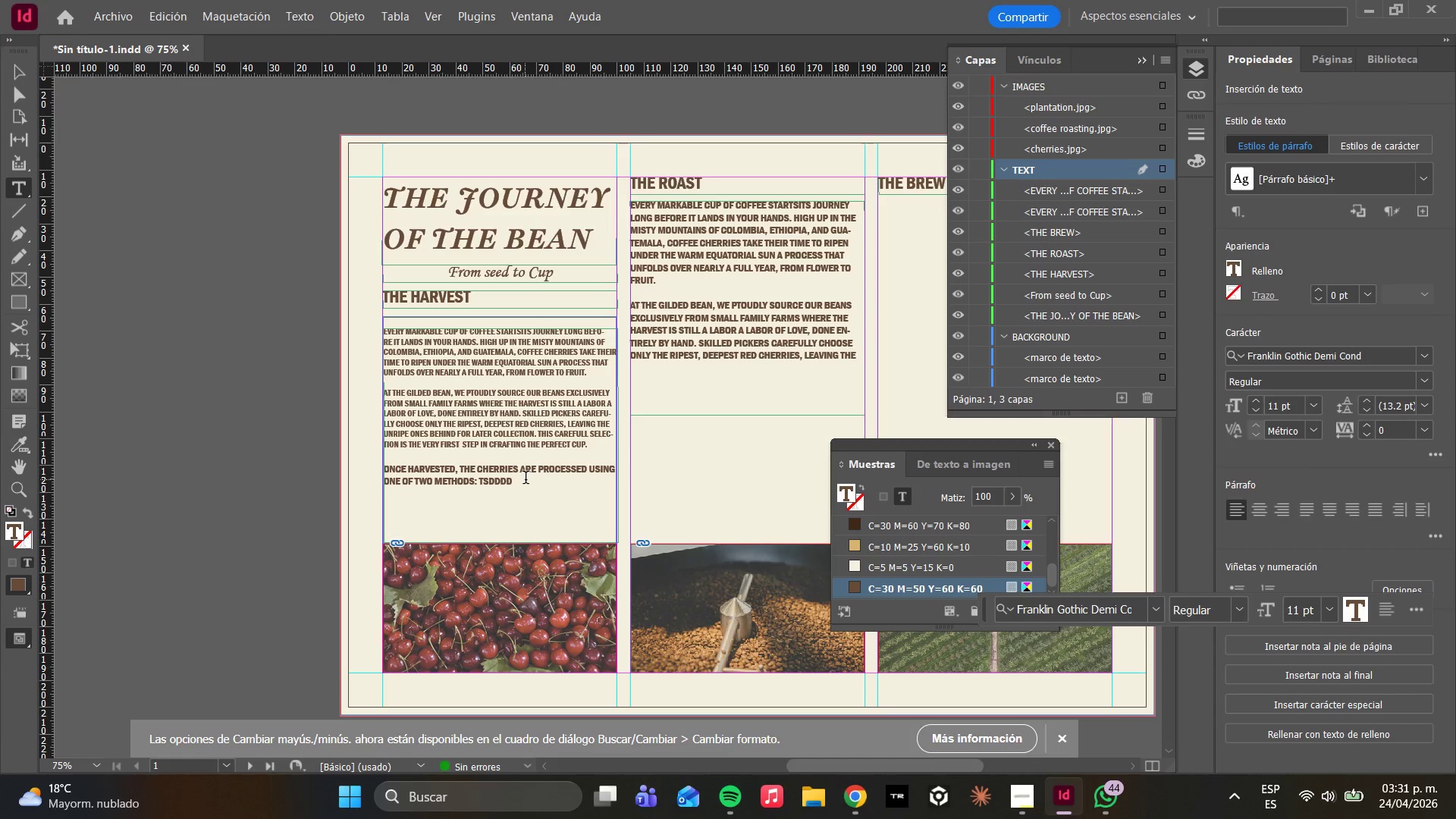 
key(Backspace)
 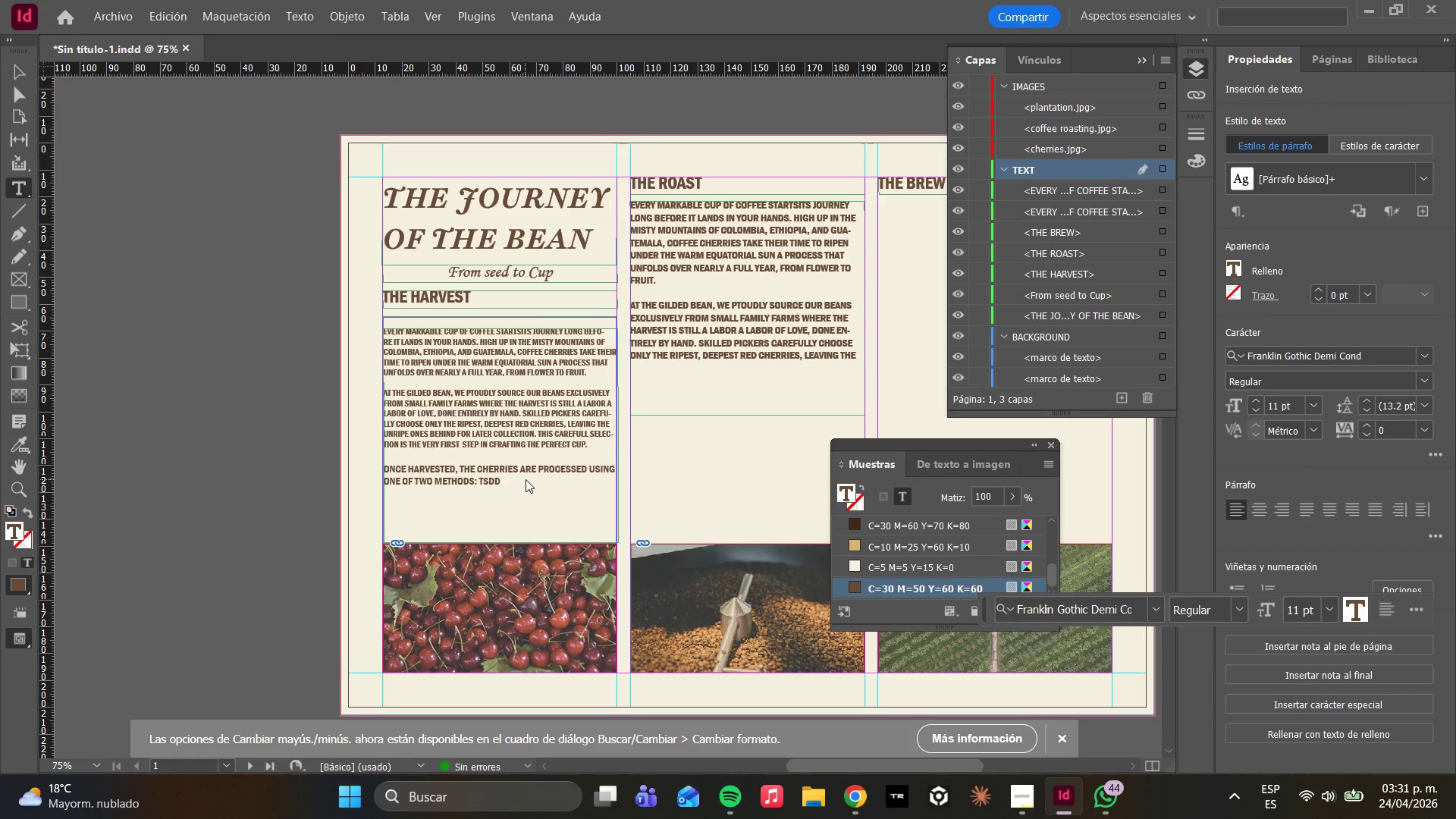 
key(Backspace)
 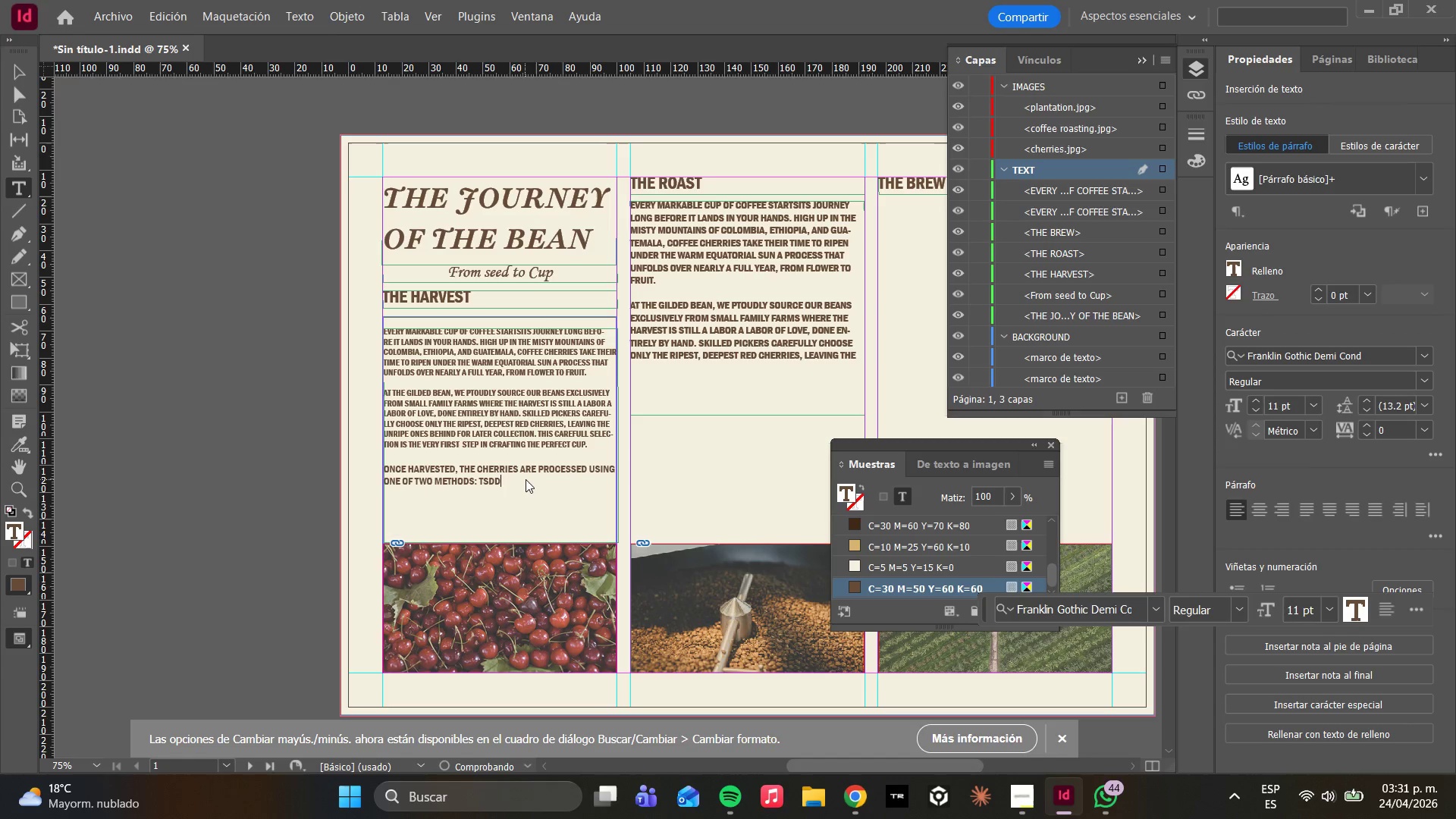 
key(Backspace)
 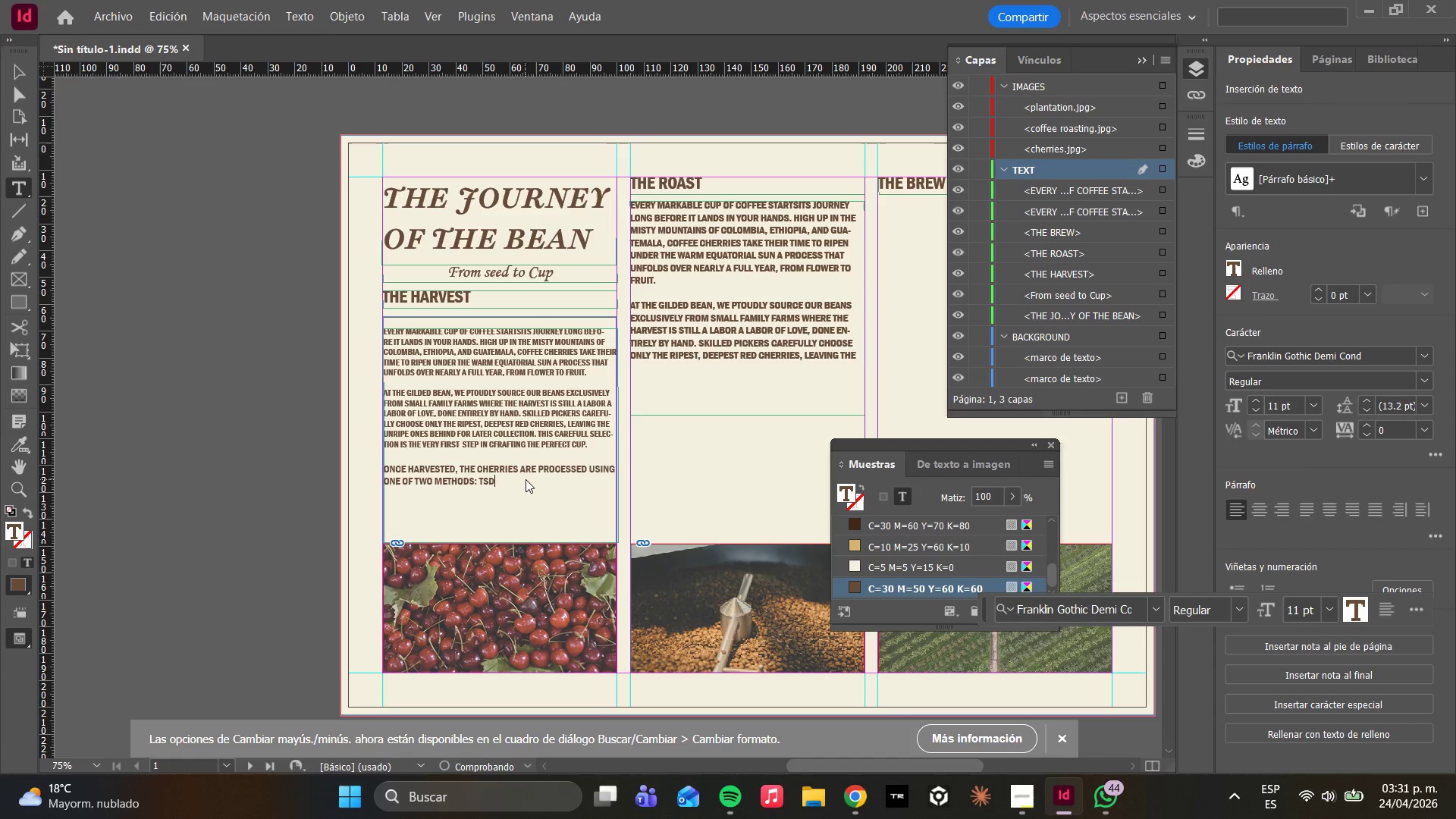 
key(Backspace)
 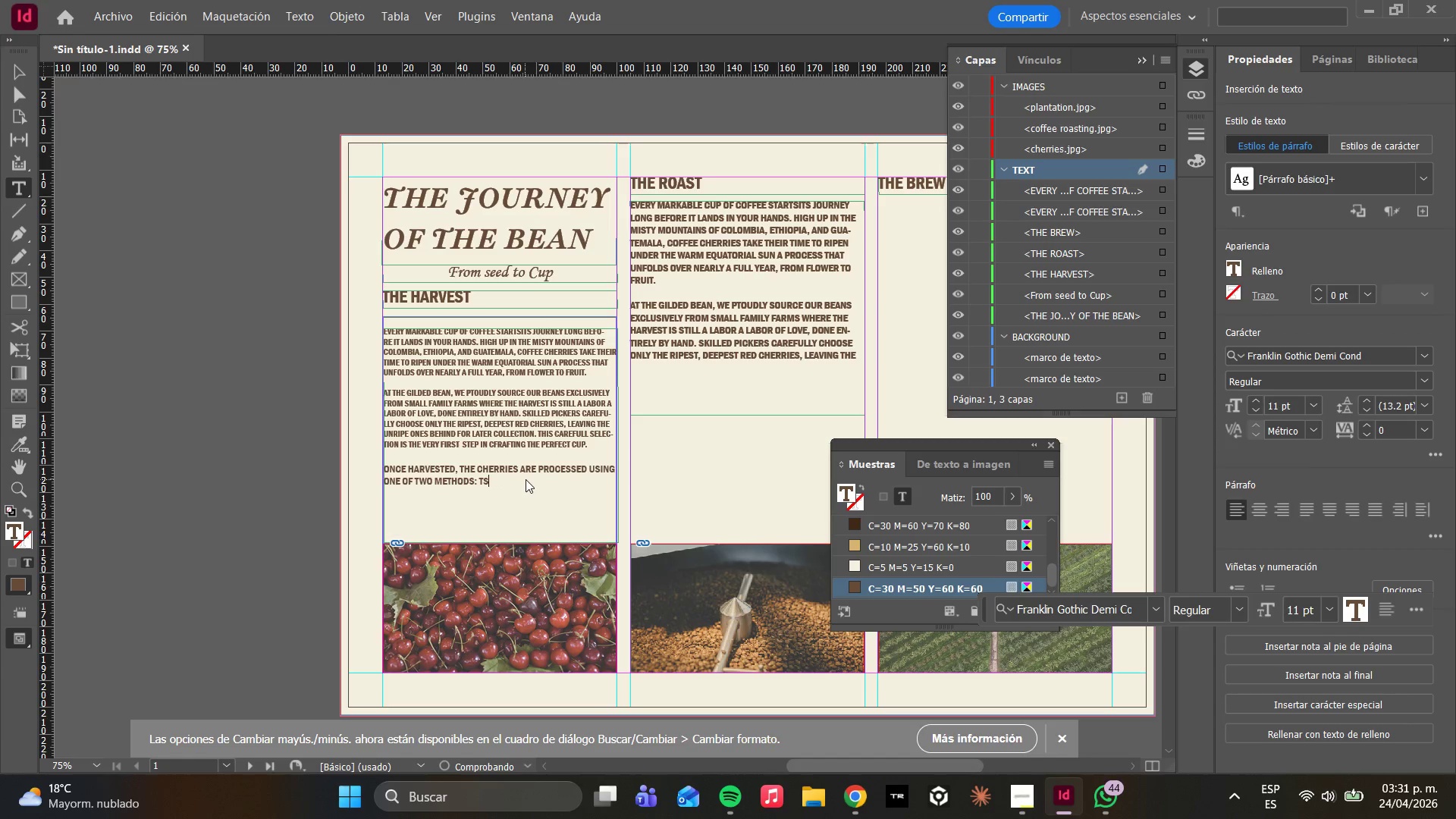 
key(Backspace)
 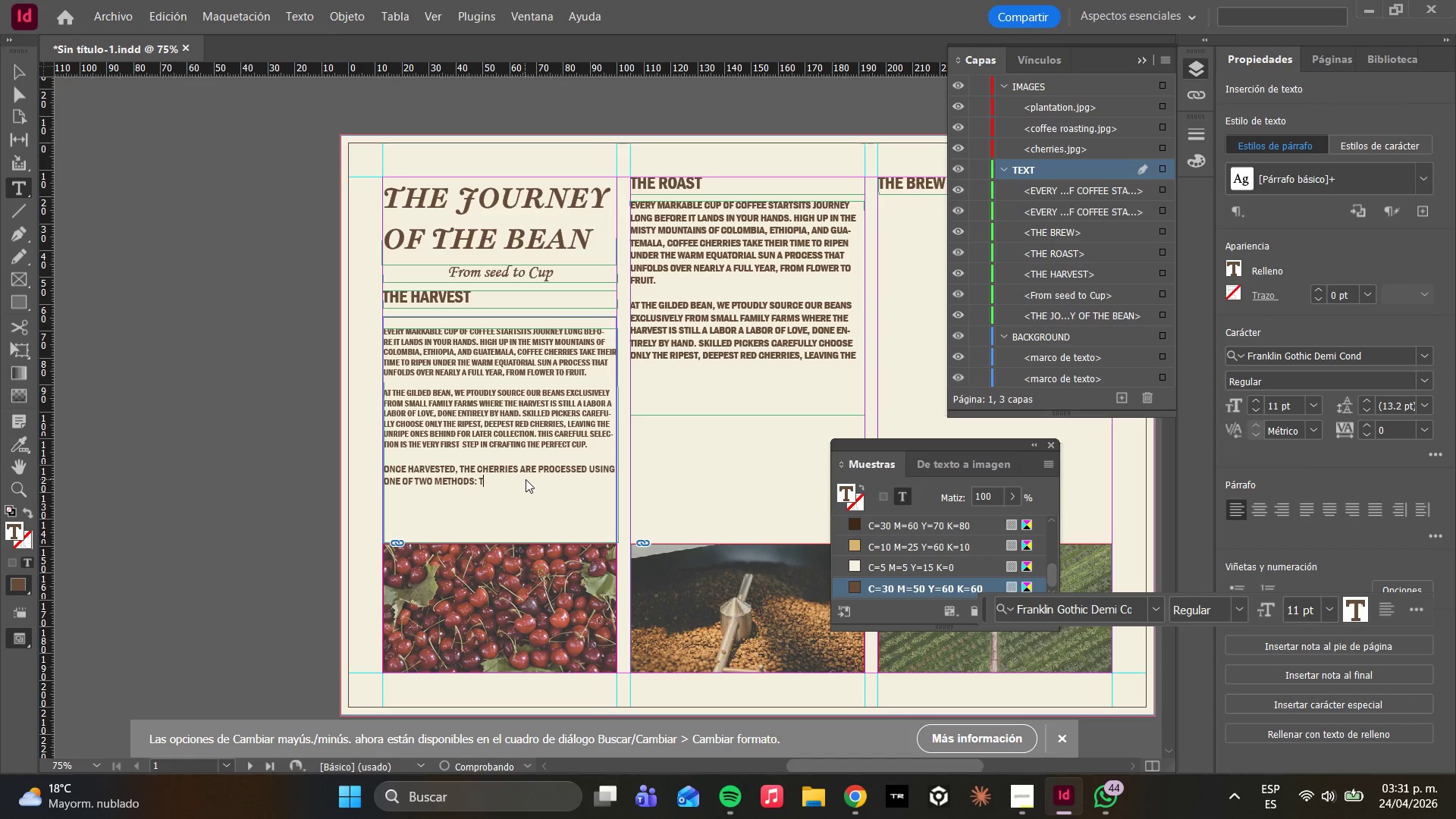 
key(Backspace)
 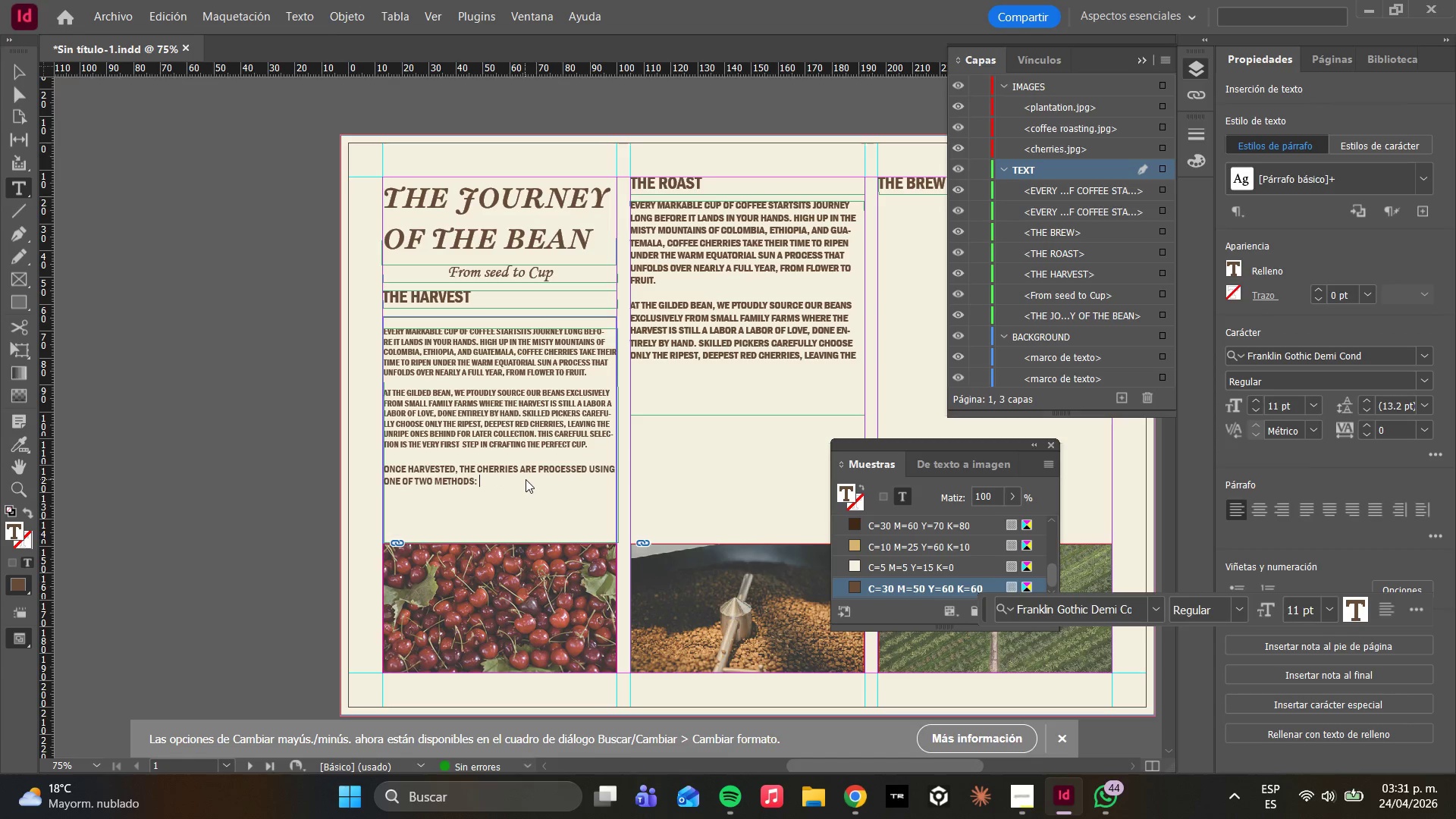 
wait(11.73)
 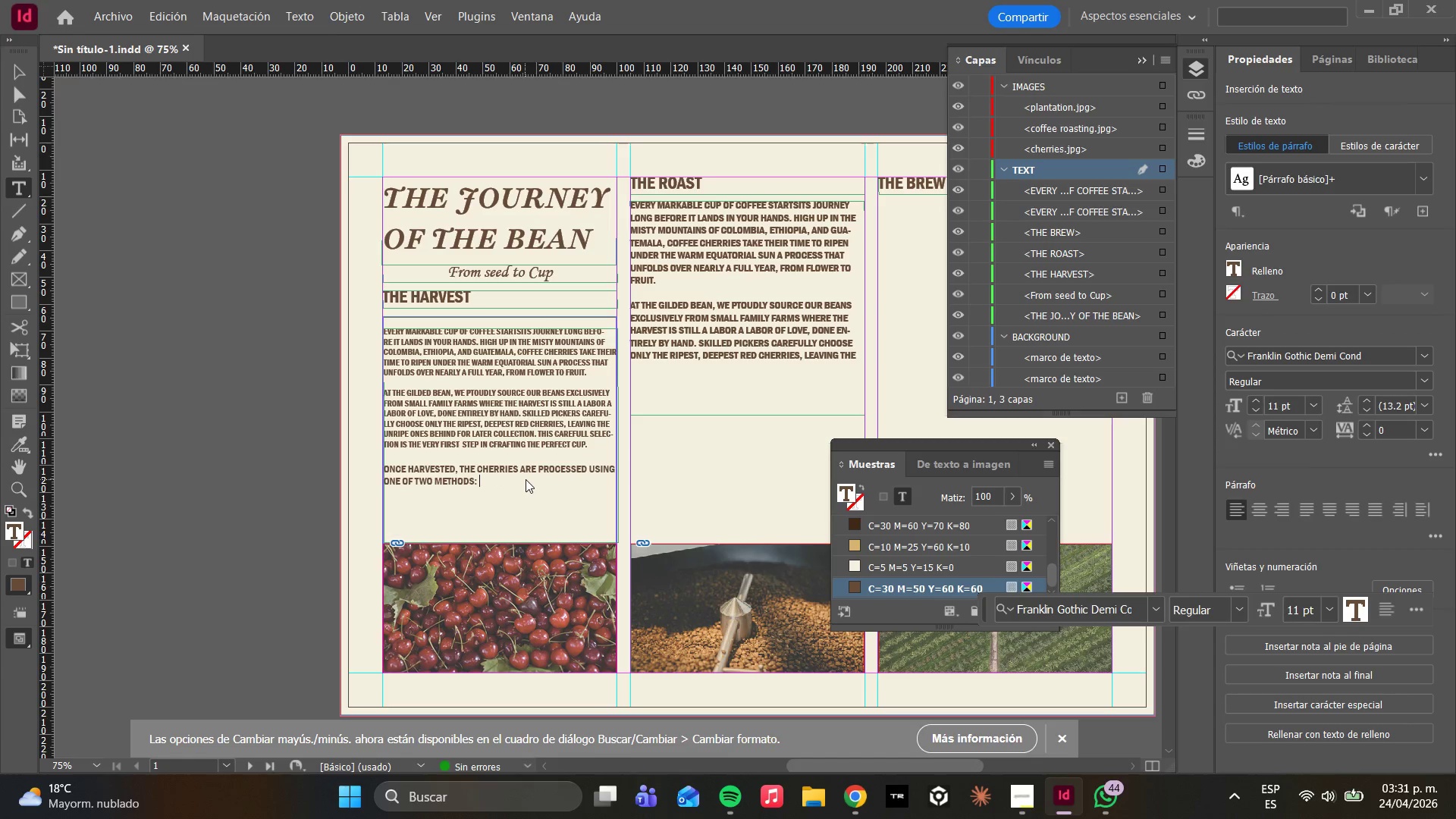 
key(Backspace)
 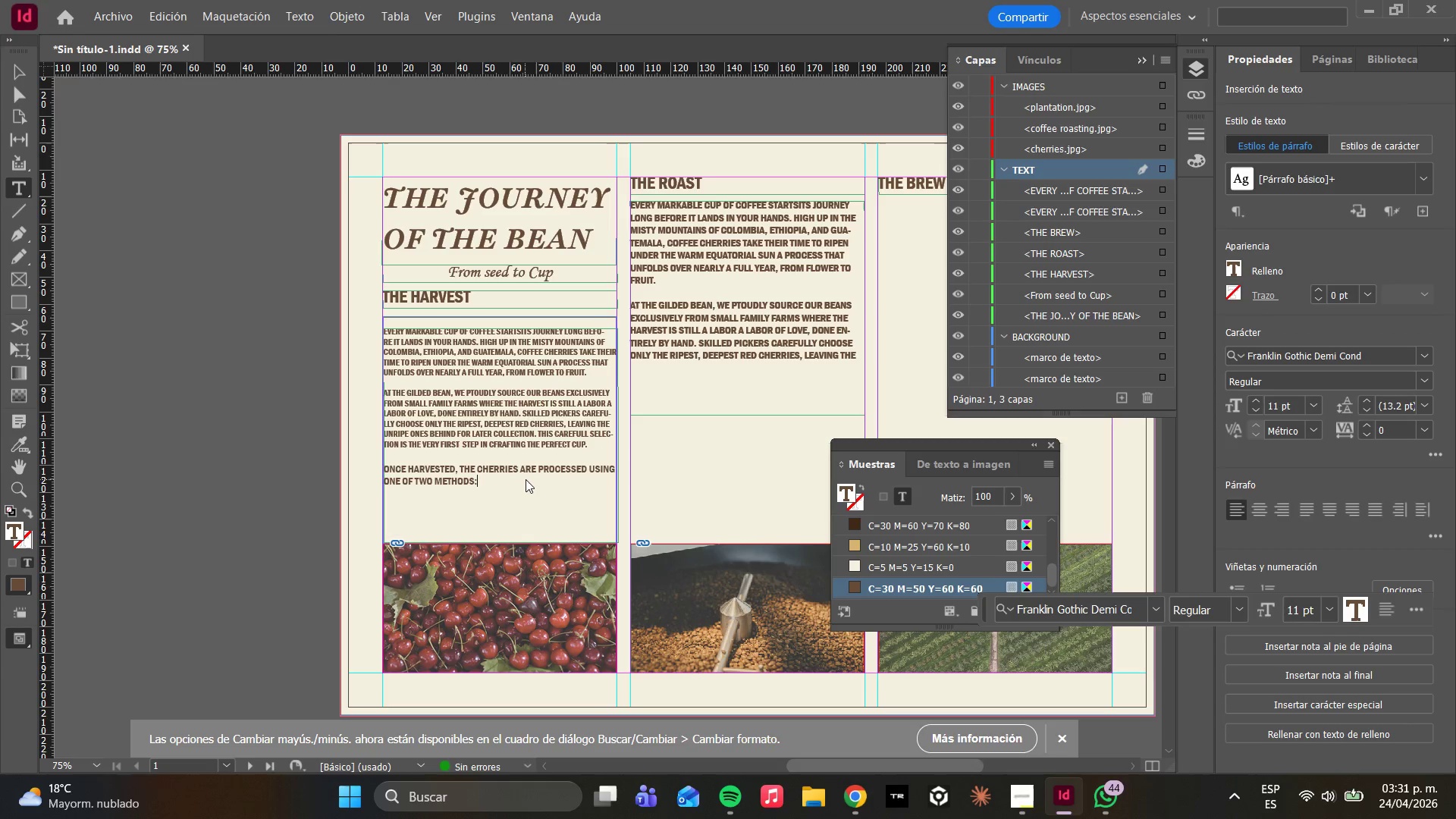 
wait(6.53)
 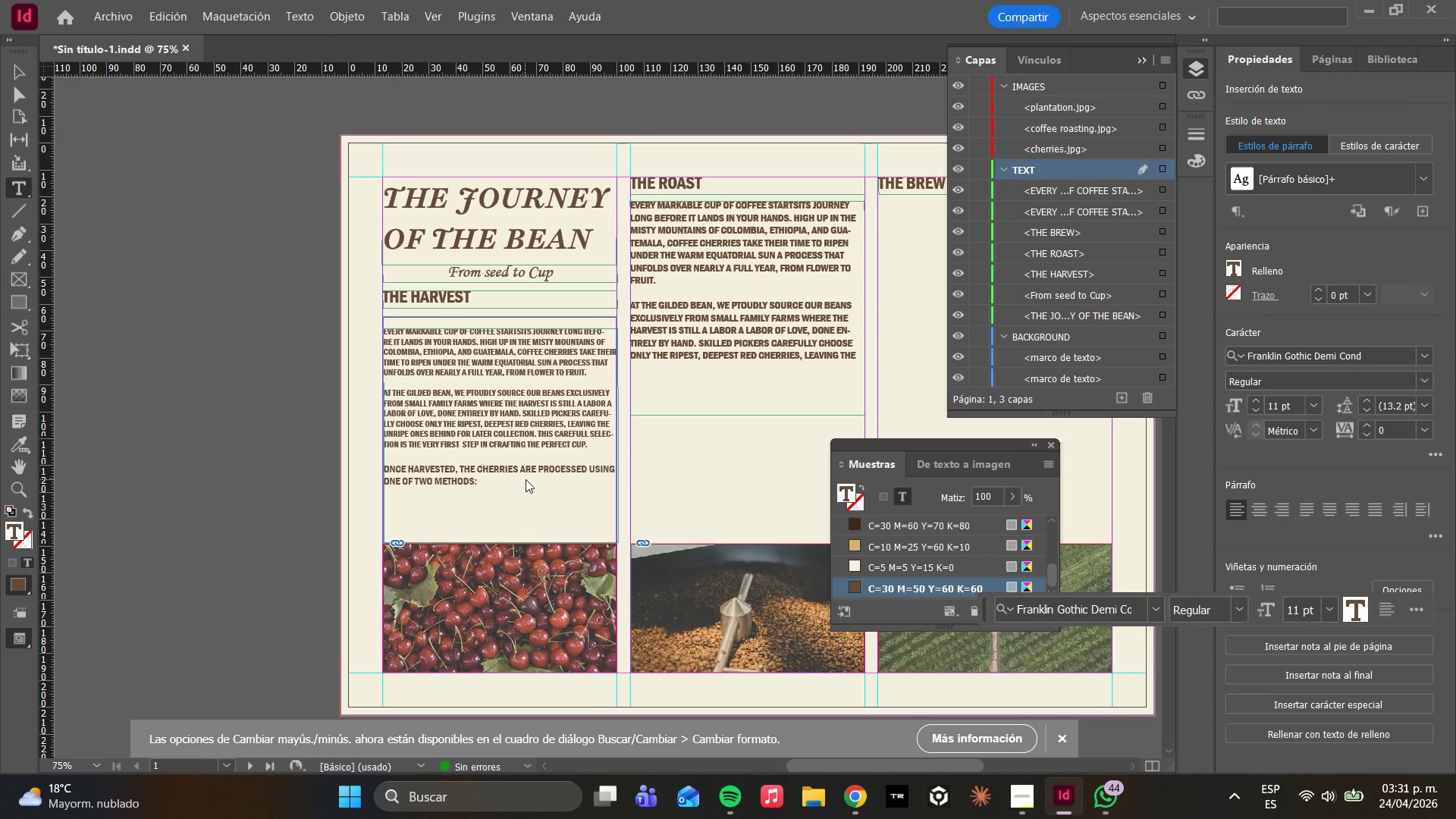 
type( THE WASHED METHOD )
key(Backspace)
type(, WHERE THE FRUIT IS REMOVE BEFORE DRYING )
key(Backspace)
type(, OR THE NATURAL METHOD )
key(Backspace)
type(, WHERE WHOLE)
 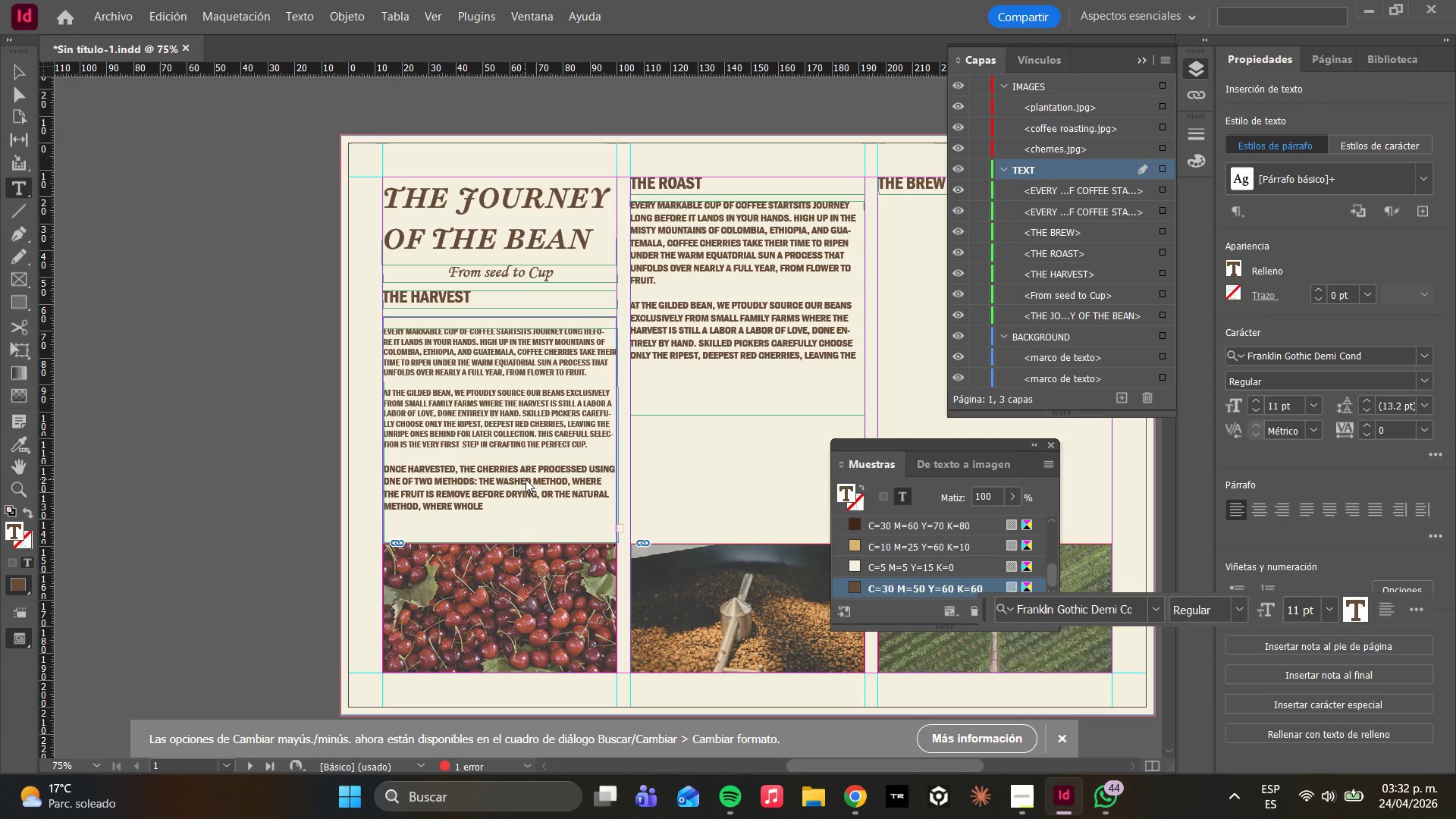 
wait(10.05)
 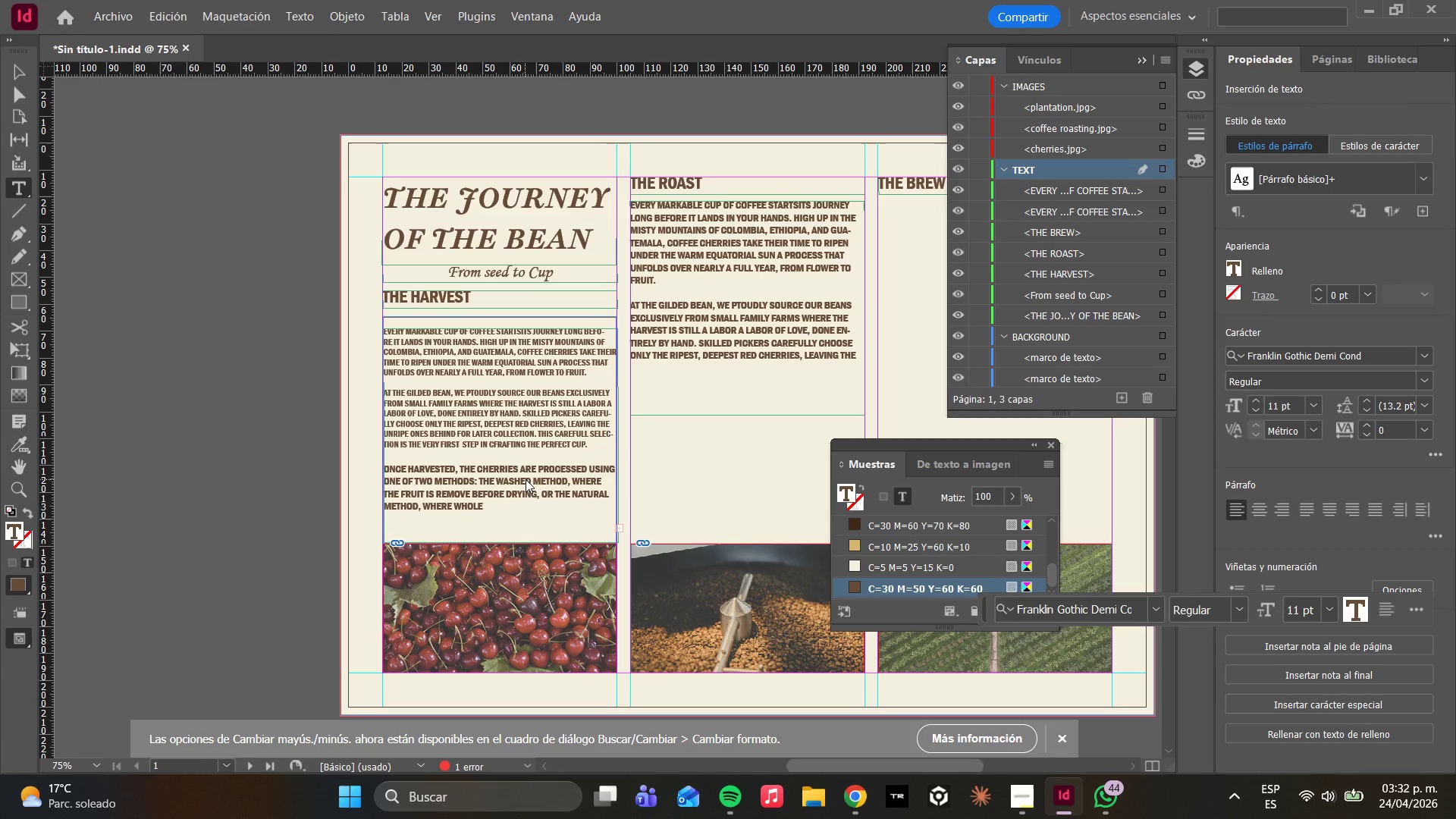 
type( CHERRIES DRY UNDER THE SUN FOR WEEKS )
key(Backspace)
type(.)
key(Backspace)
type(, GIVING )
 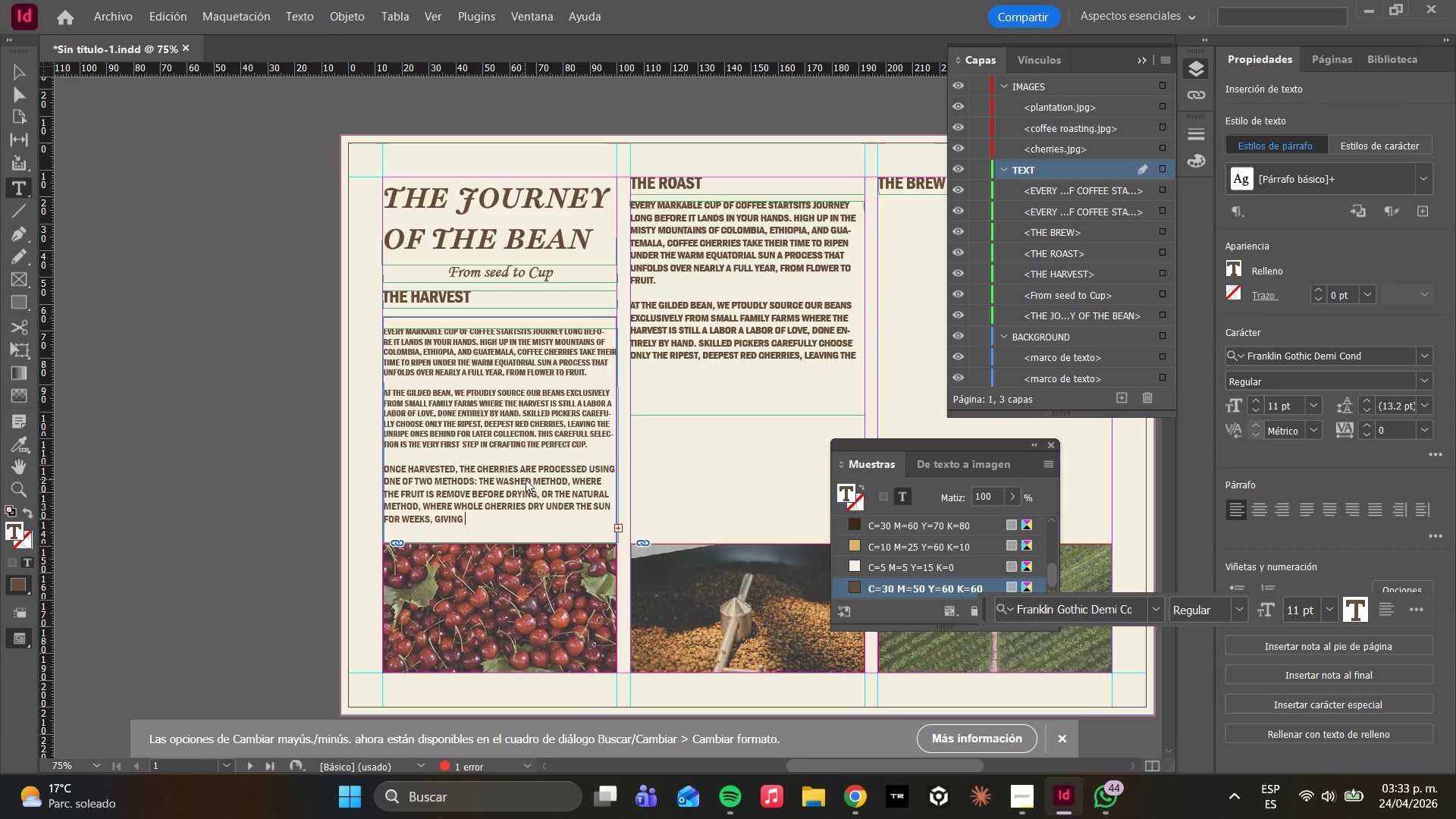 
type(THE BEANS A SWEETER, MORE COMPLEX FLAVOR F)
key(Backspace)
type(PROFILE )
key(Backspace)
type(.)
 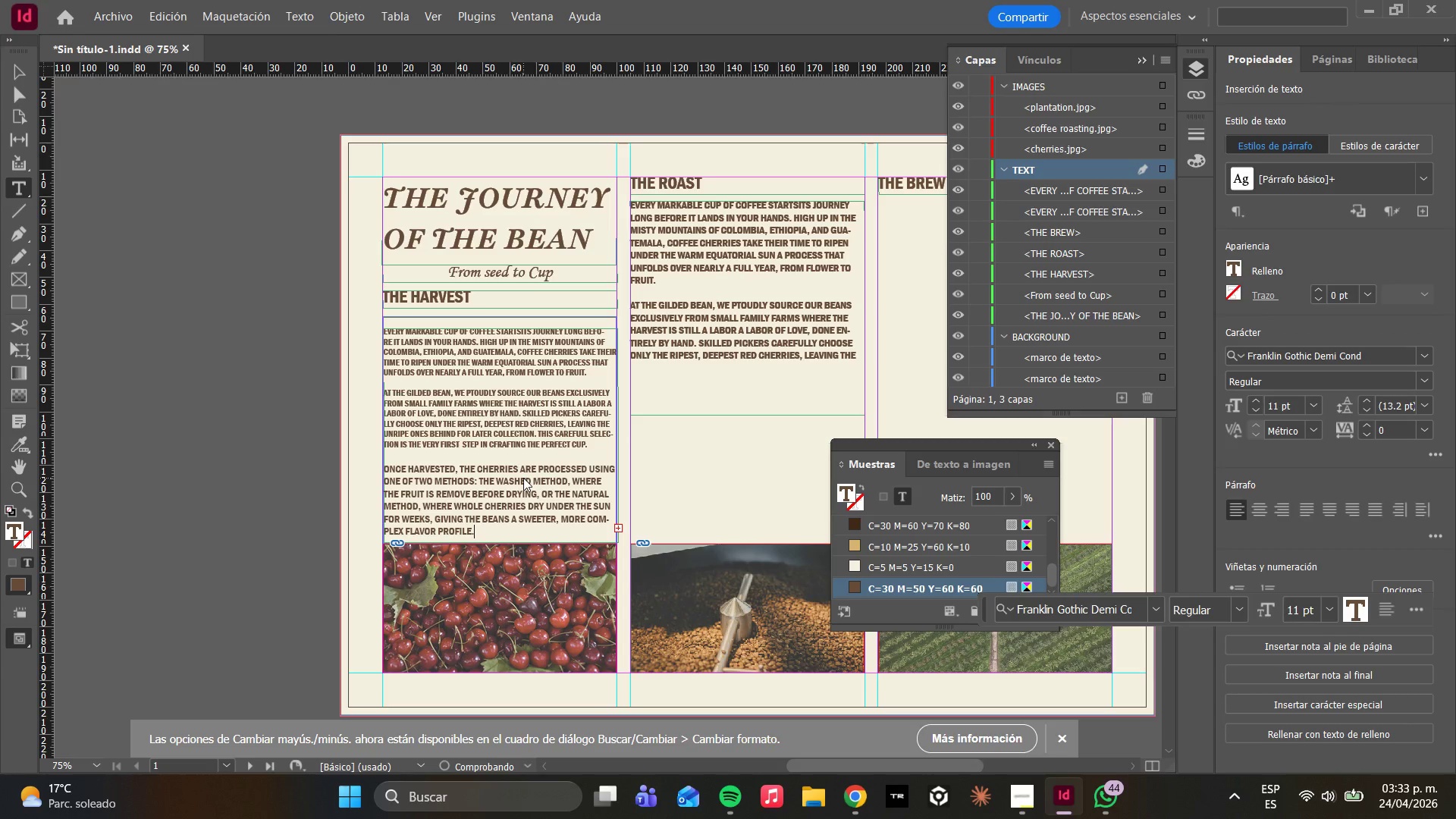 
key(Enter)
 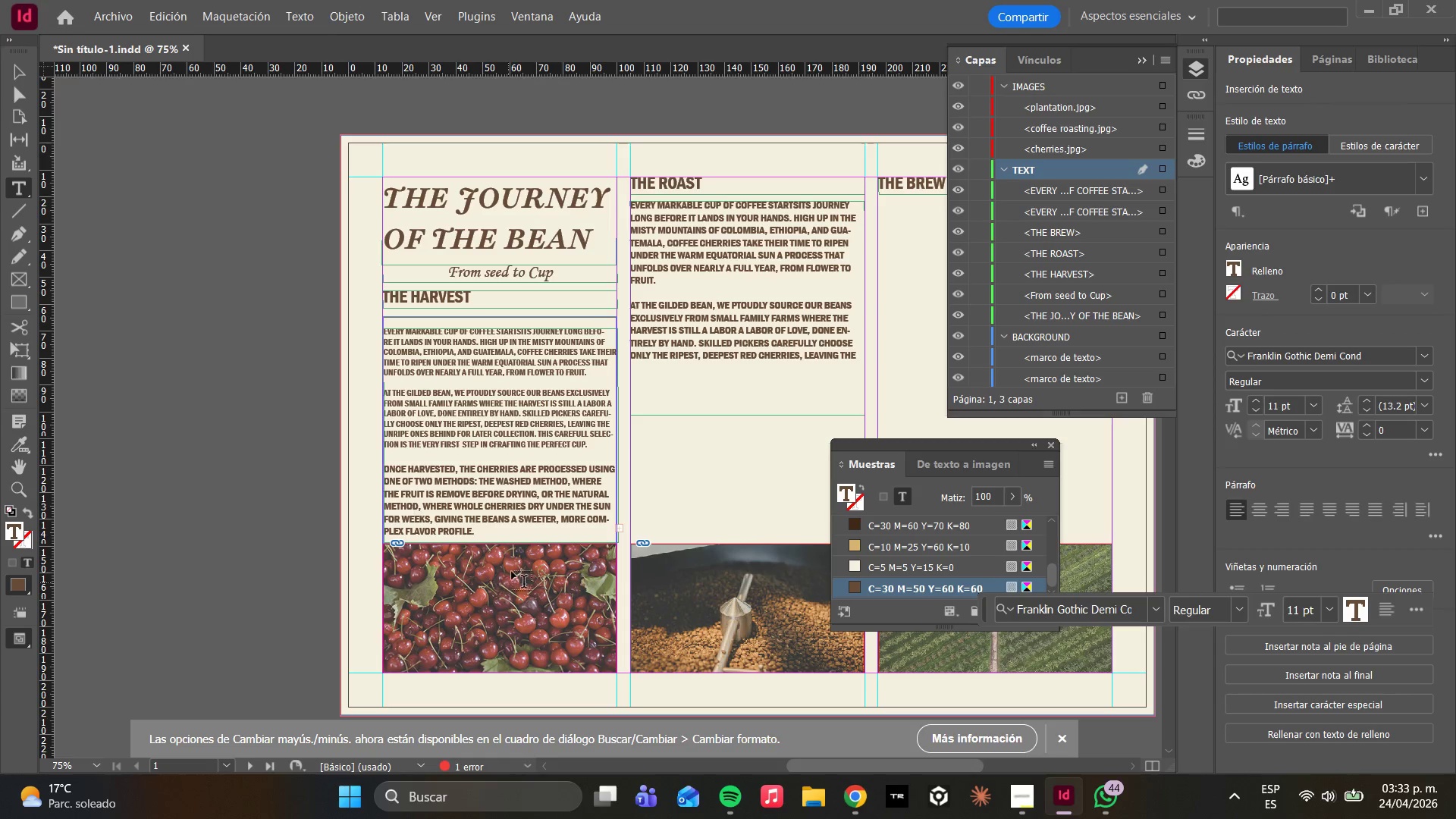 
left_click_drag(start_coordinate=[479, 532], to_coordinate=[385, 335])
 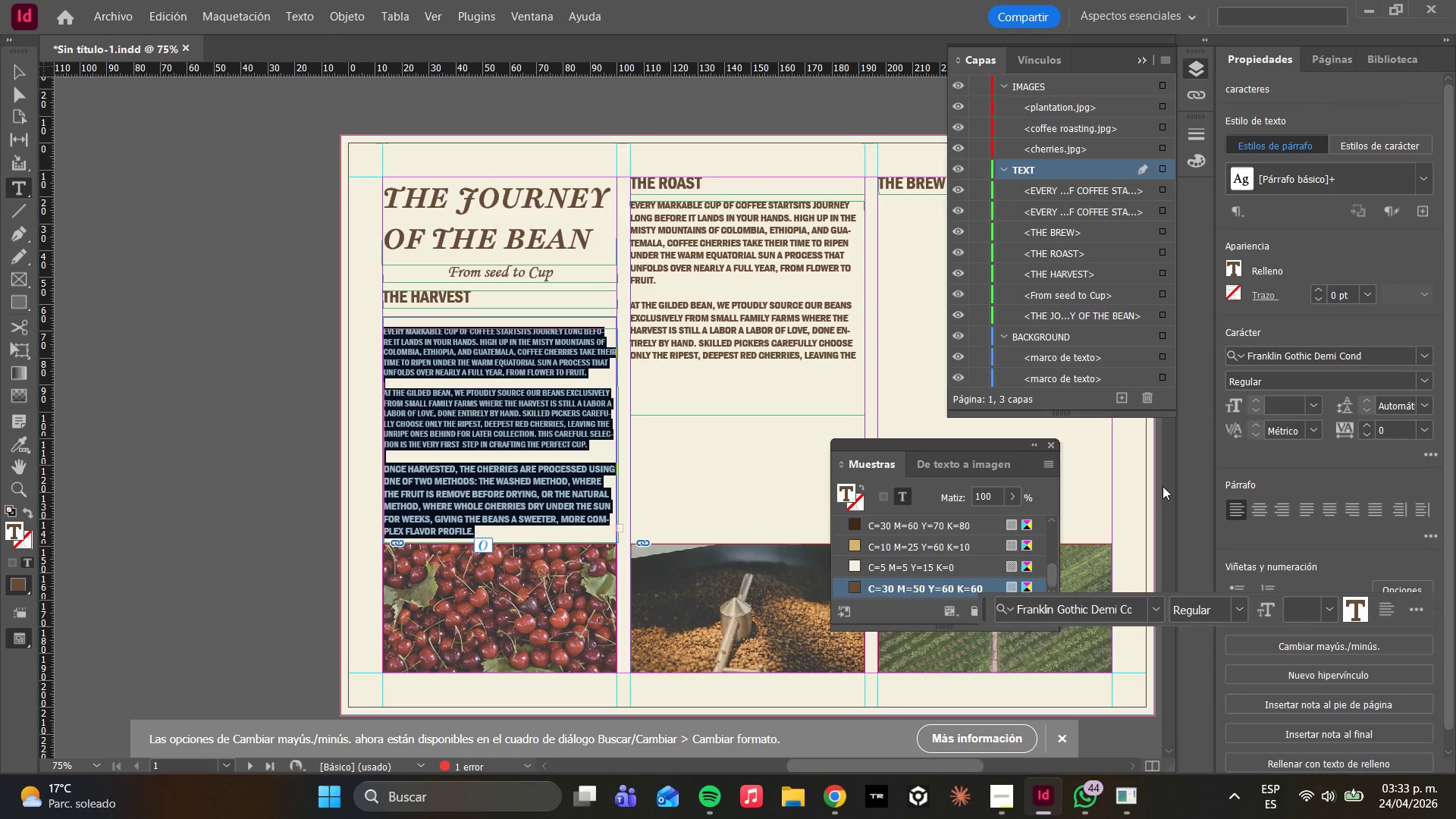 
wait(5.23)
 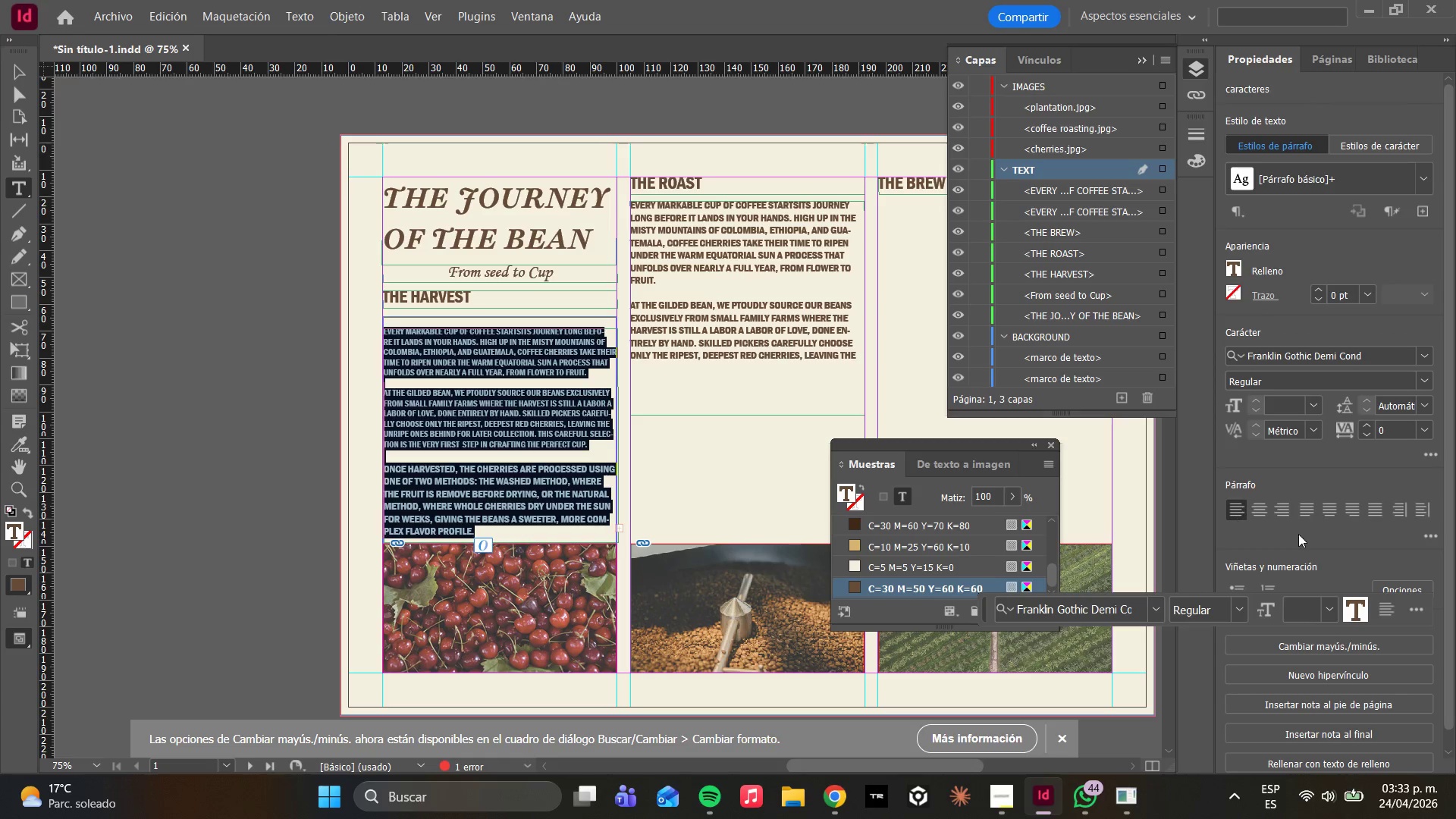 
key(T)
 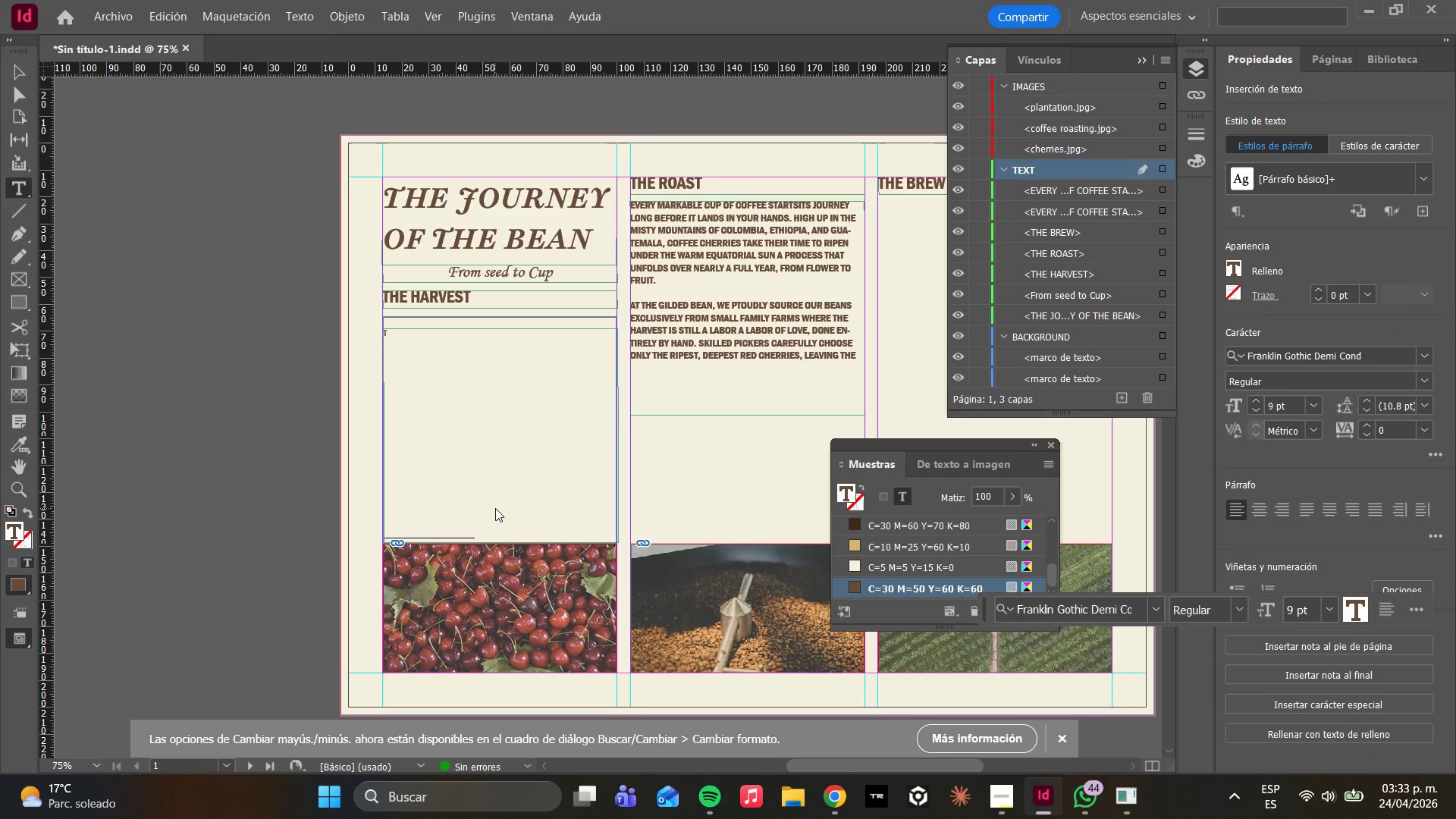 
key(Control+ControlLeft)
 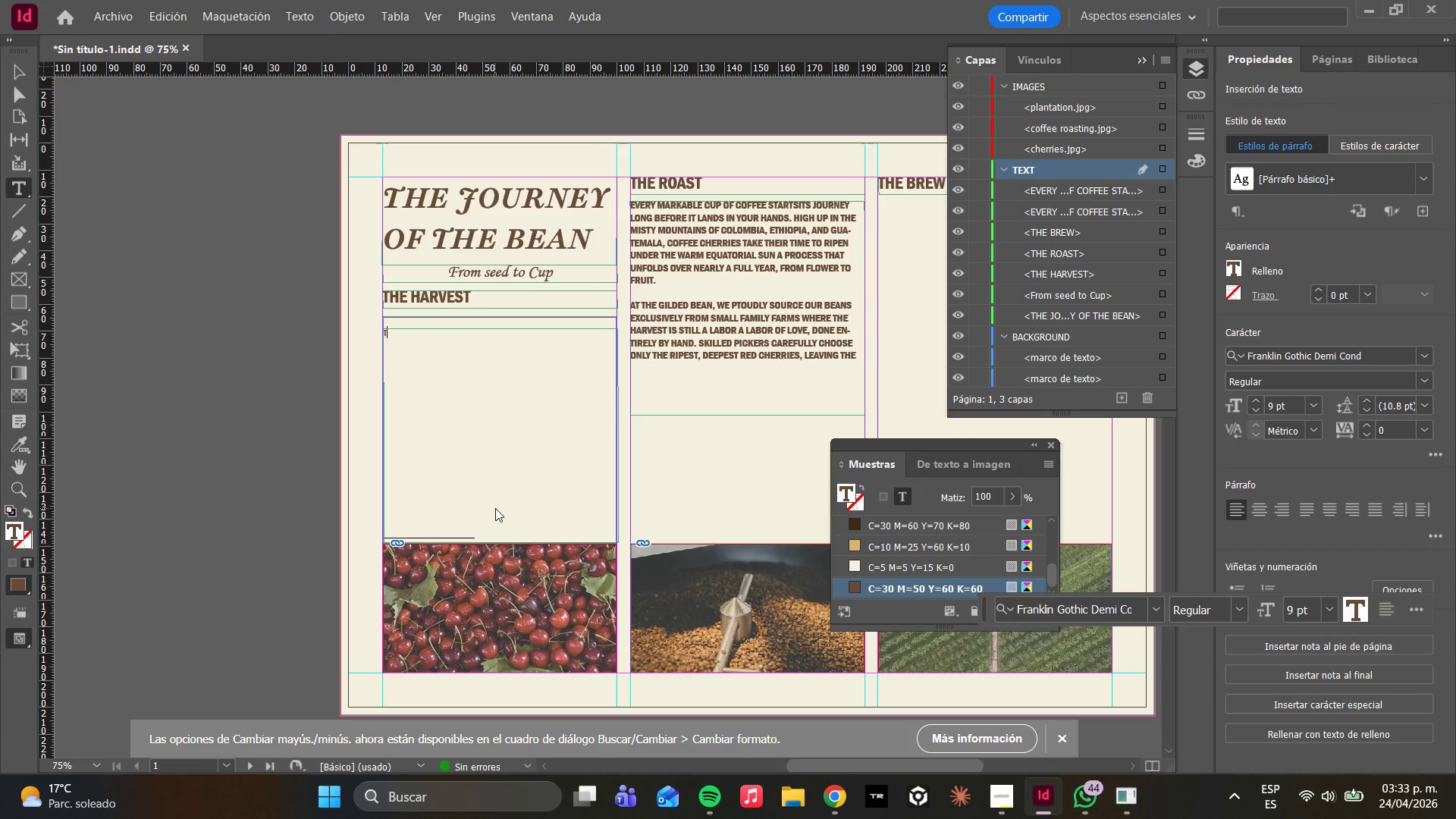 
key(Control+Z)
 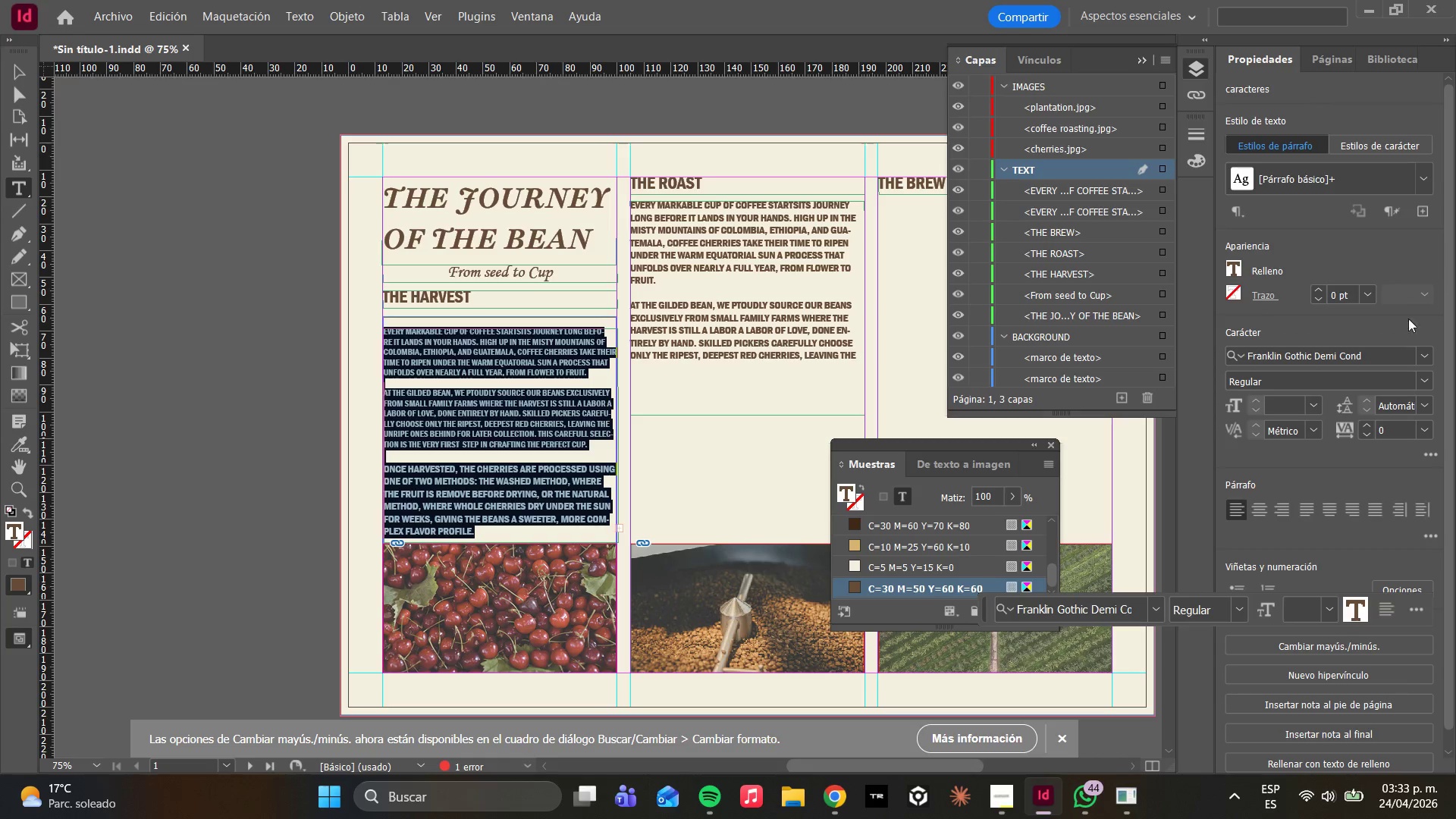 
double_click([1302, 404])
 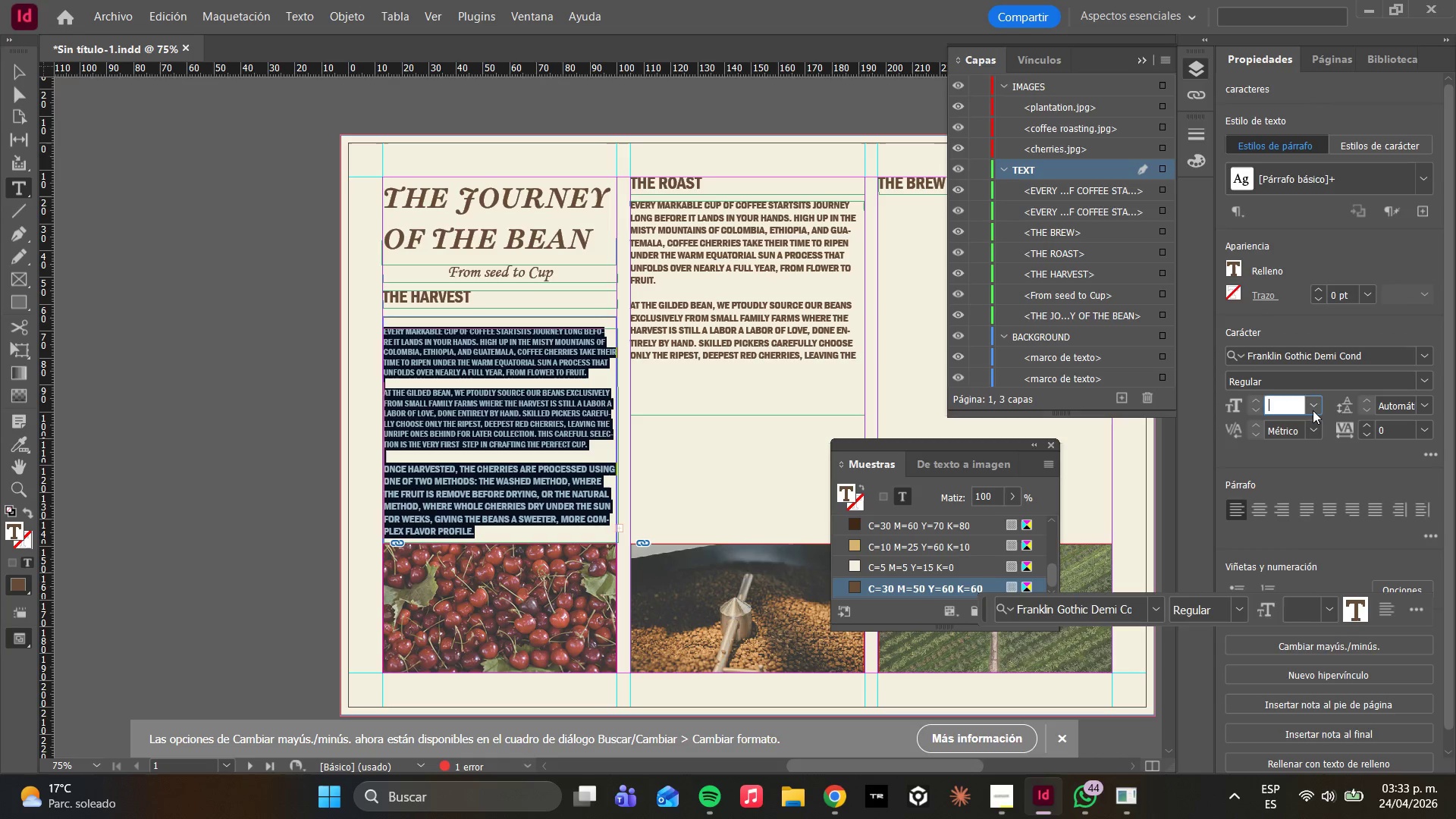 
left_click([1313, 410])
 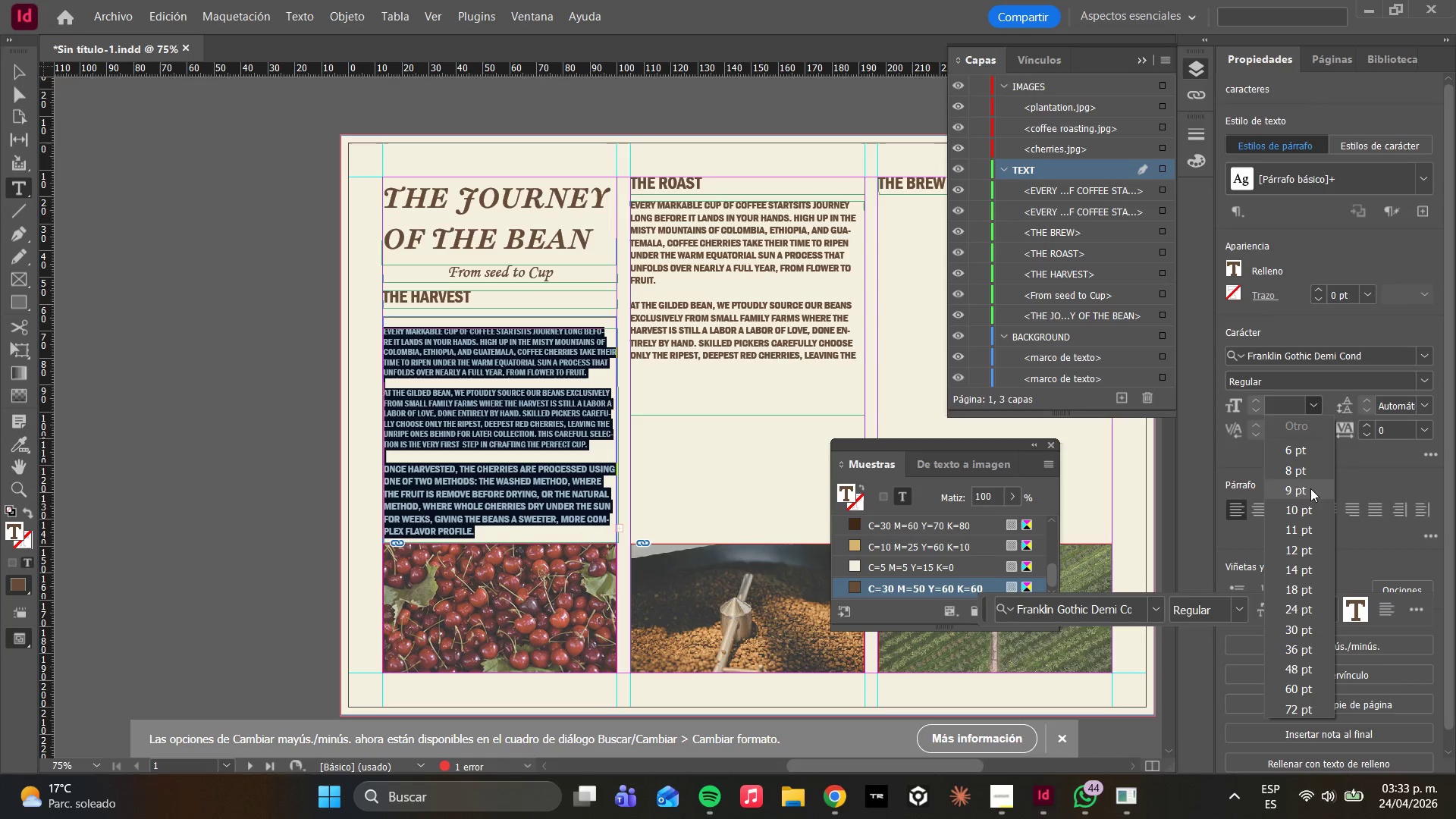 
left_click([1304, 486])
 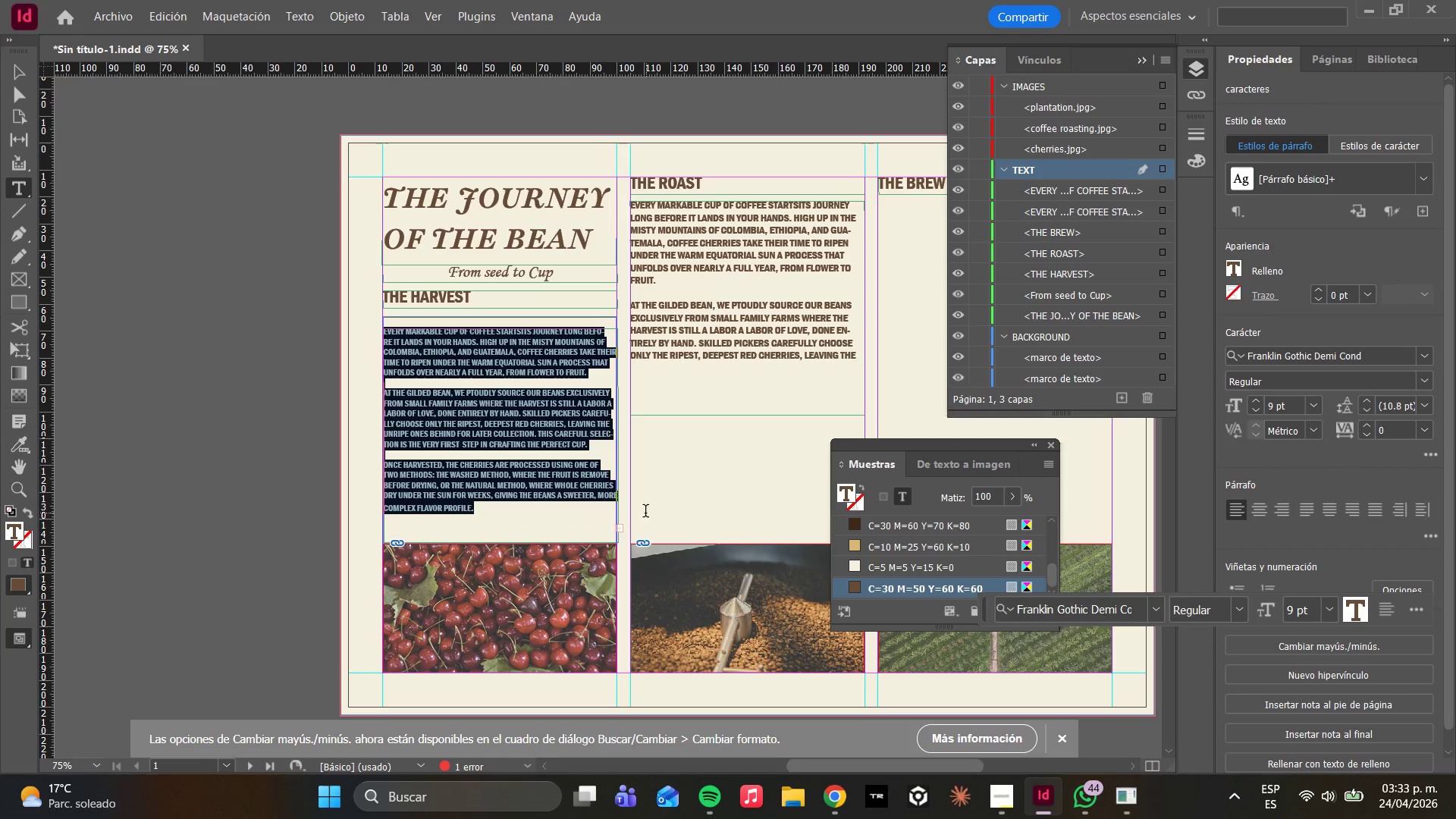 
left_click([541, 512])
 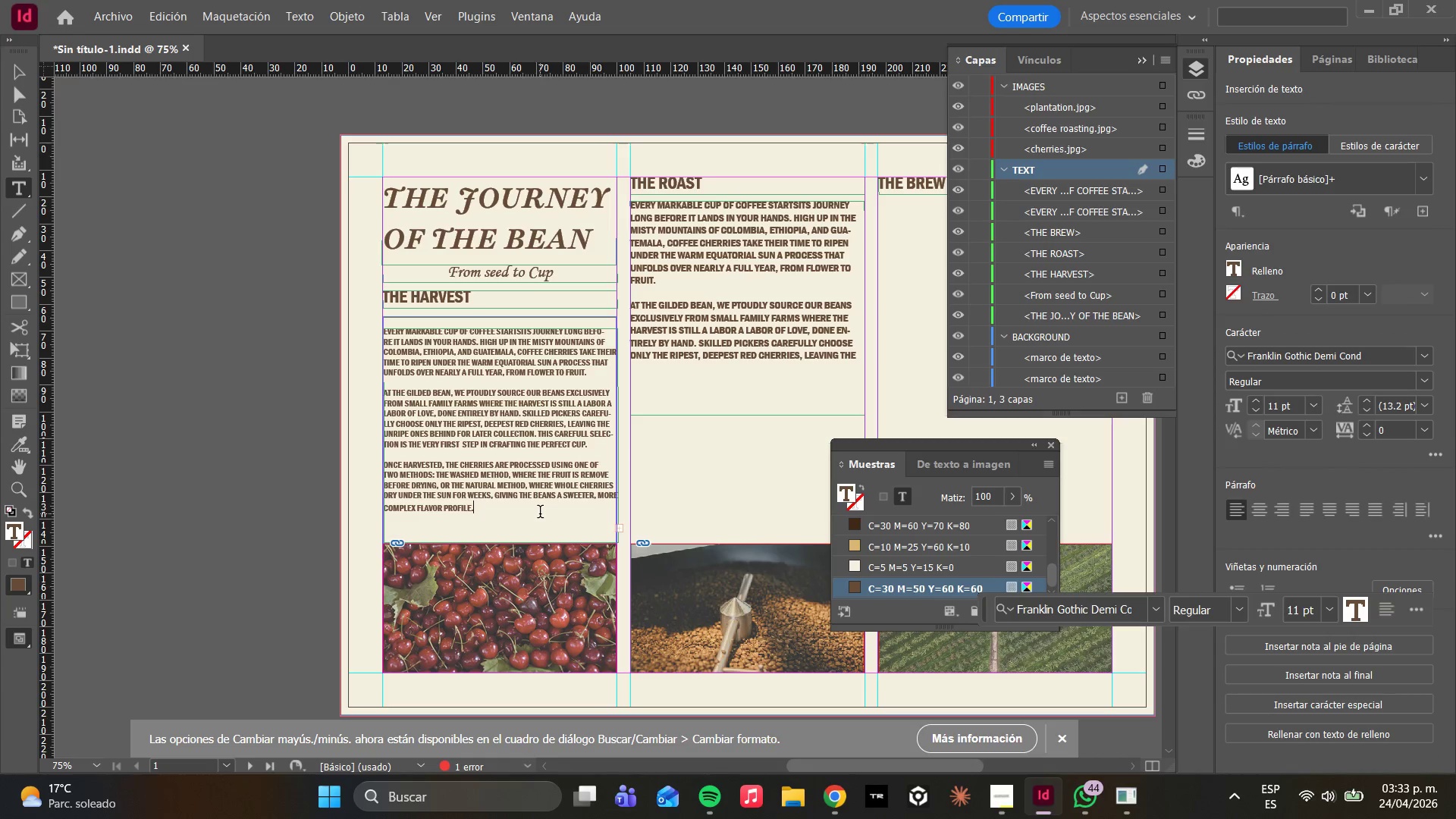 
key(Enter)
 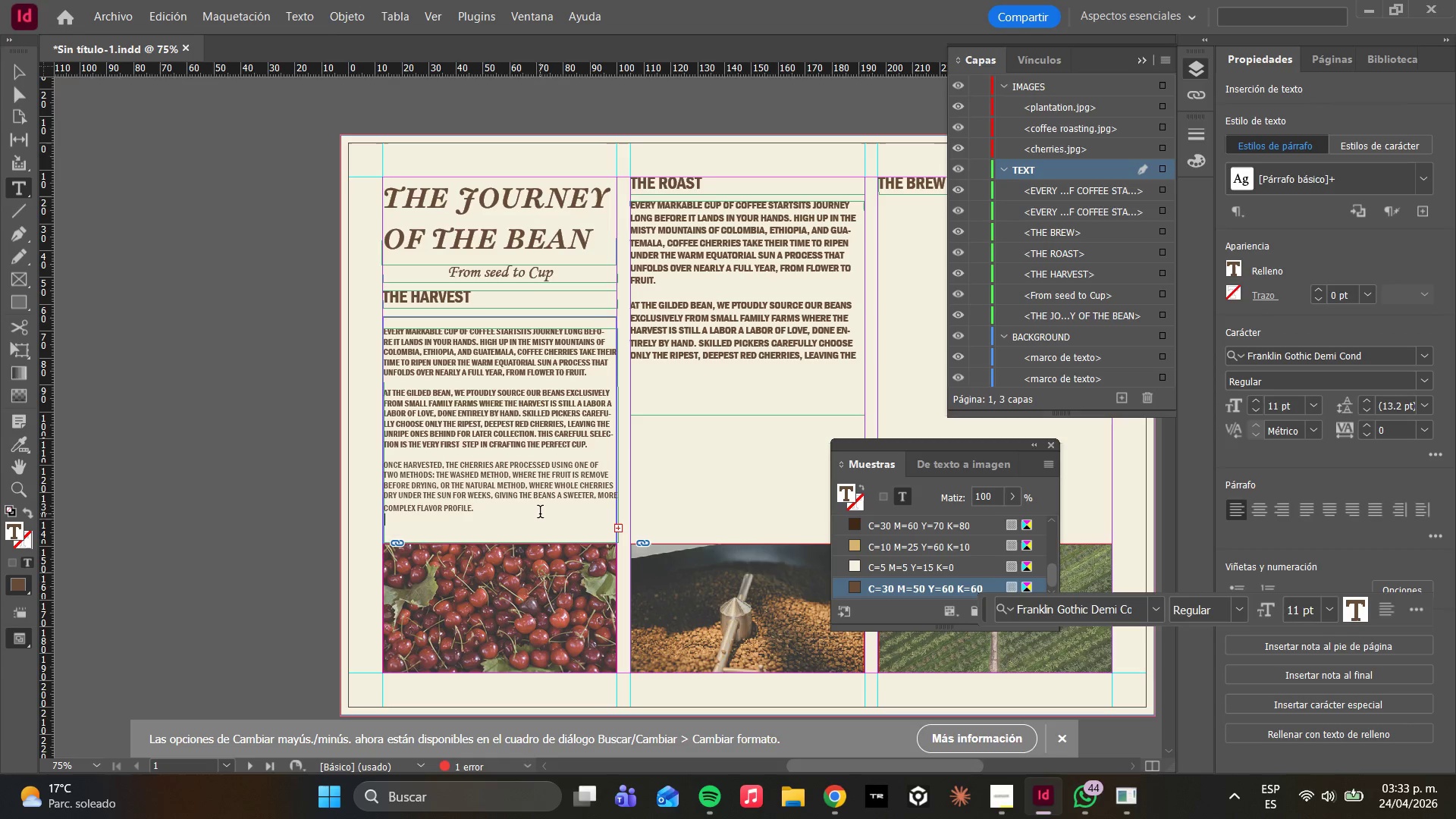 
type(@THE FINEST COFE)
key(Backspace)
type(FEES IN THE WORLD )
 